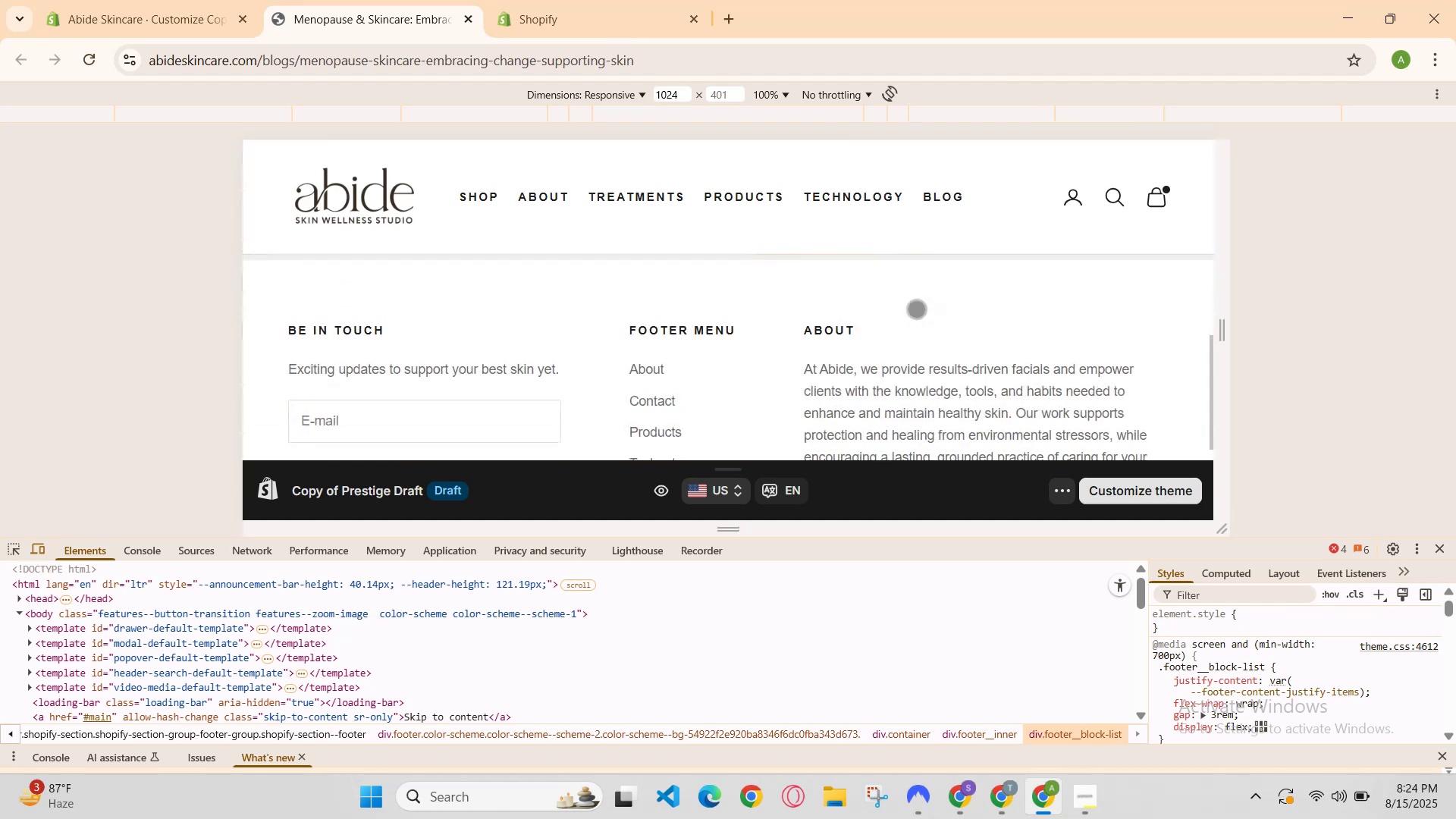 
scroll: coordinate [934, 314], scroll_direction: down, amount: 2.0
 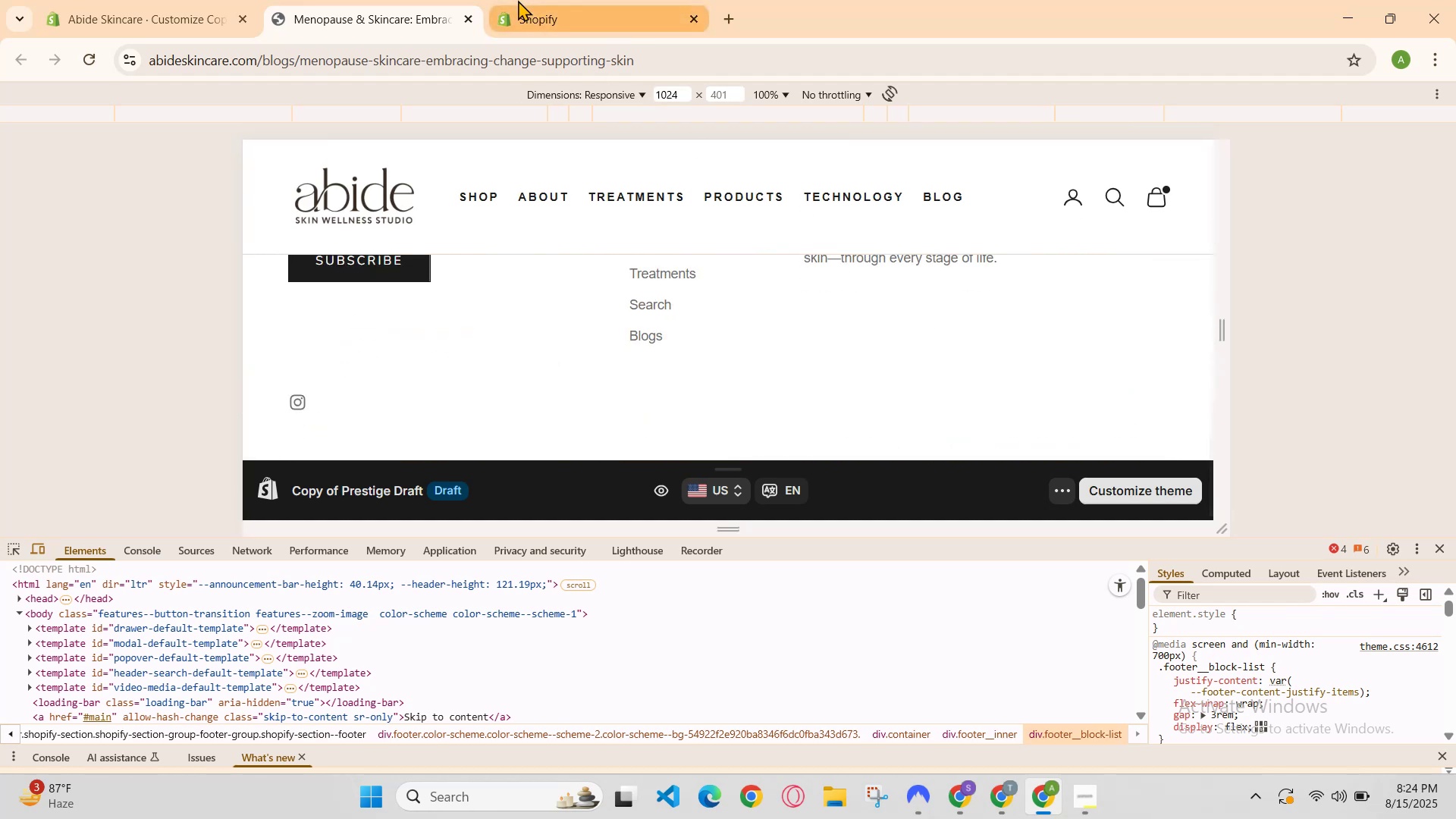 
left_click([554, 0])
 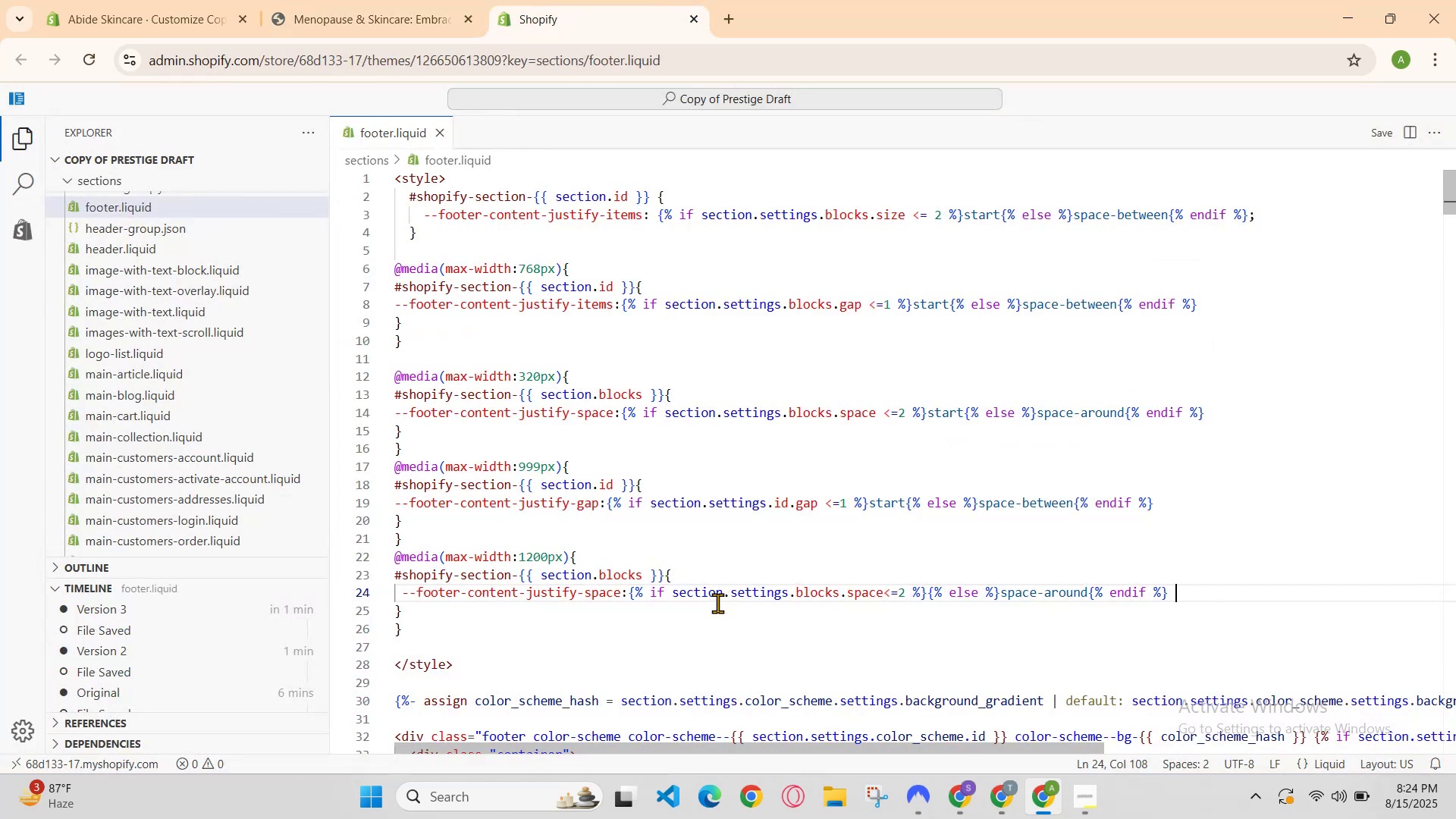 
left_click([670, 621])
 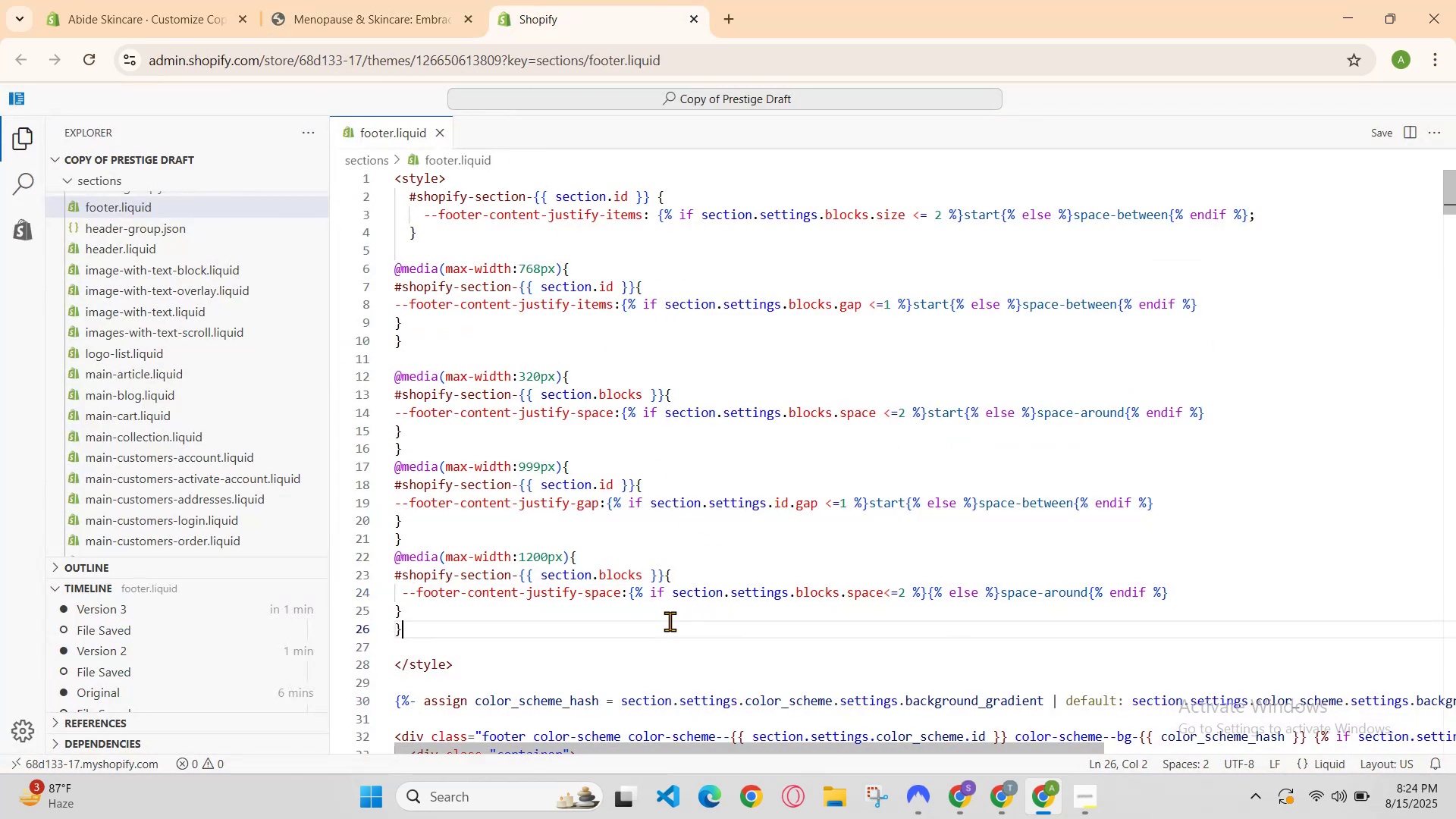 
key(Enter)
 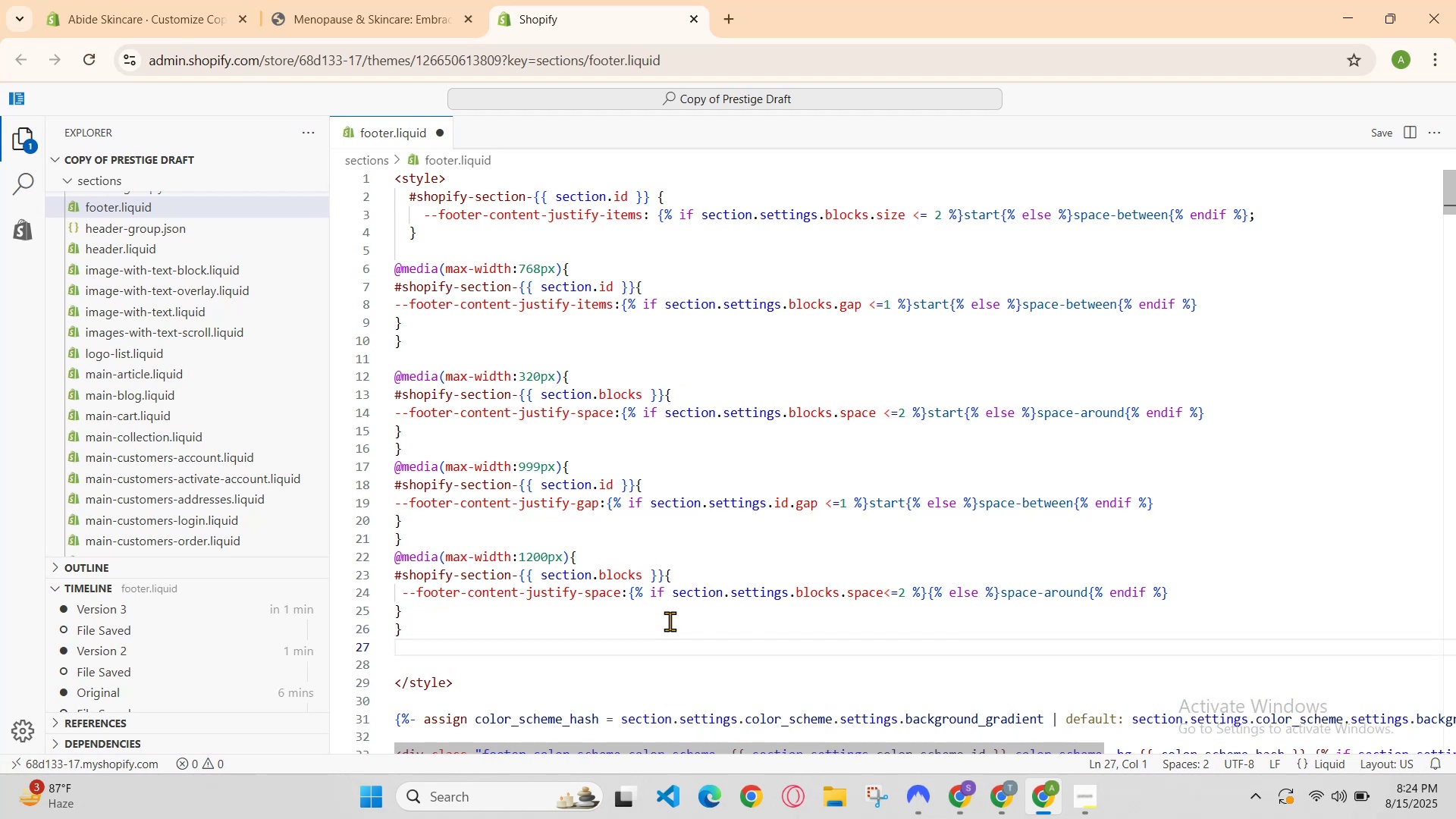 
type(@meddia)
key(Backspace)
key(Backspace)
key(Backspace)
type(ia (me)
key(Backspace)
type(ax-widy)
key(Backspace)
key(Backspace)
type(dth:1430)
key(Backspace)
key(Backspace)
type(40px)
 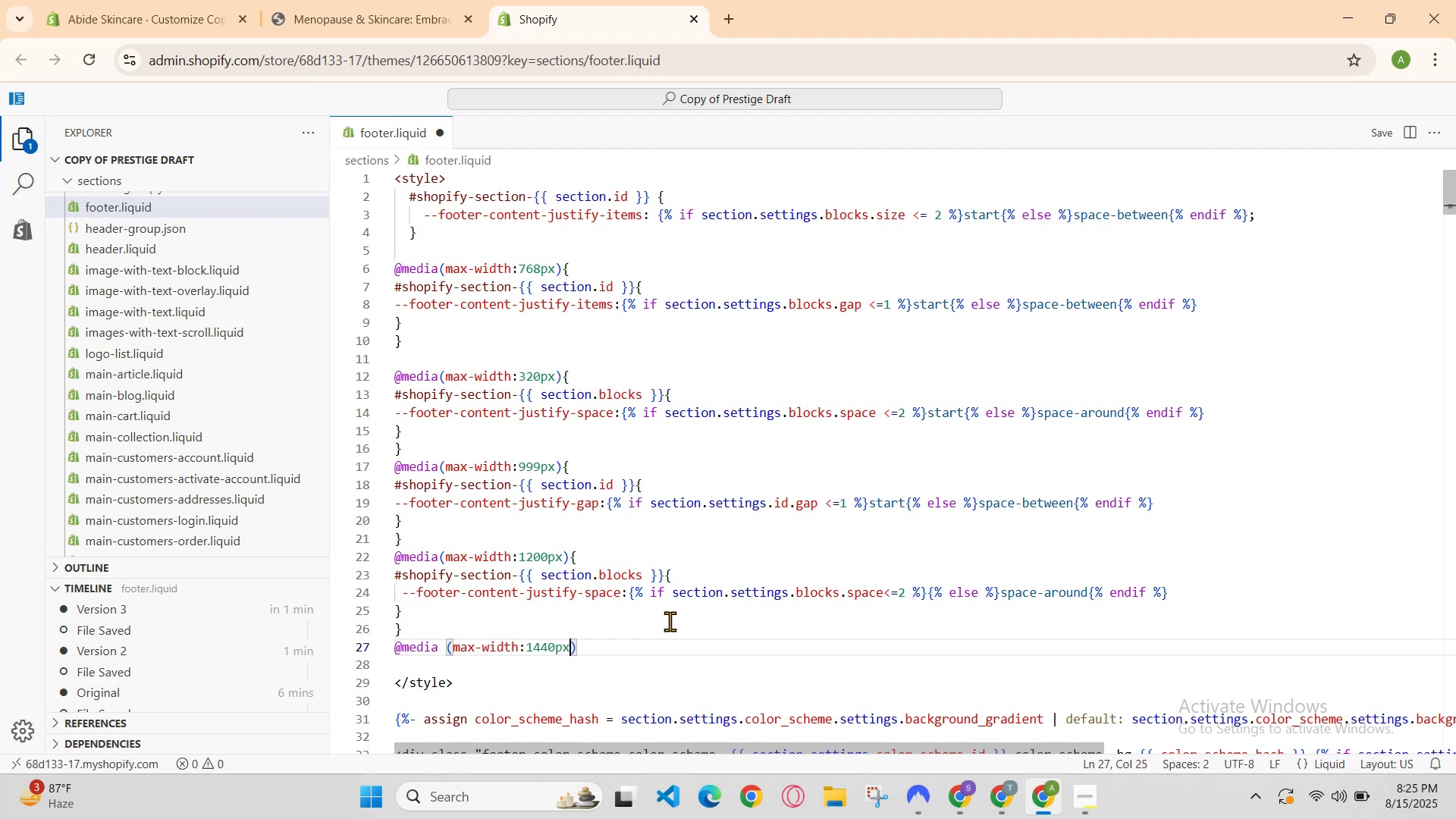 
key(ArrowRight)
 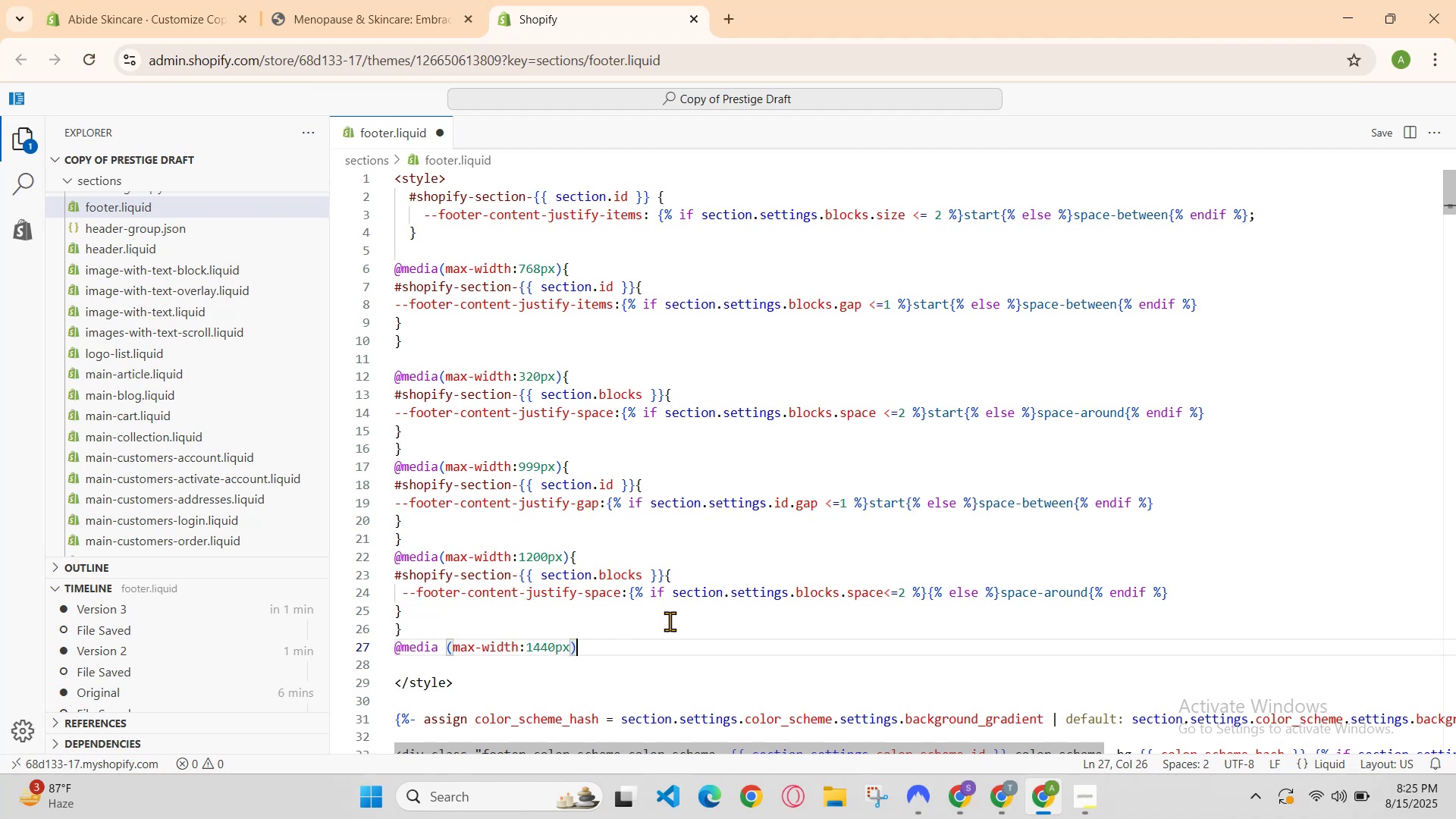 
key(Shift+BracketLeft)
 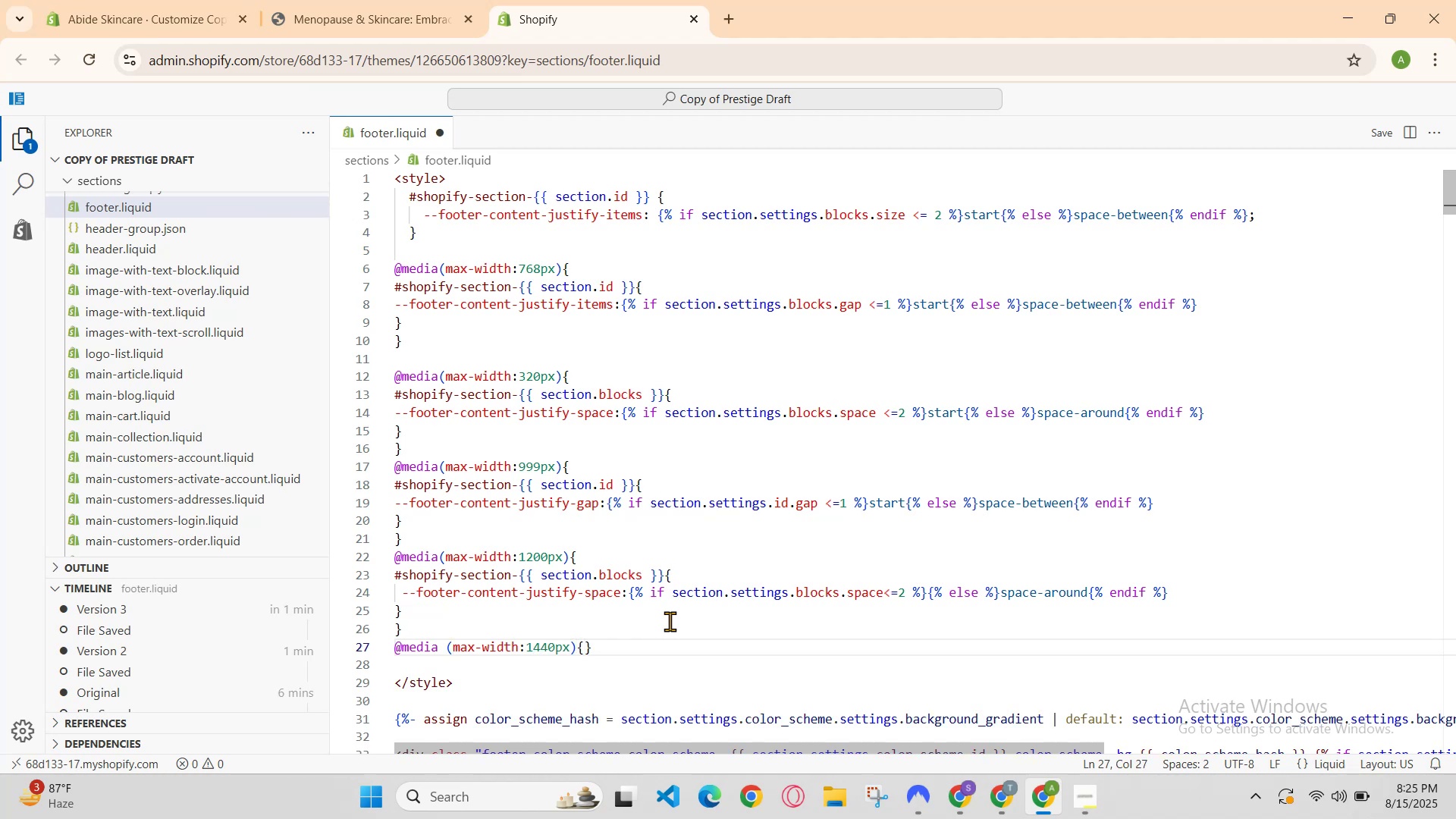 
key(Enter)
 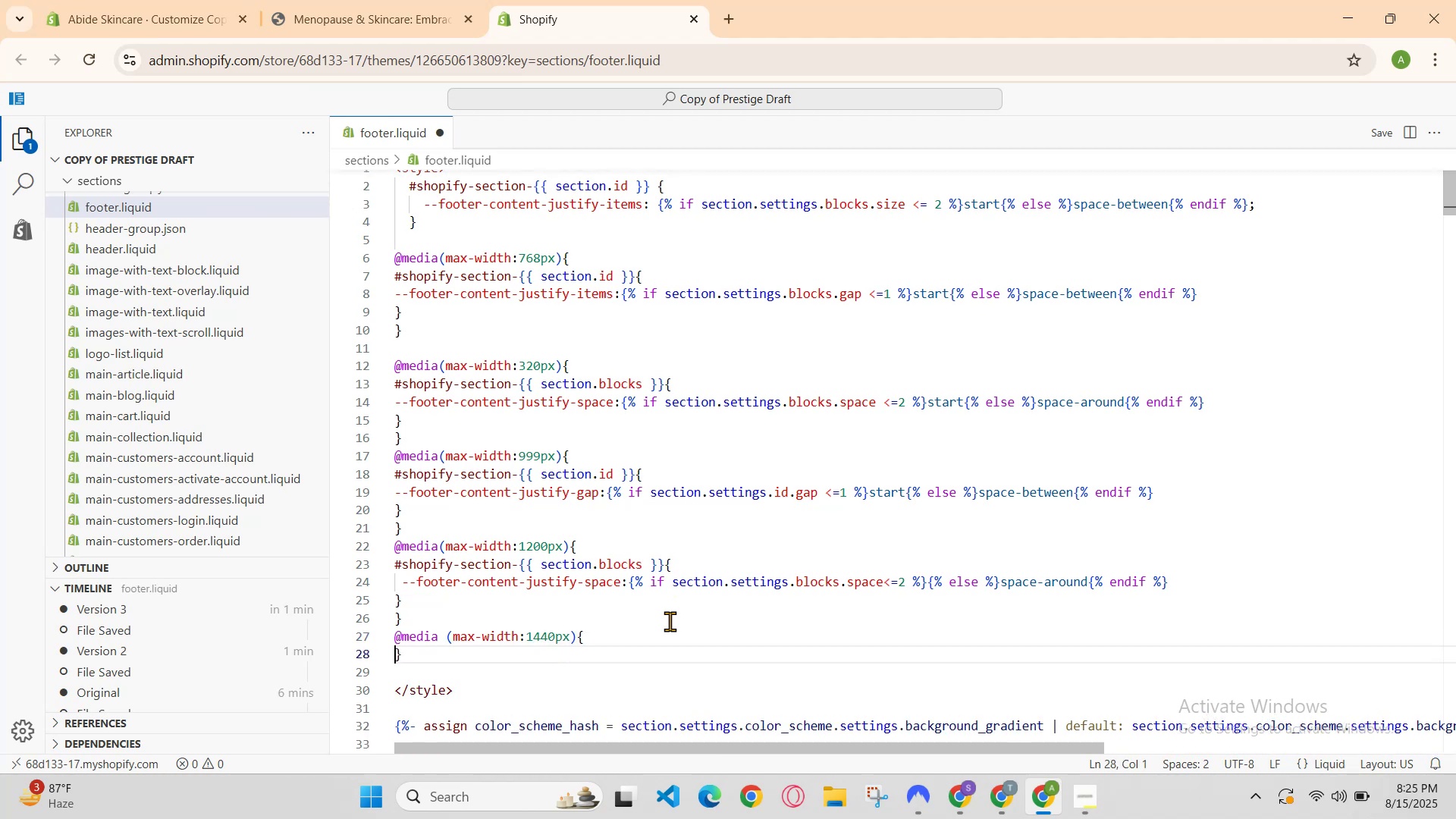 
key(Enter)
 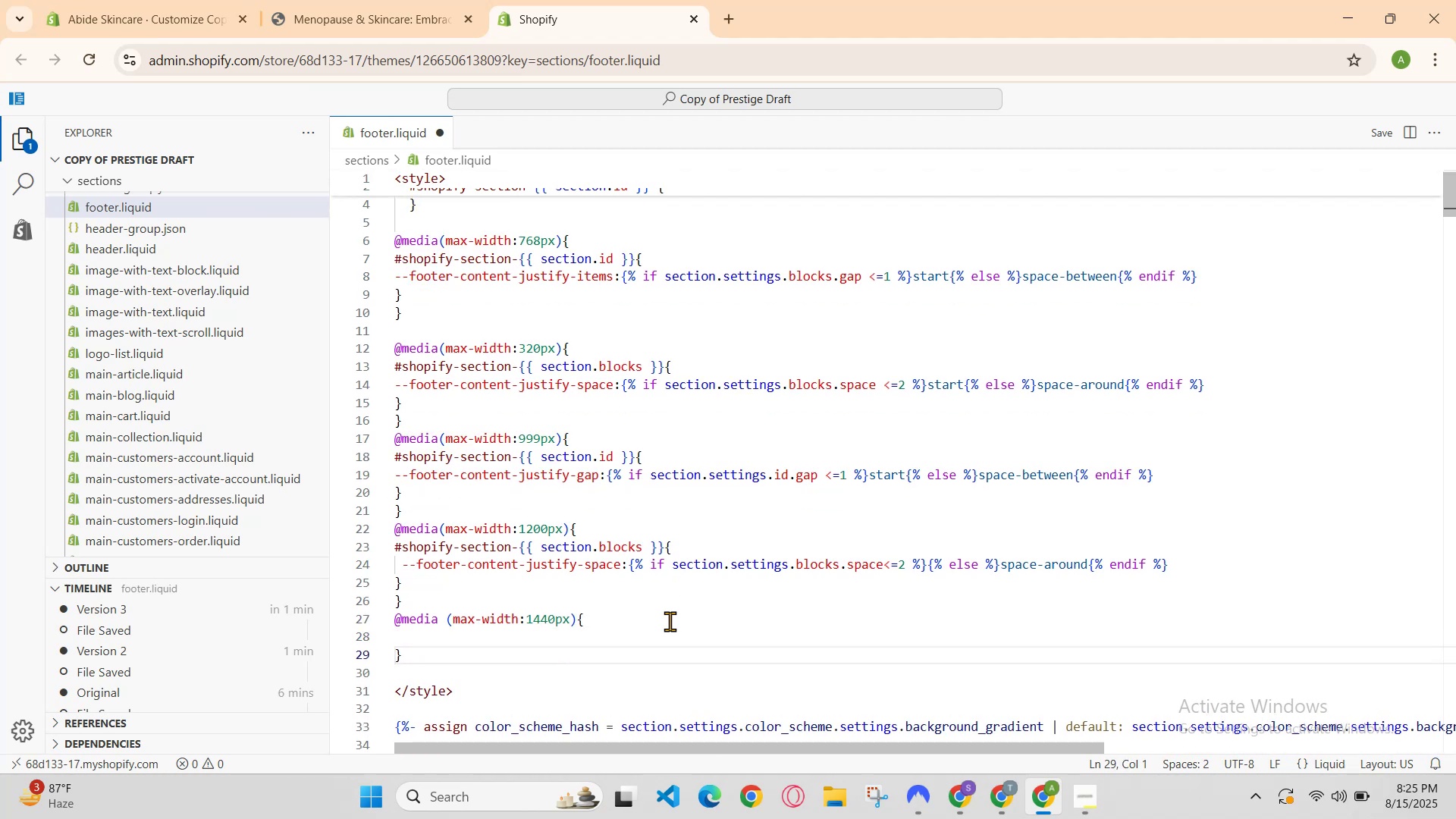 
key(ArrowUp)
 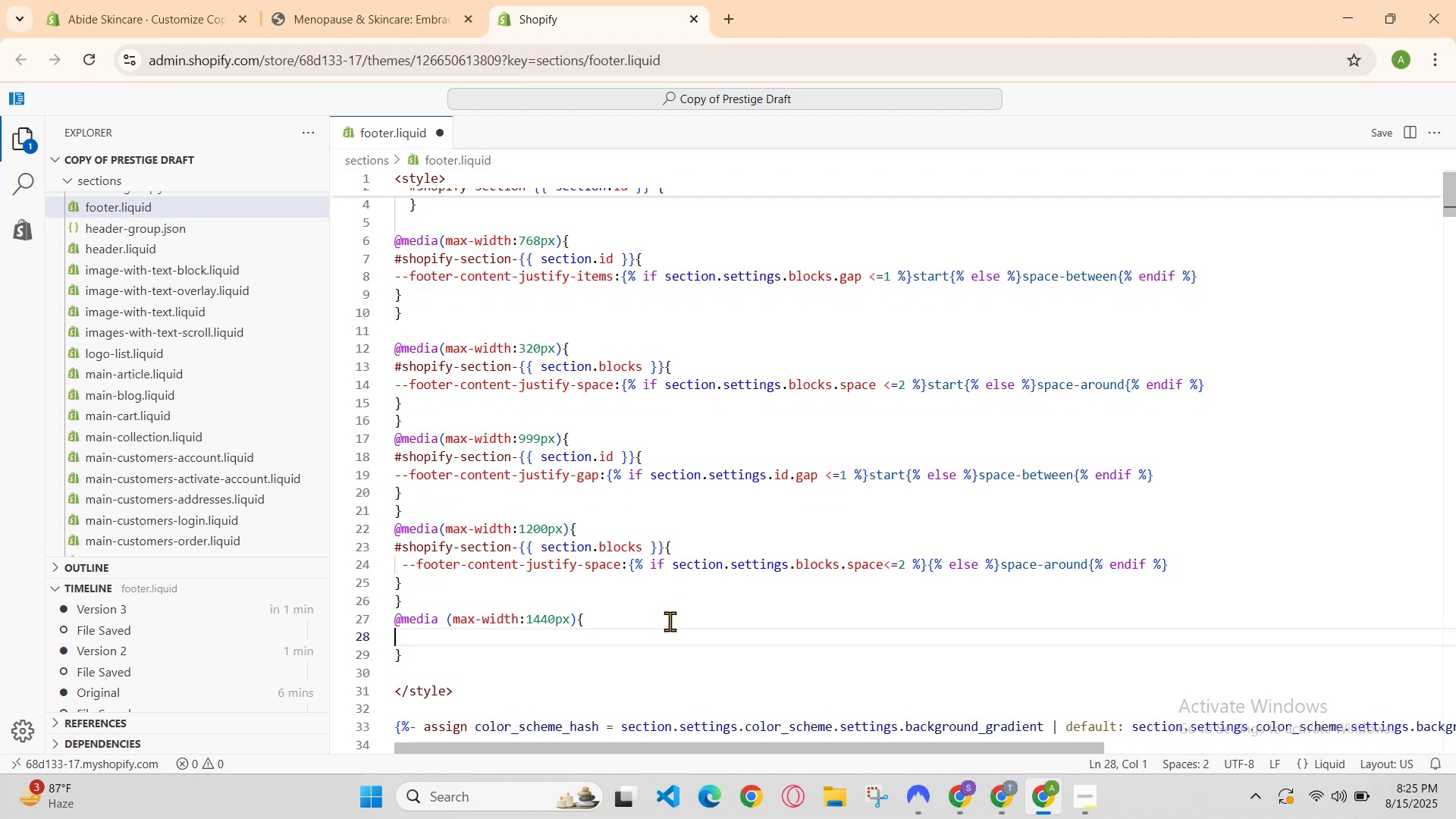 
type(#s)
 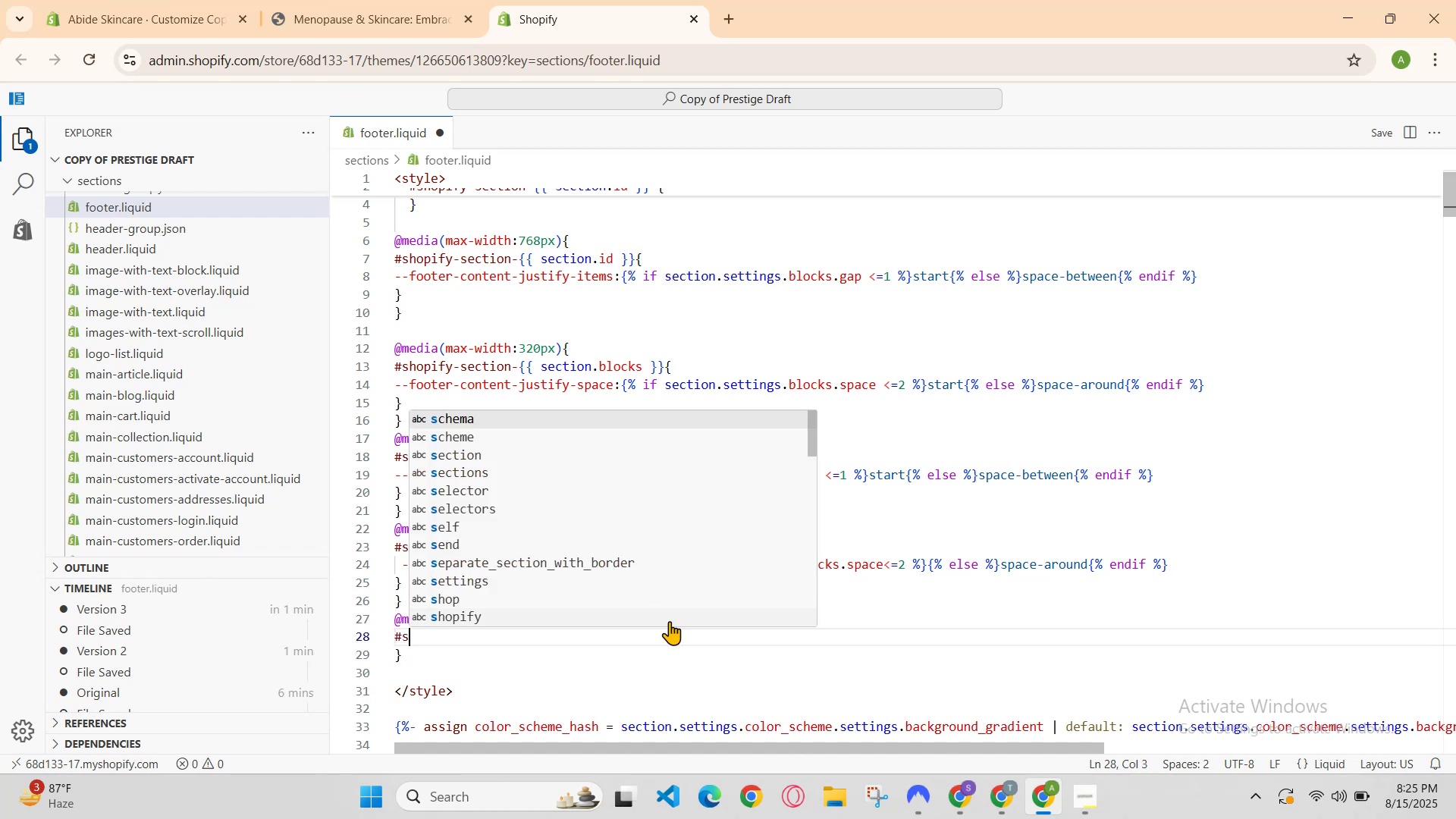 
key(ArrowDown)
 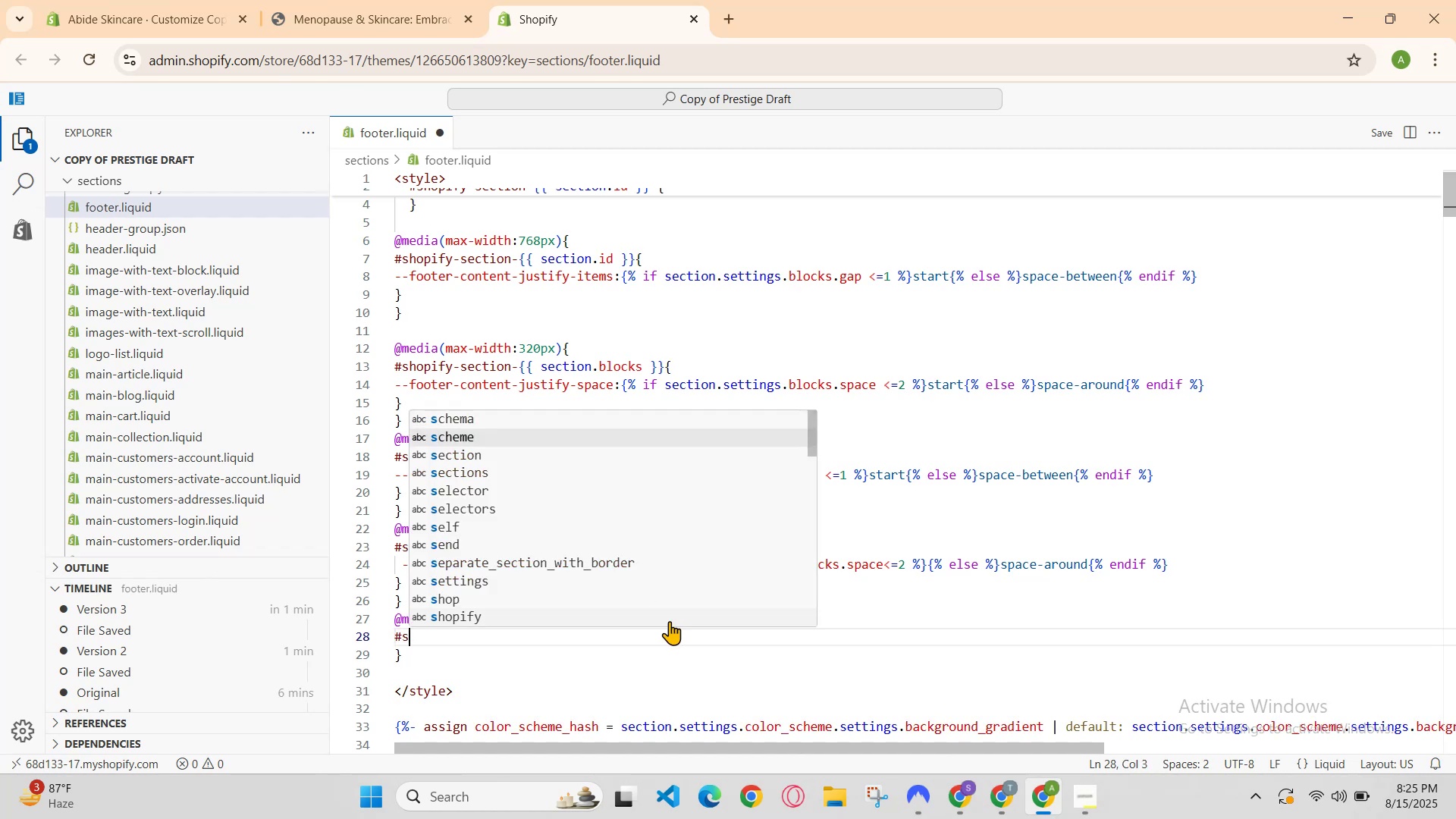 
type(hop)
 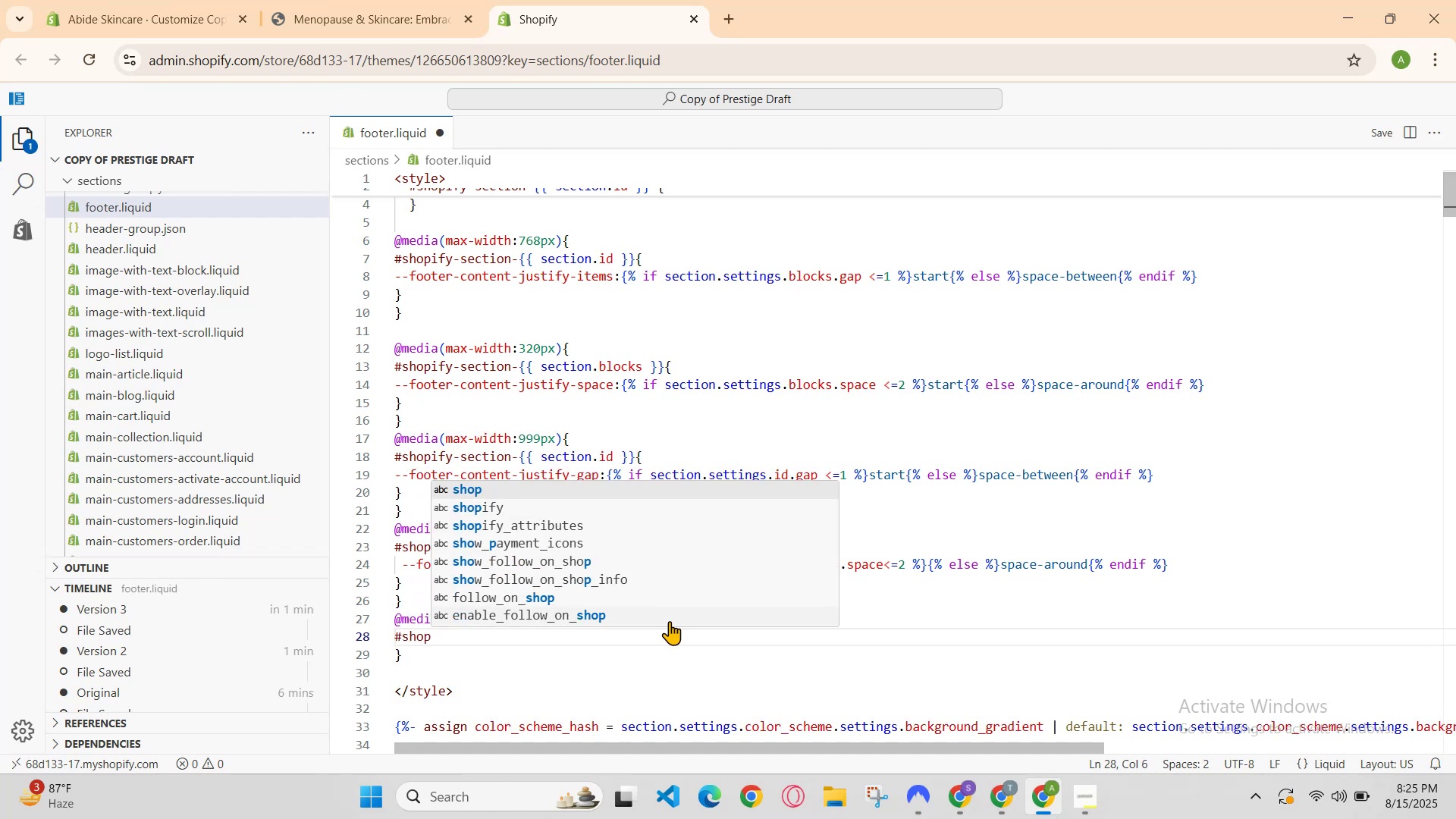 
key(ArrowUp)
 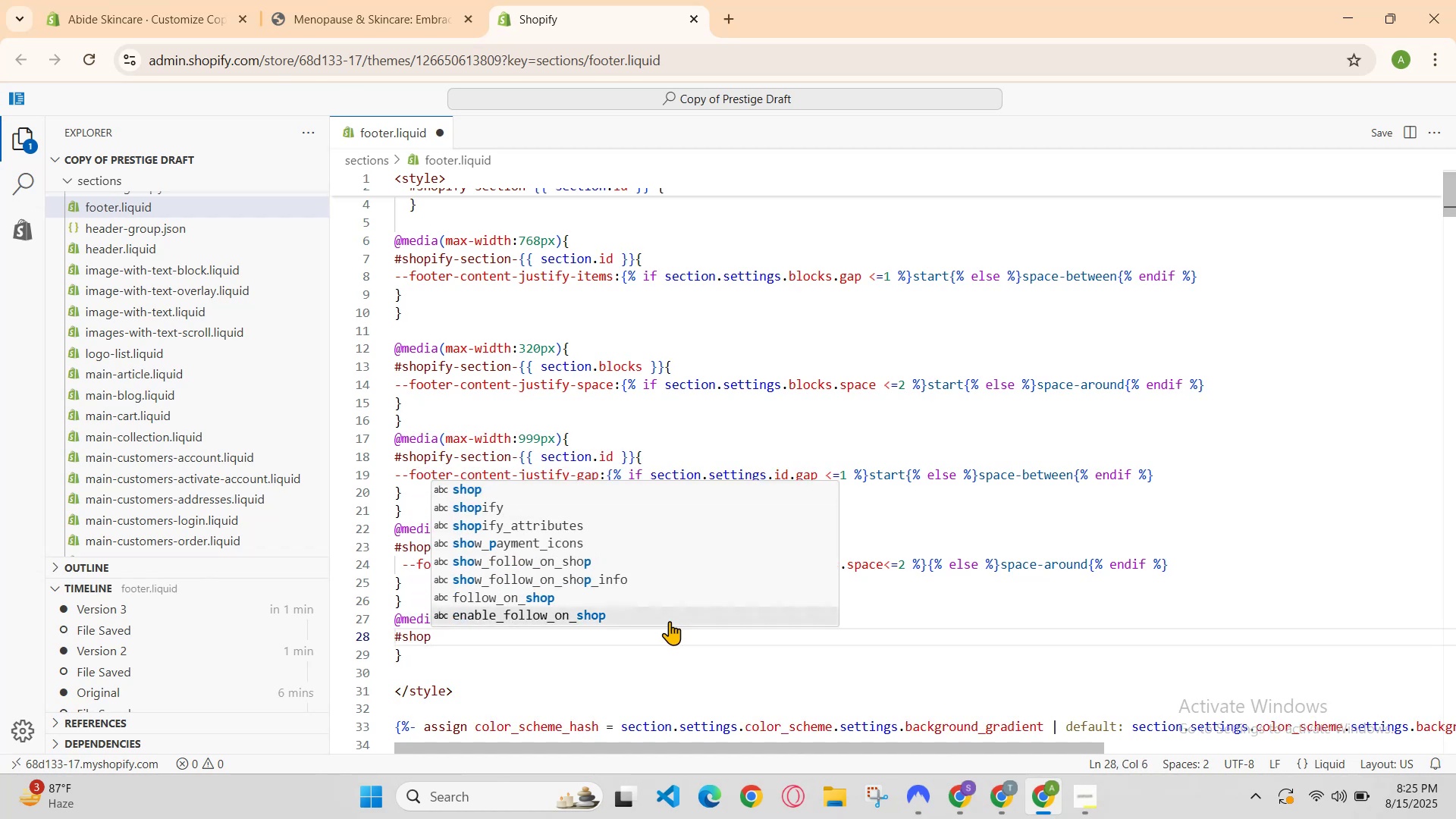 
key(ArrowDown)
 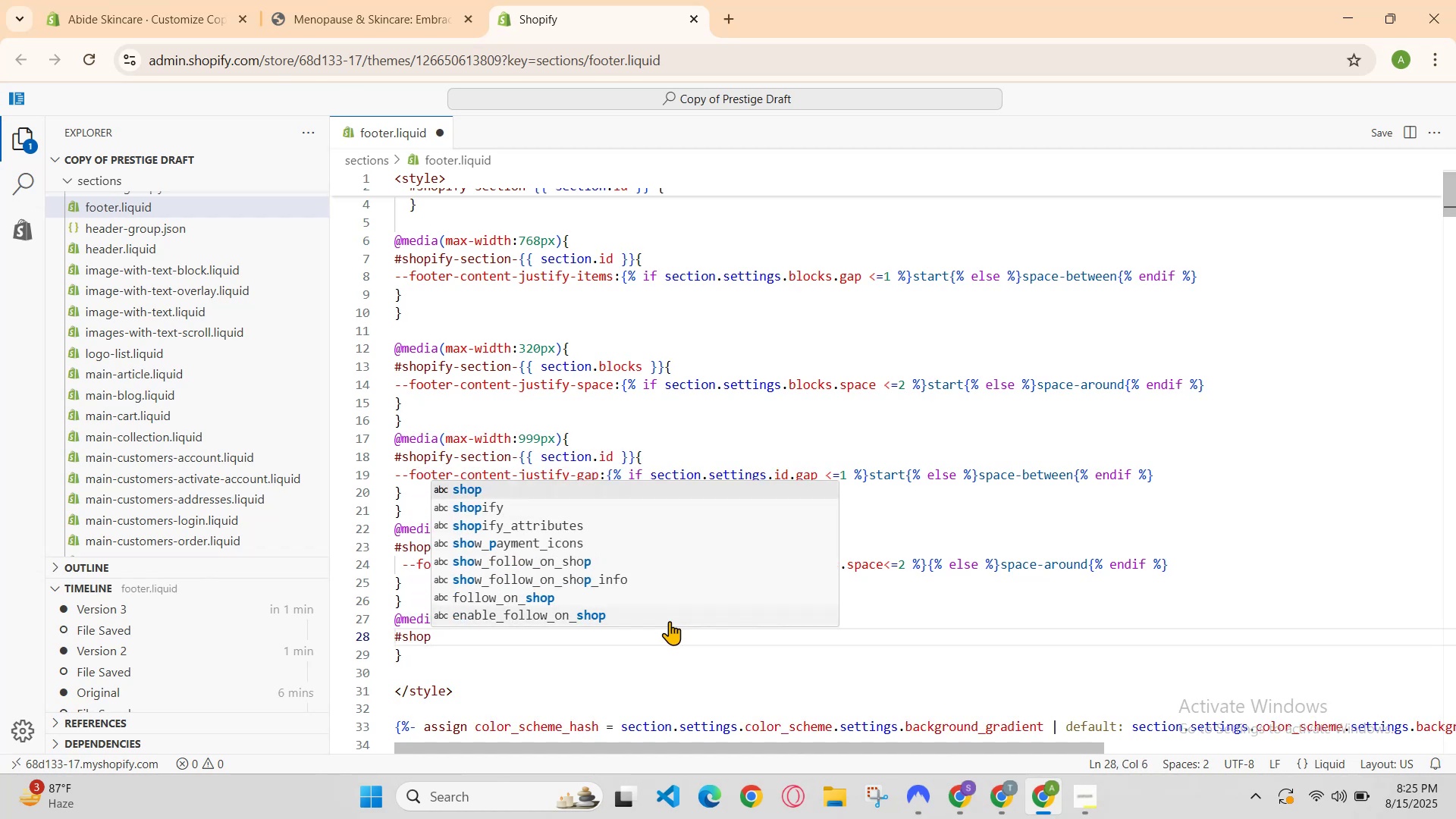 
key(ArrowDown)
 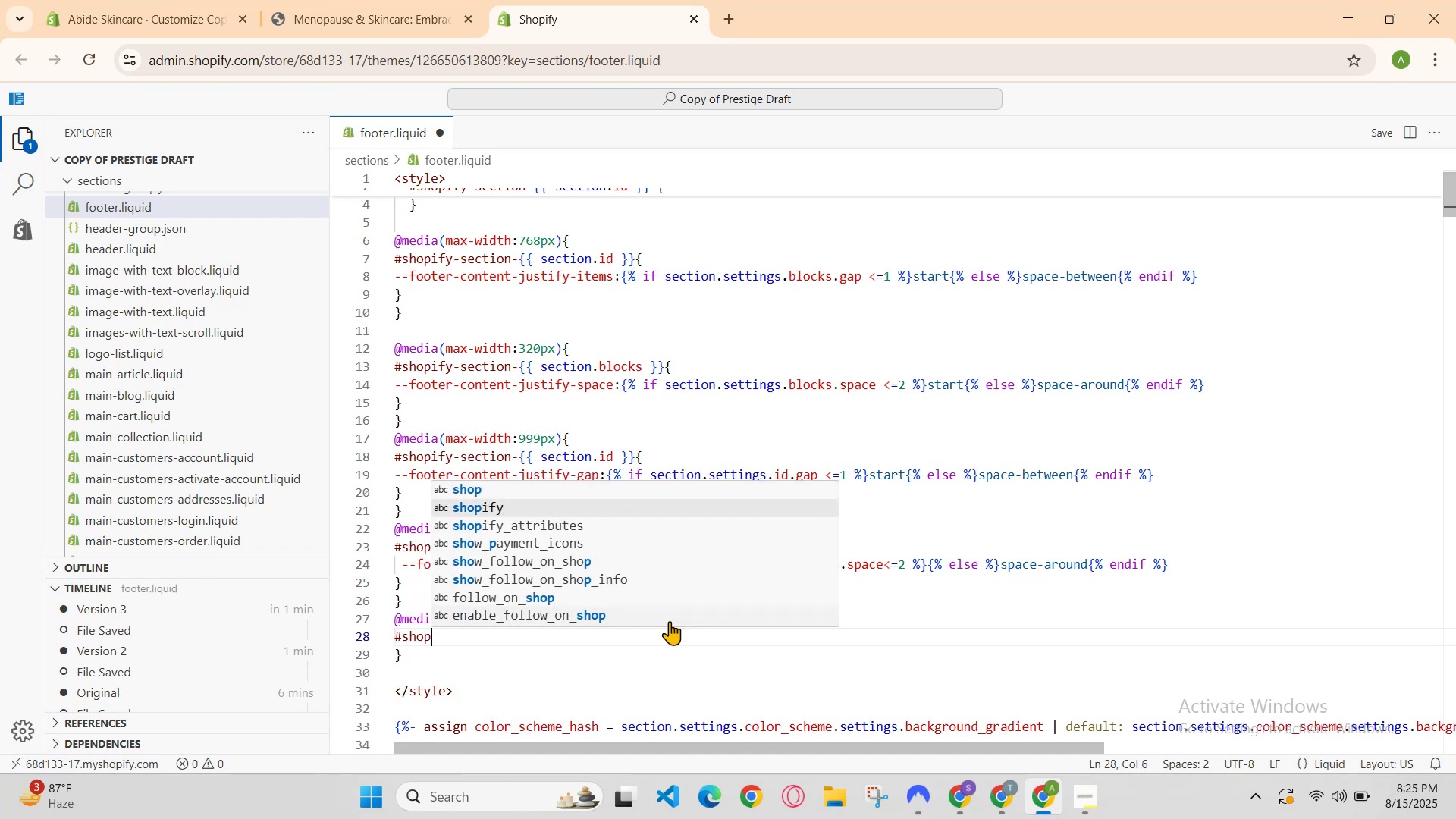 
key(Enter)
 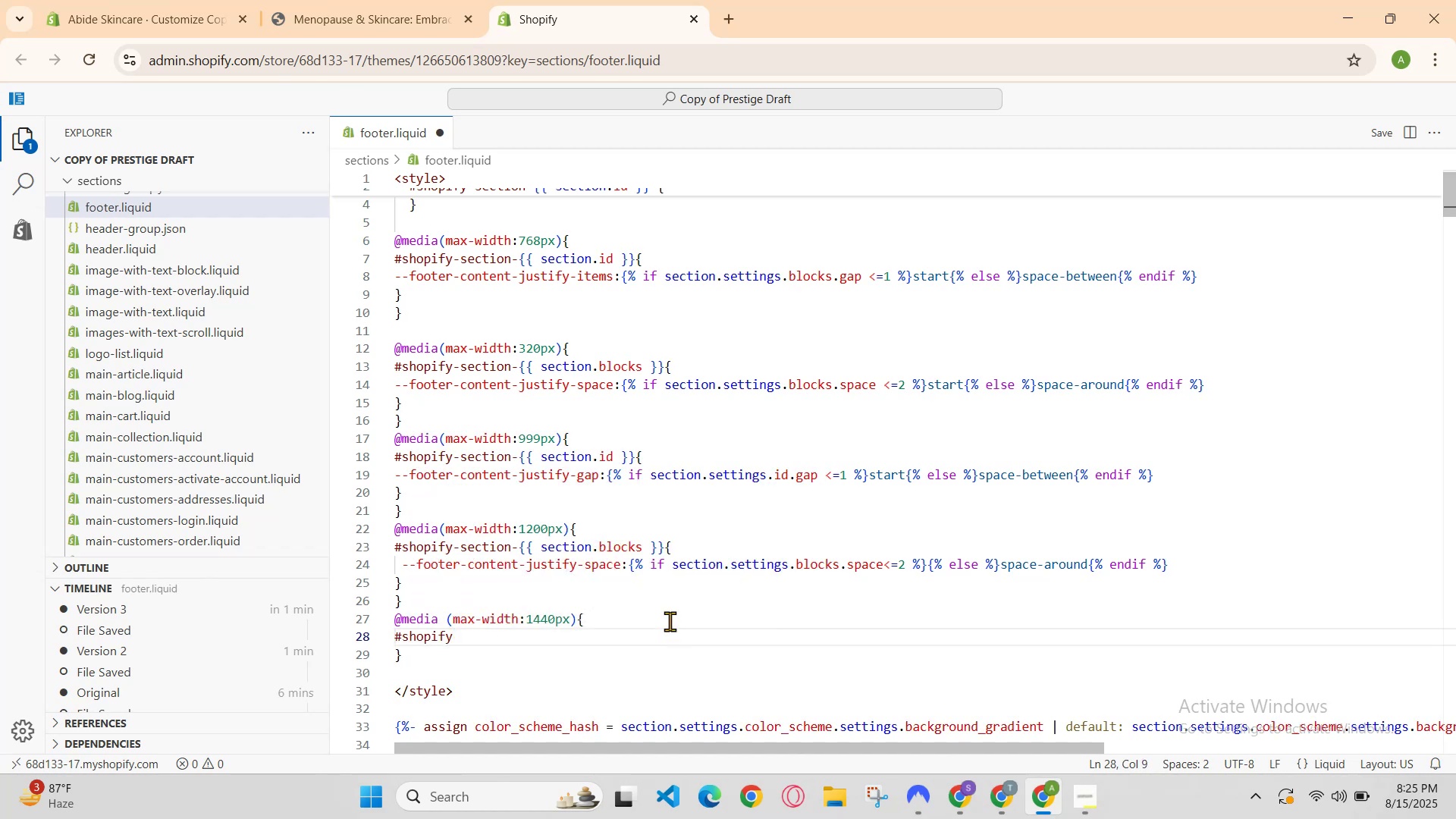 
type(-sec)
 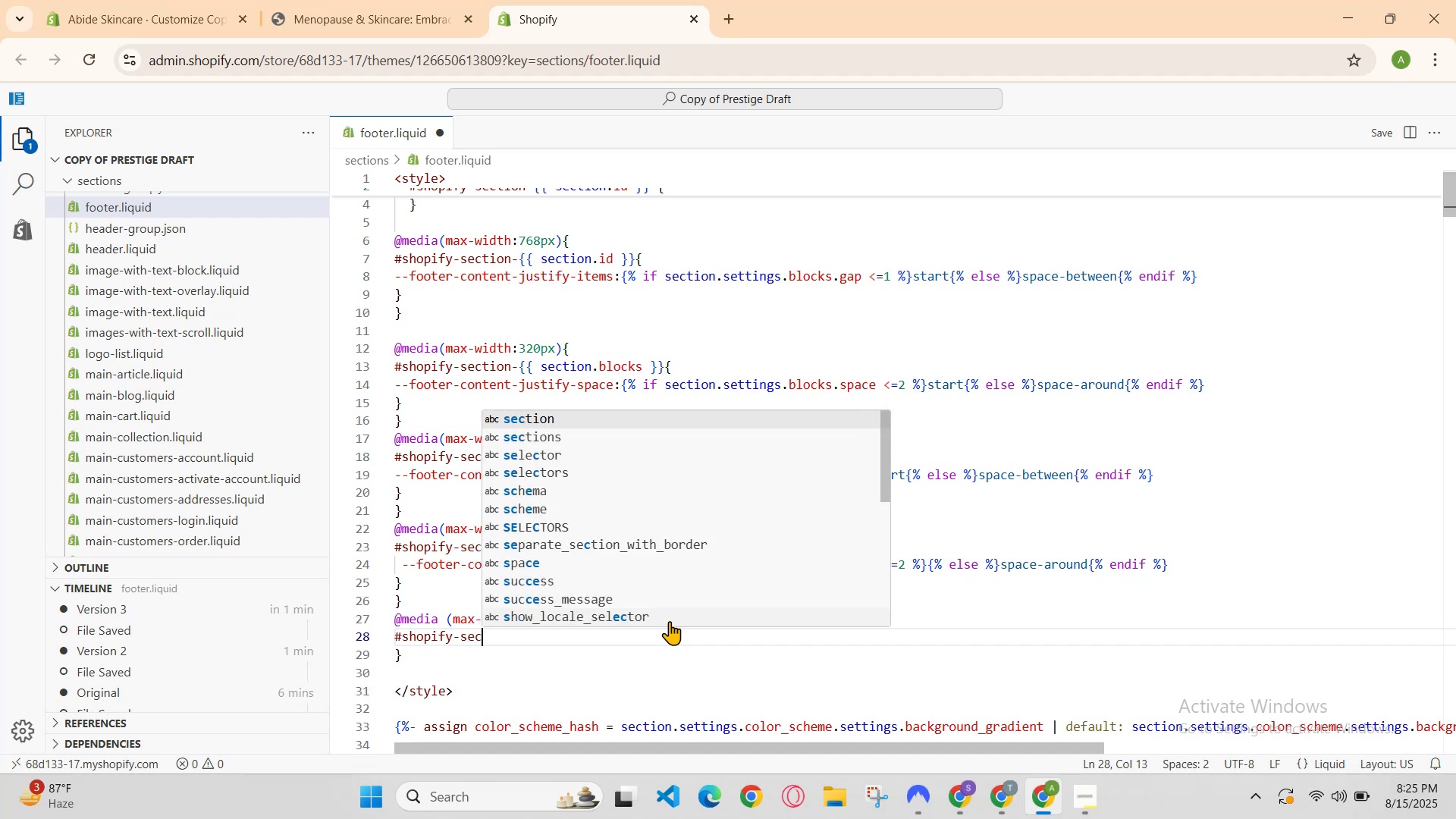 
key(Enter)
 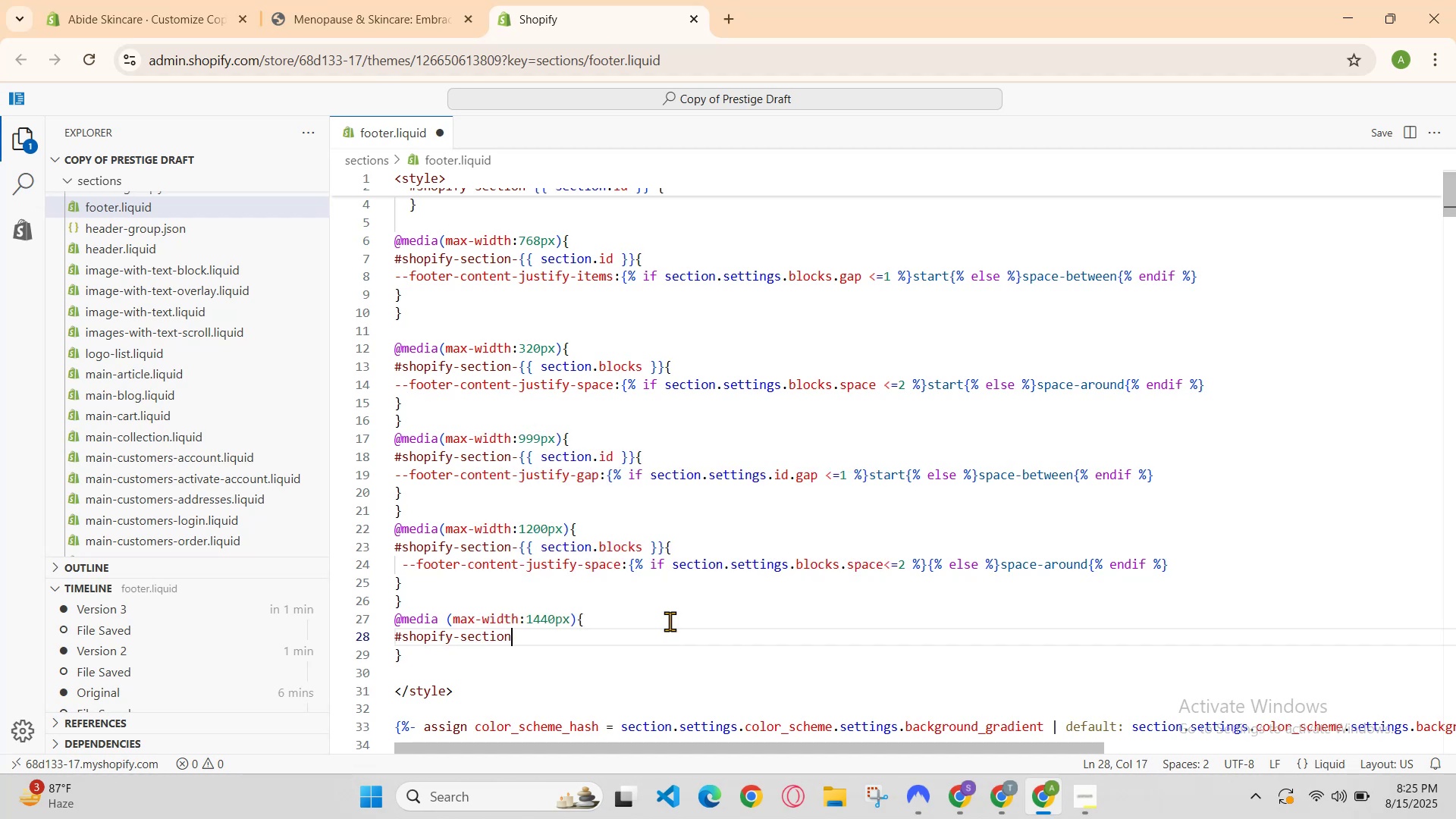 
type(-{{se)
 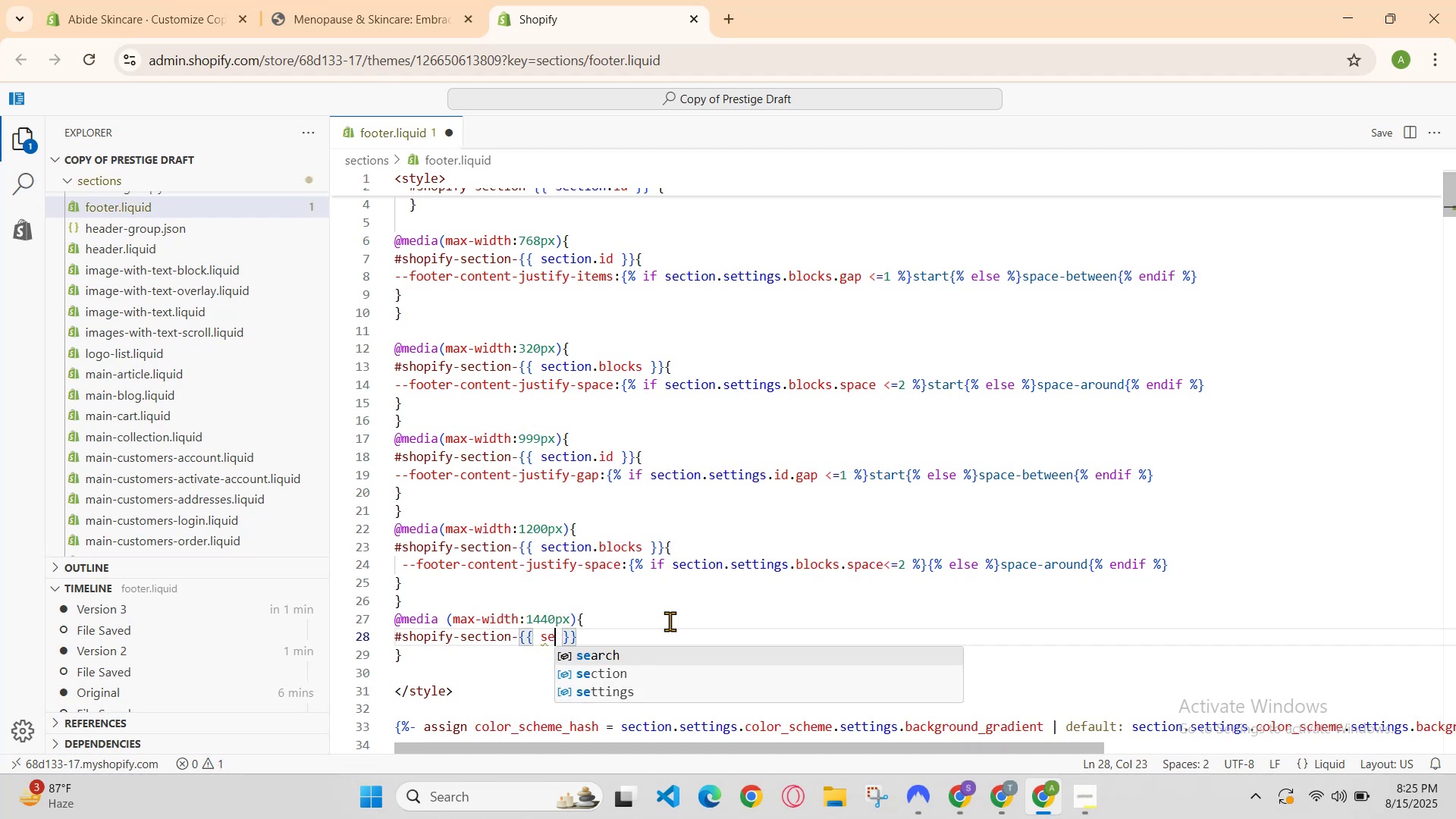 
key(ArrowDown)
 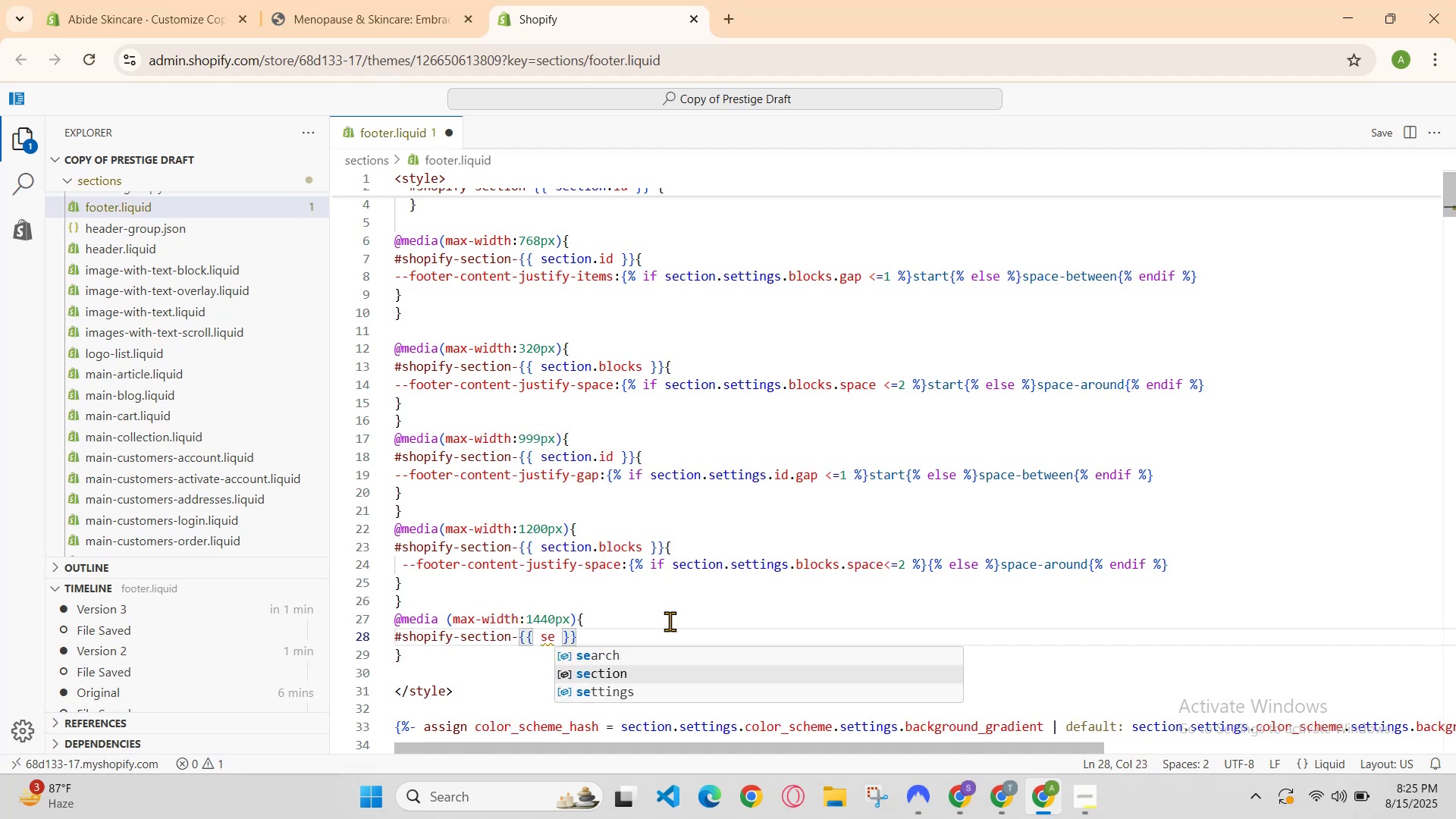 
key(Enter)
 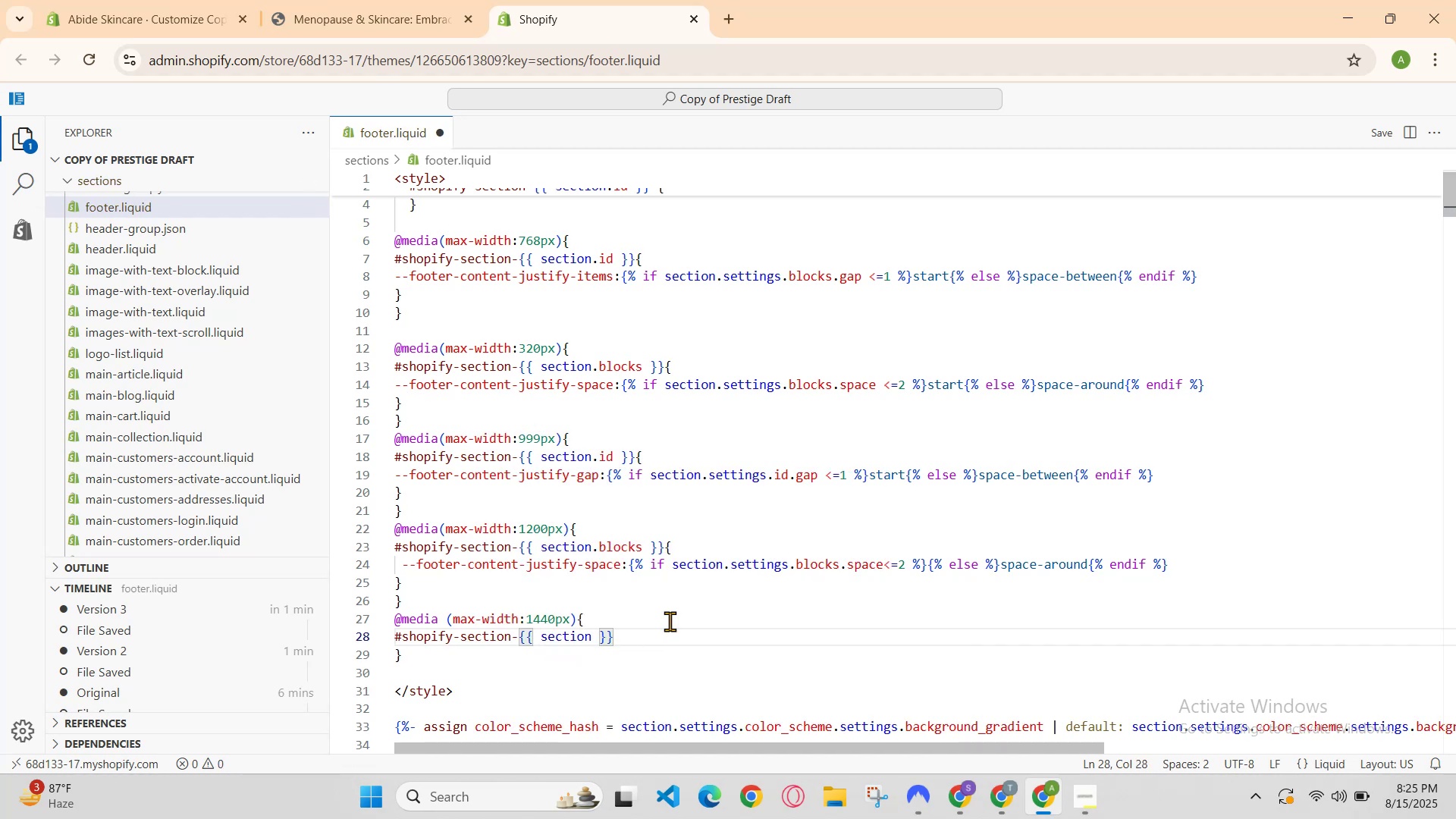 
type(.id)
 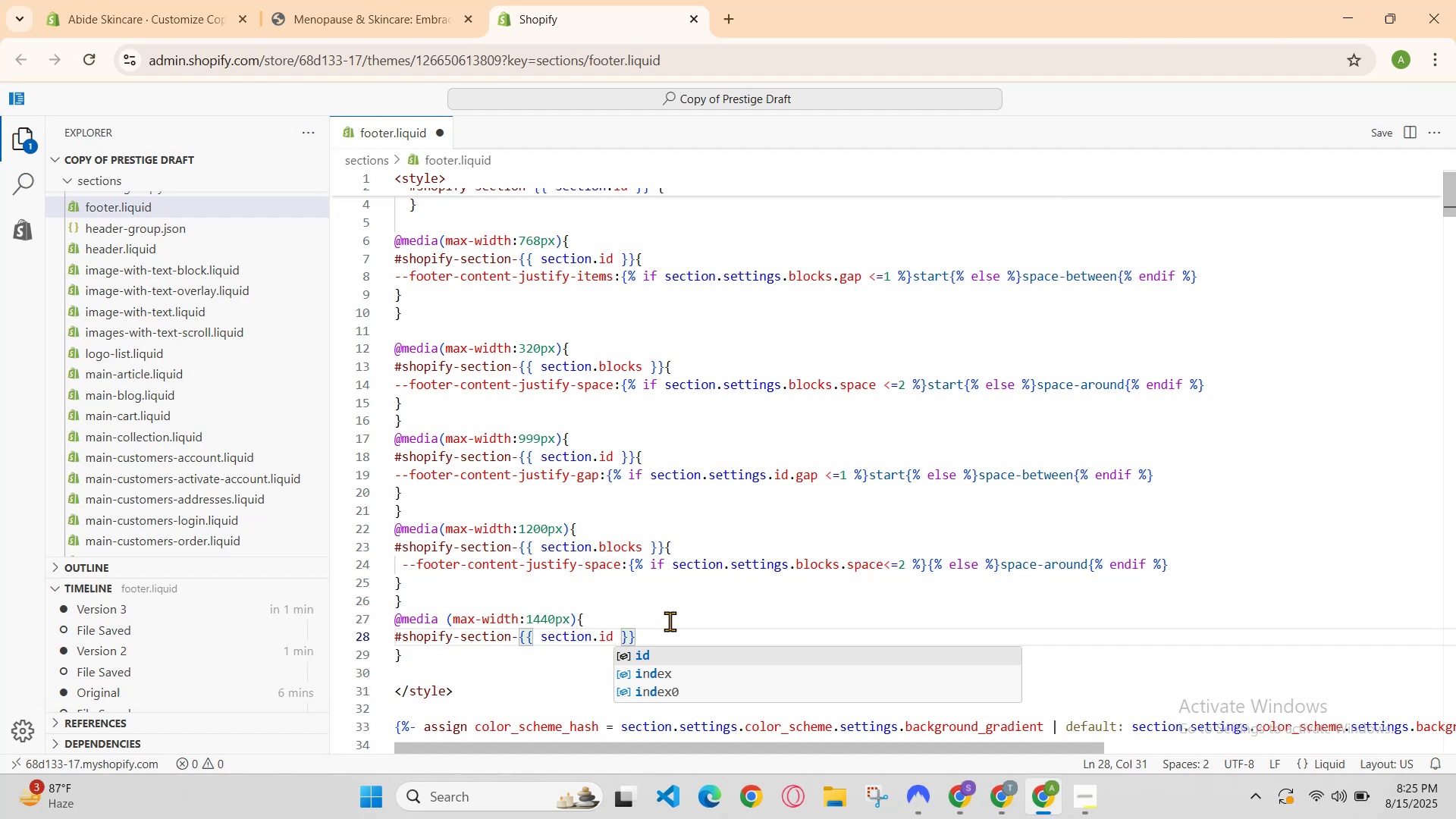 
key(ArrowRight)
 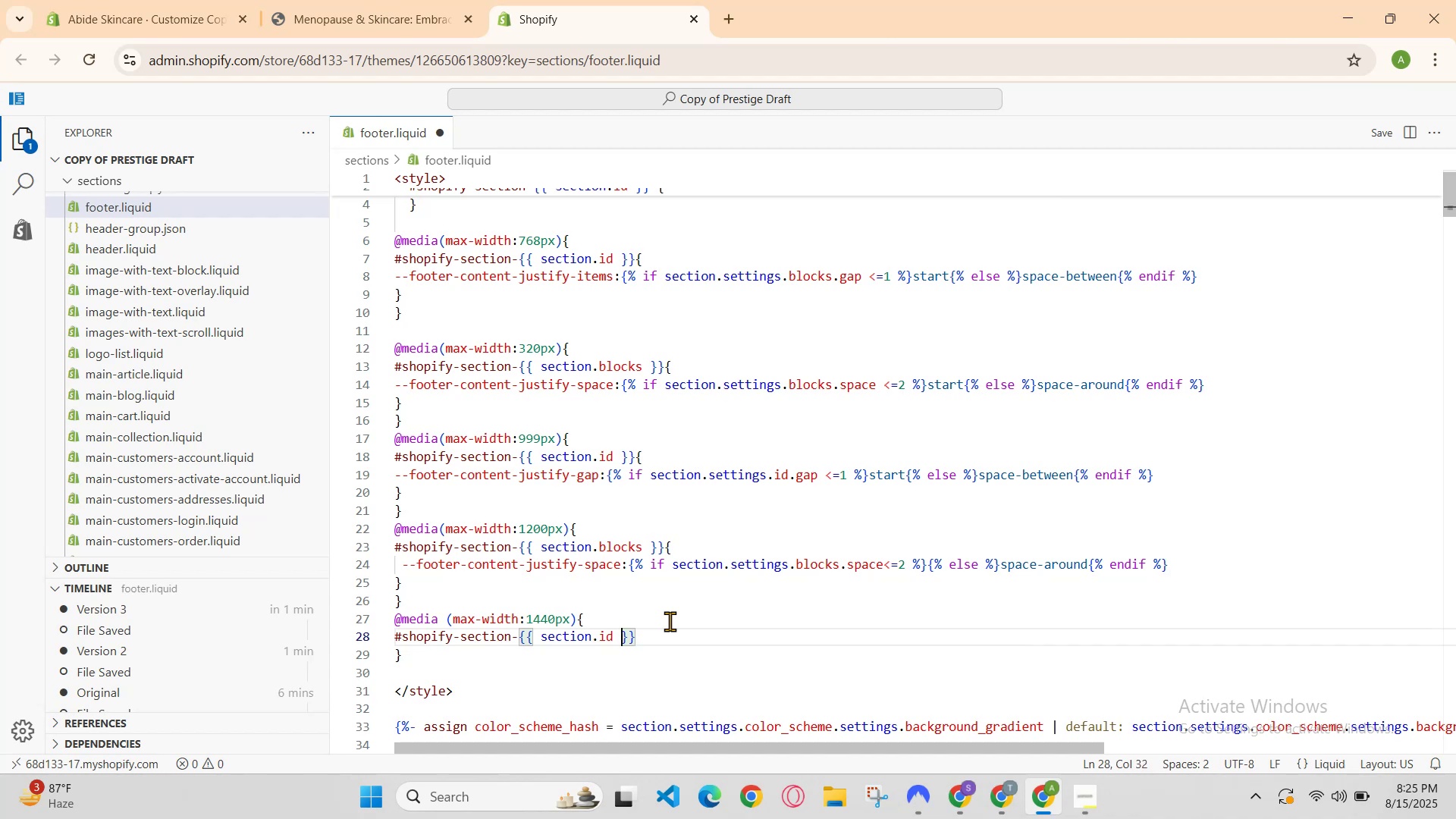 
key(ArrowRight)
 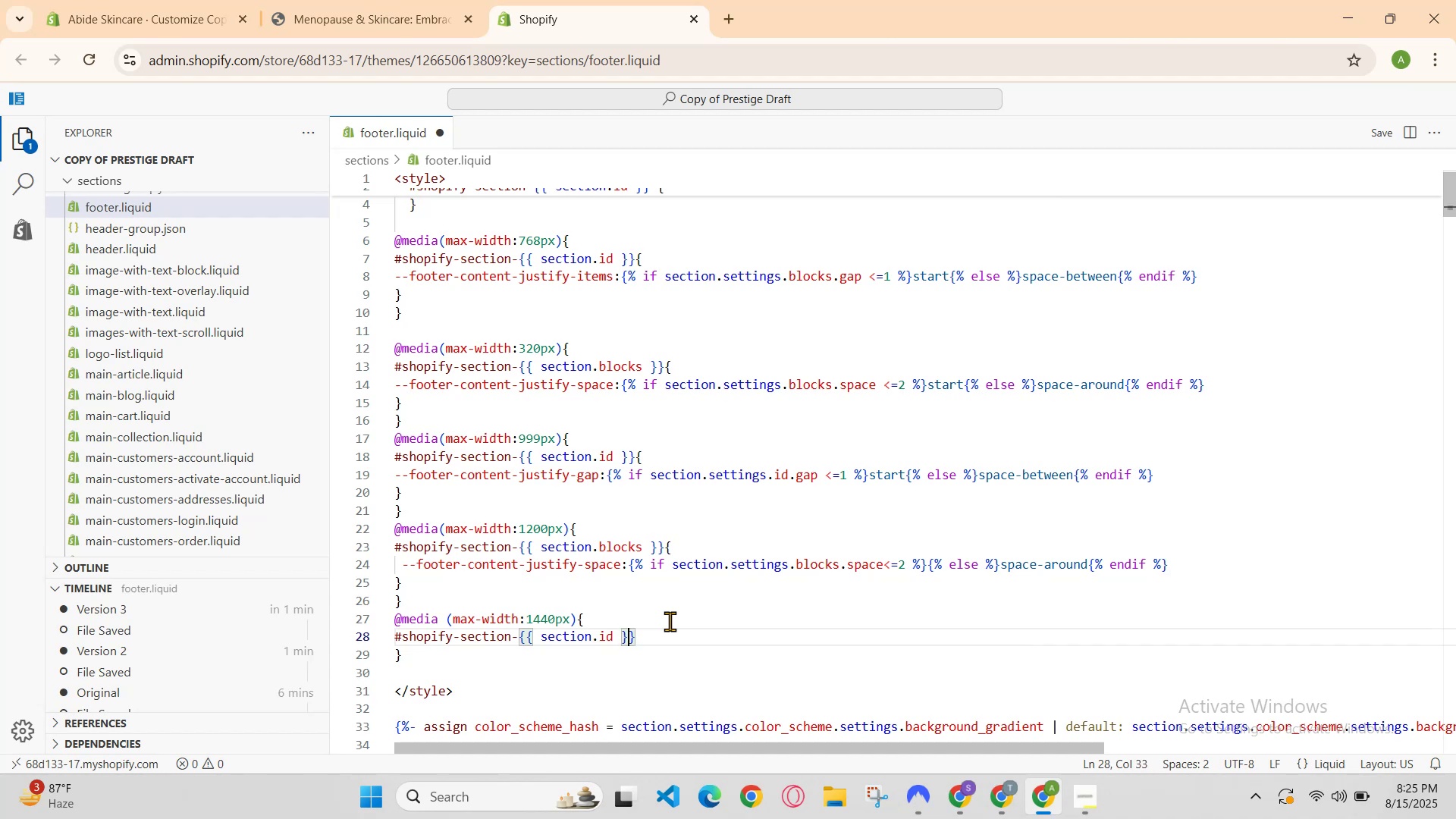 
key(ArrowRight)
 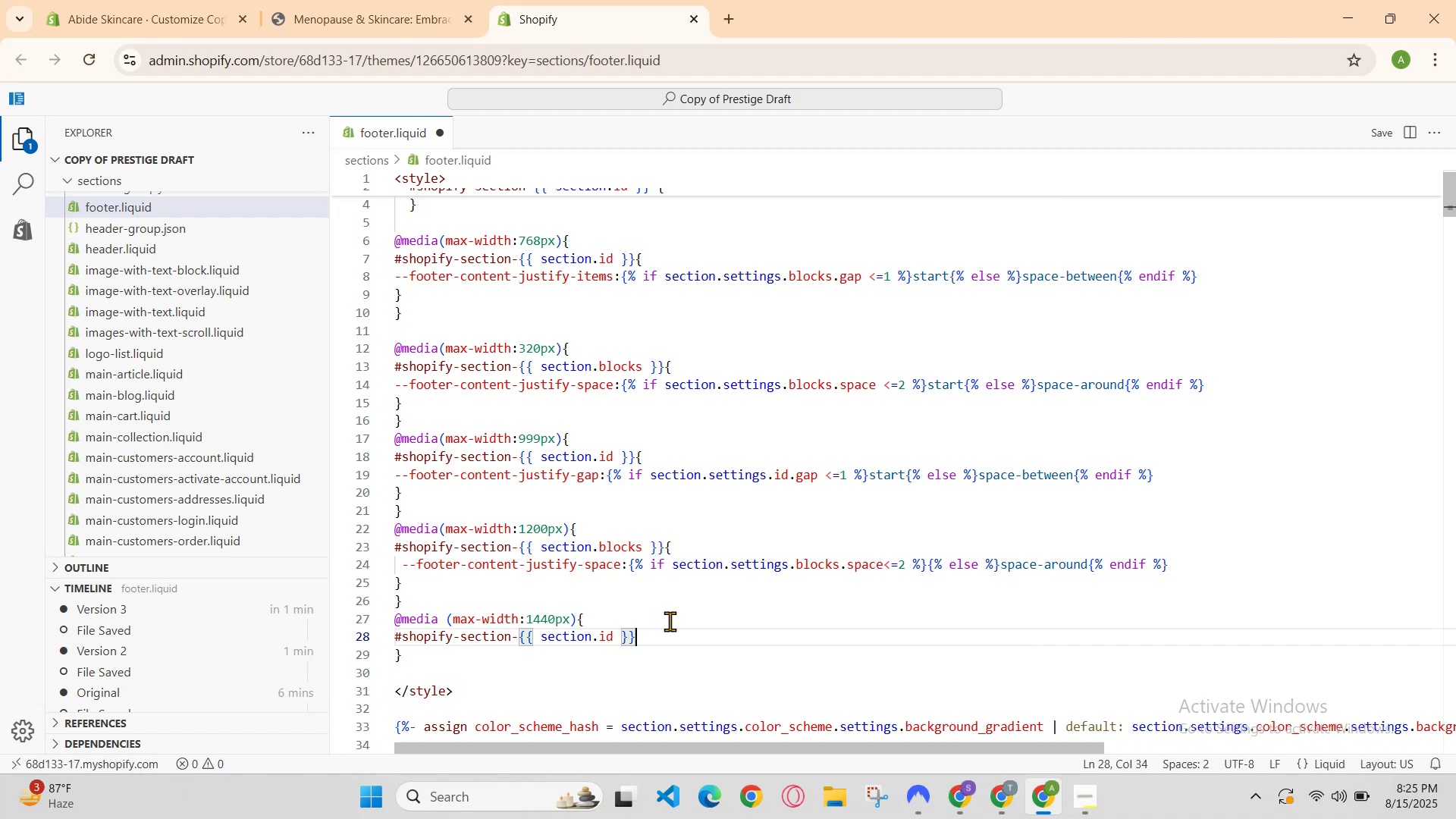 
key(Shift+BracketLeft)
 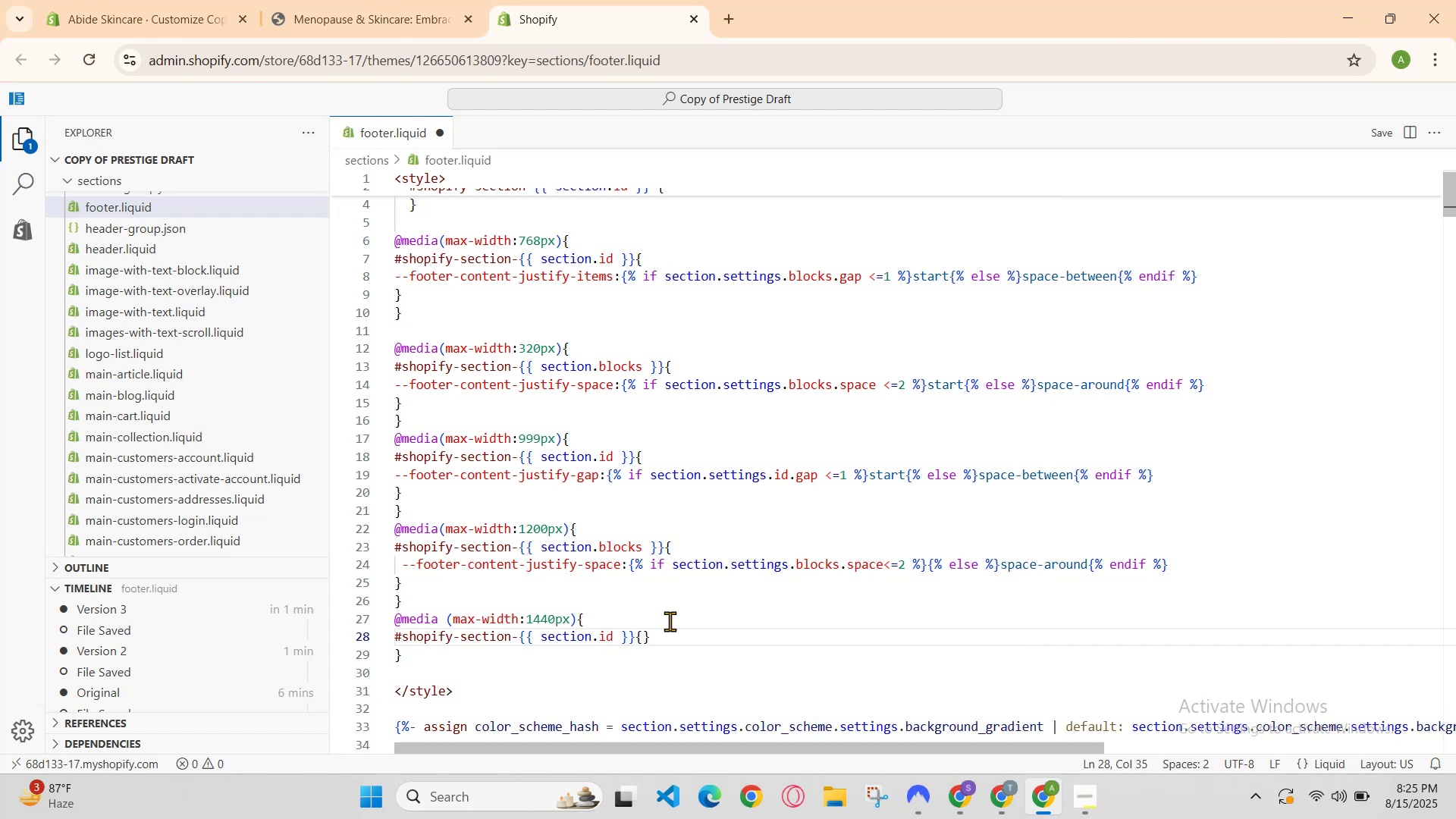 
key(Enter)
 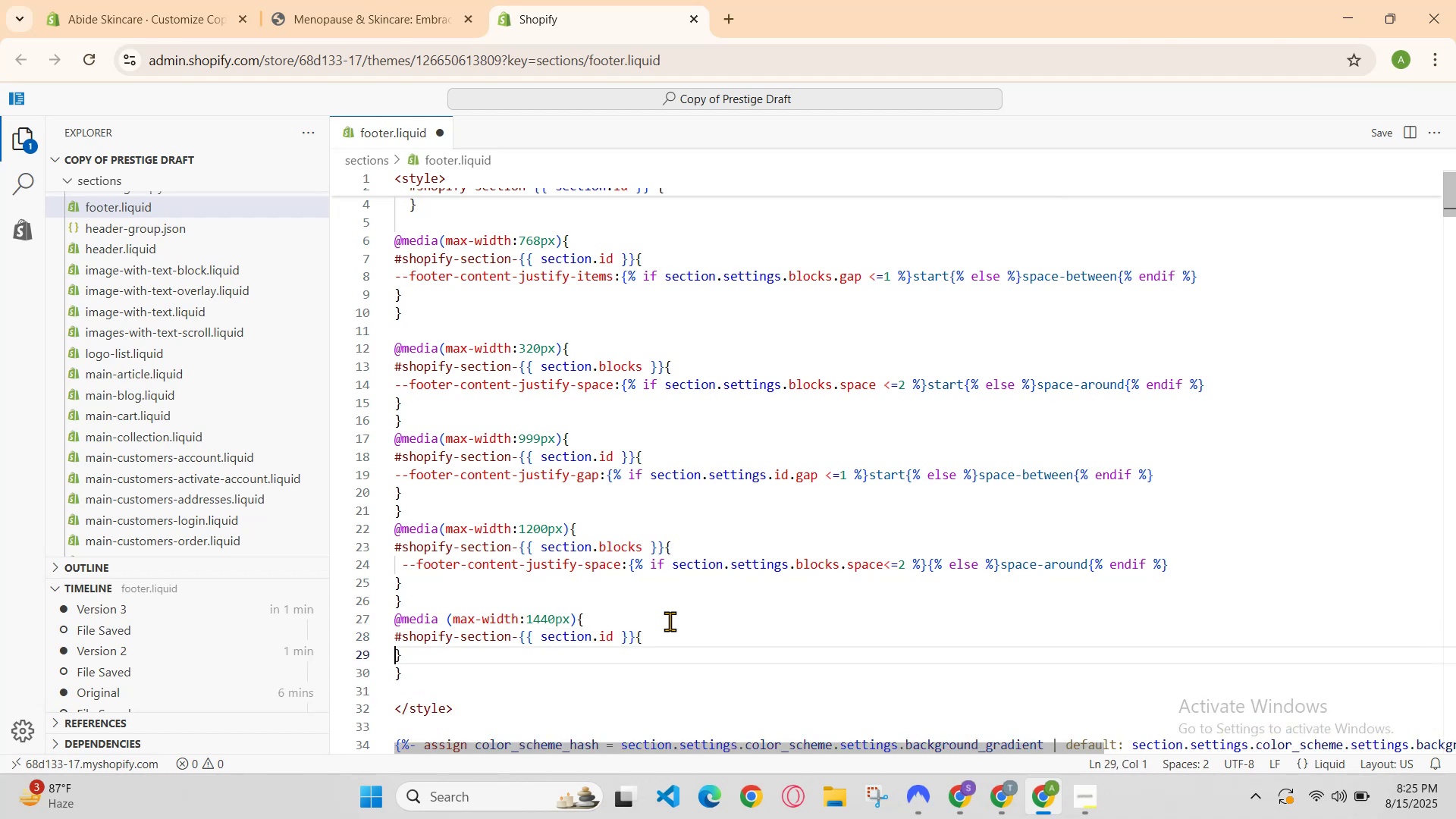 
key(Enter)
 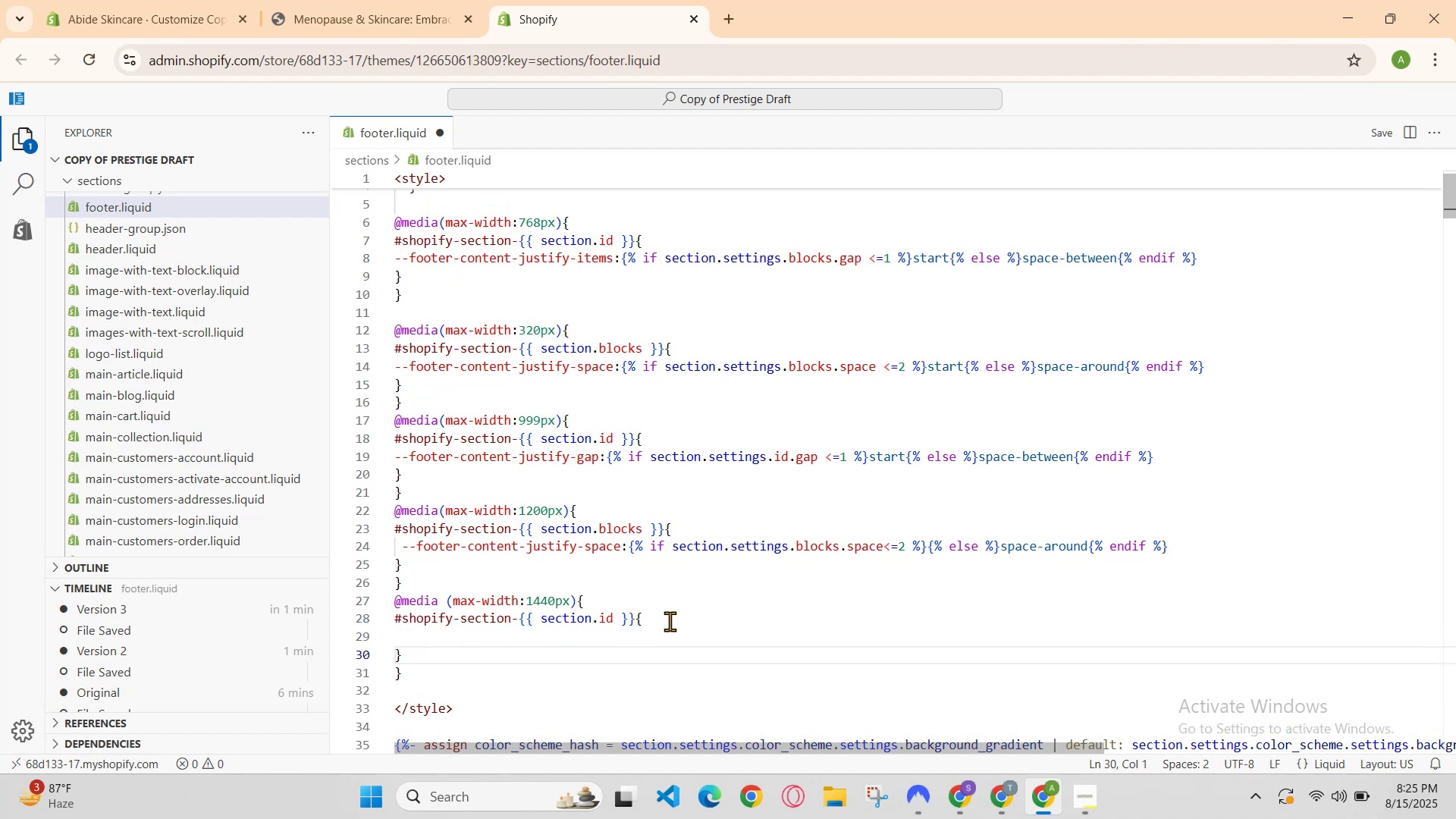 
key(ArrowUp)
 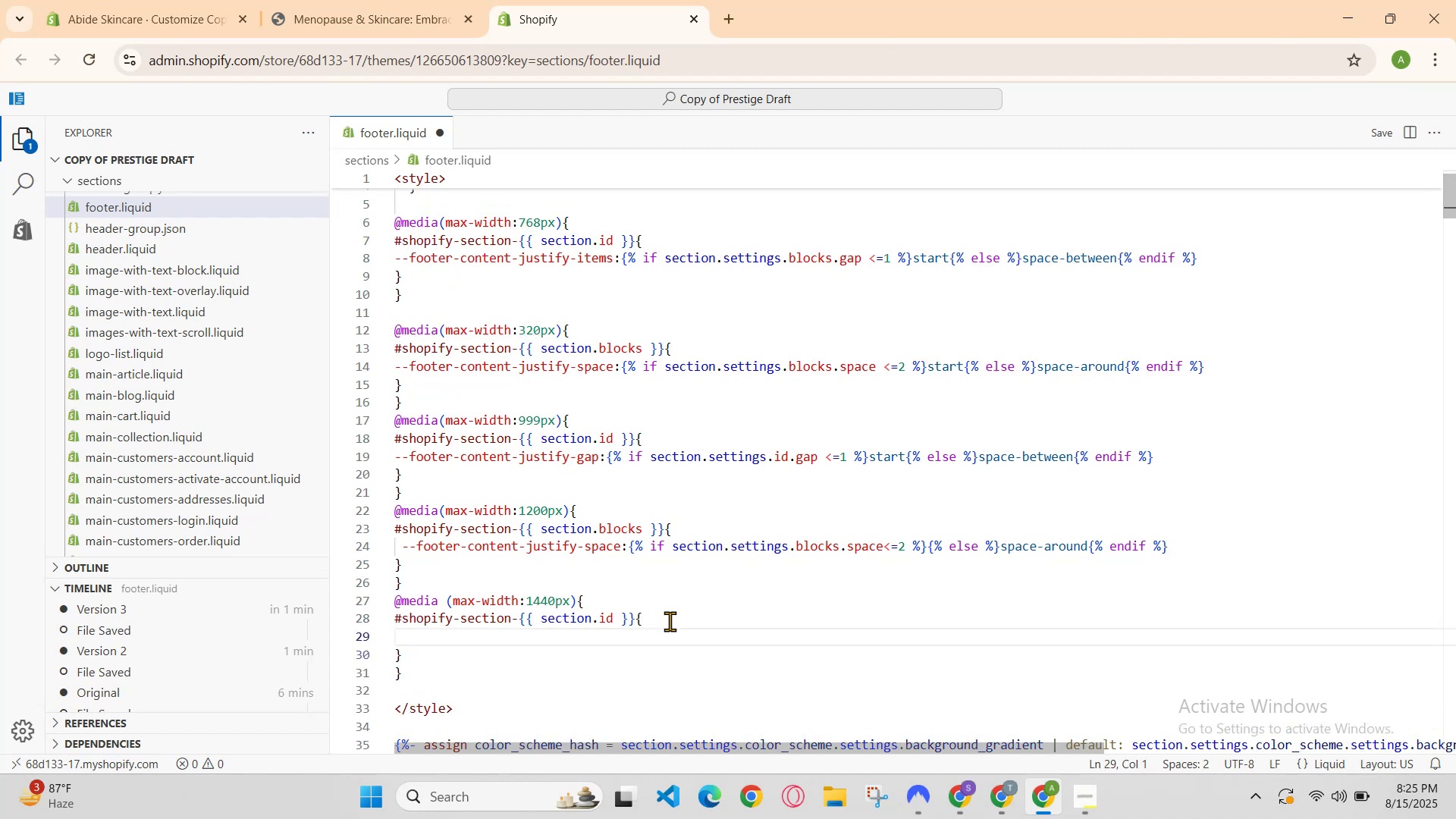 
type(=)
key(Backspace)
type(--footer-come)
key(Backspace)
key(Backspace)
type(ntent )
key(Backspace)
type(-jus\)
key(Backspace)
type(ti)
 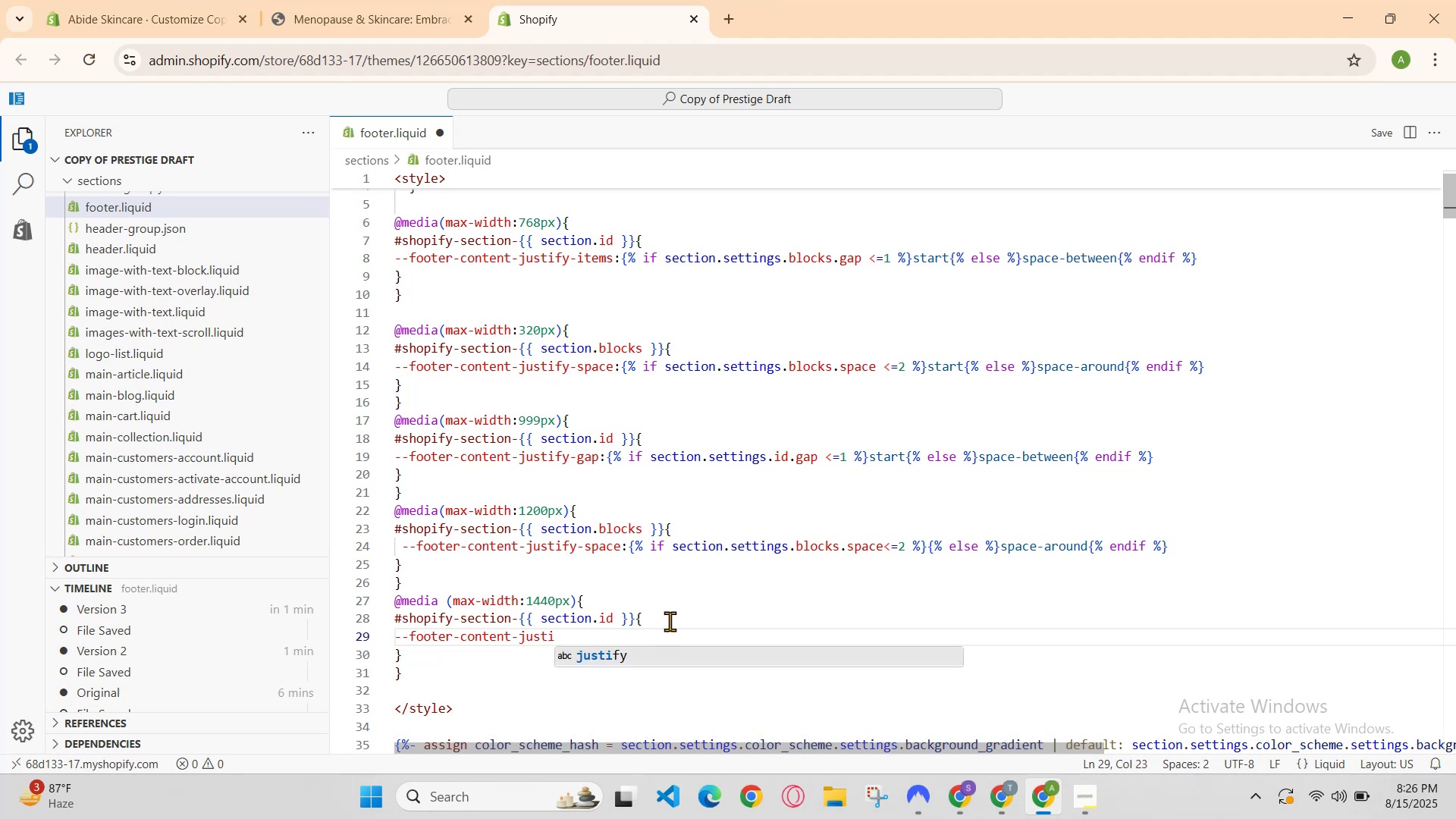 
key(Enter)
 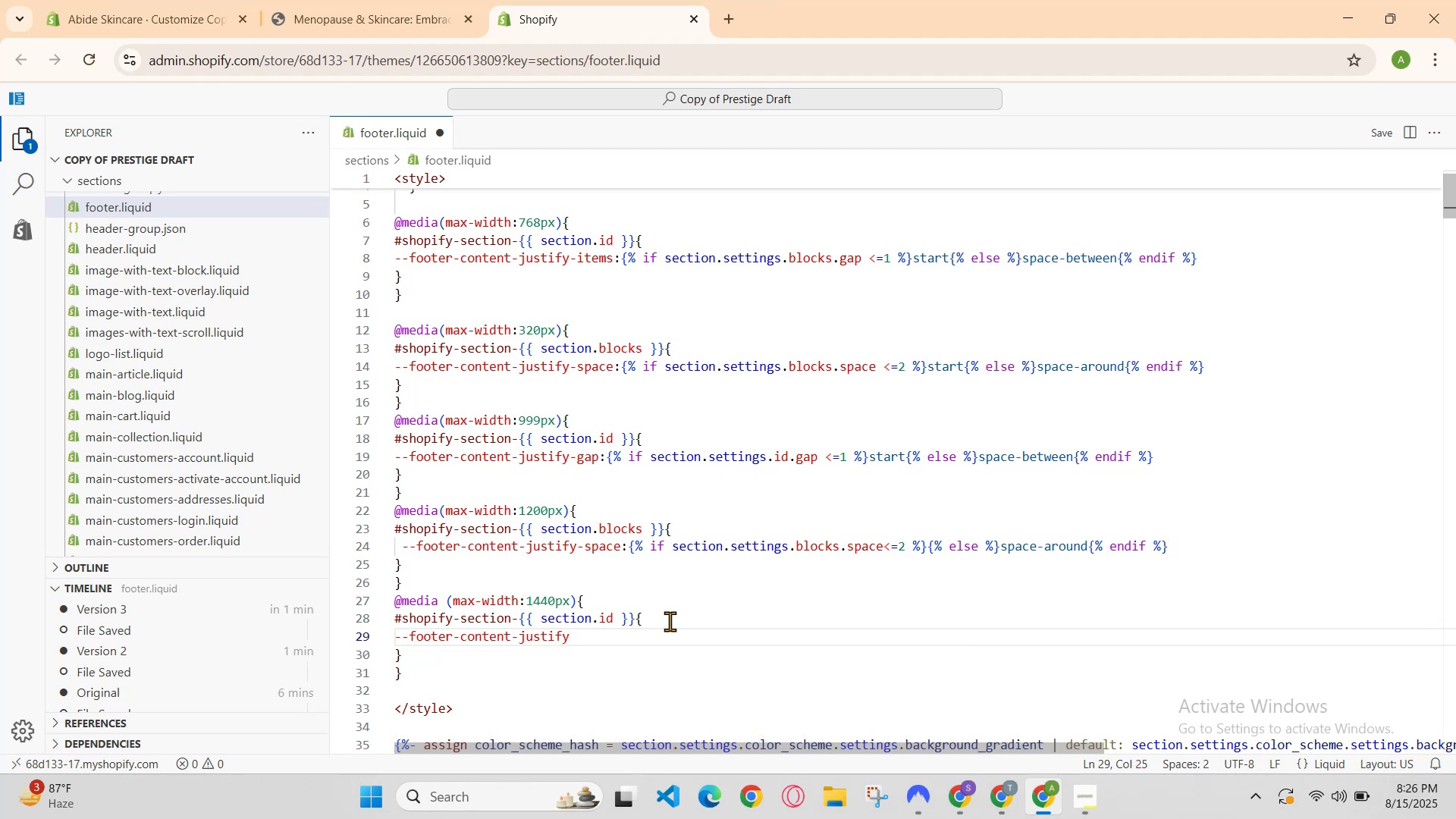 
type(-gap:{%if section.sett.gpa)
key(Backspace)
key(Backspace)
type(ap )
key(Backspace)
type(.)
key(Backspace)
key(Backspace)
key(Backspace)
key(Backspace)
type(block.gap<)
key(Backspace)
type(<=2)
key(Backspace)
type(3)
 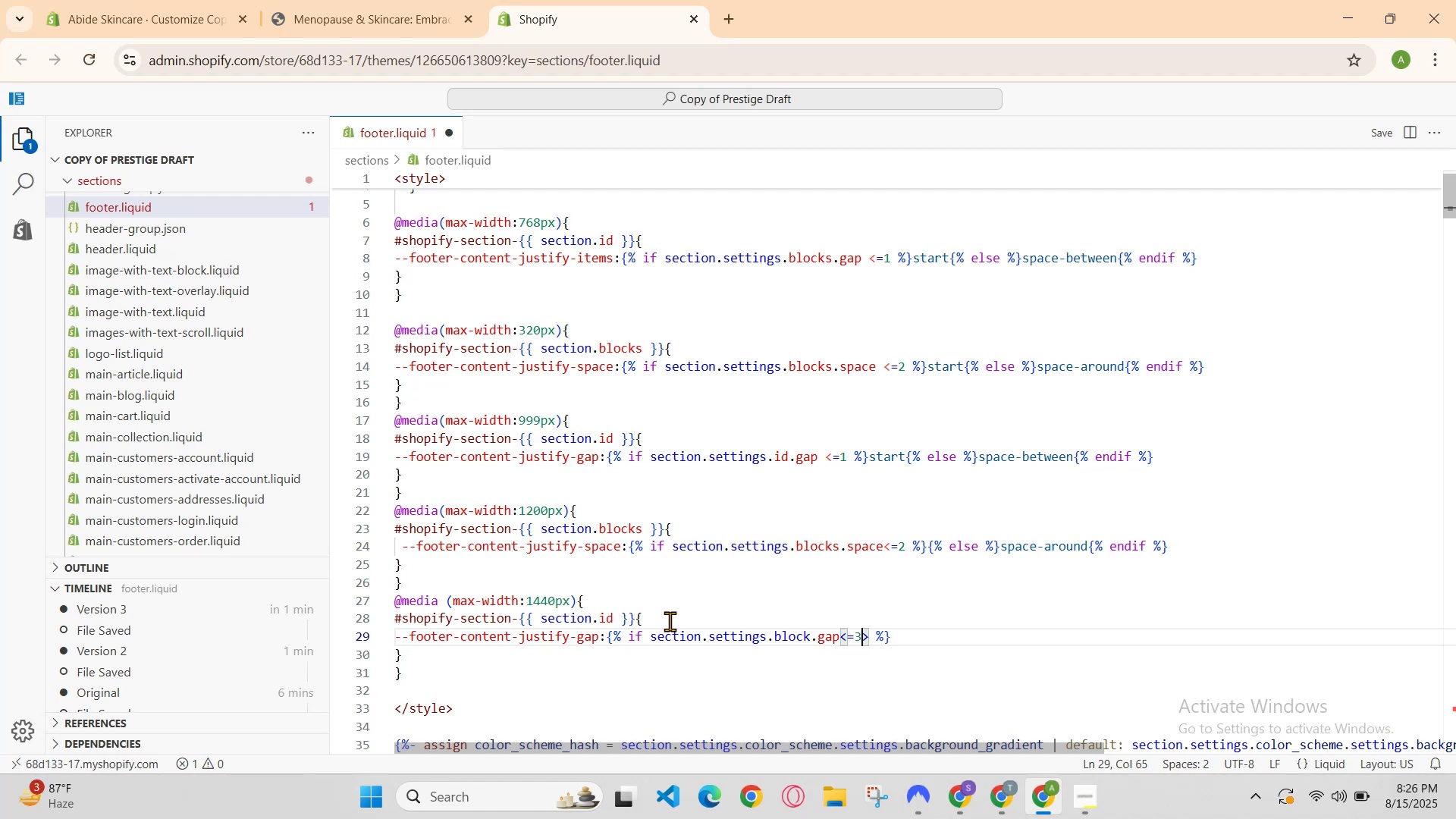 
 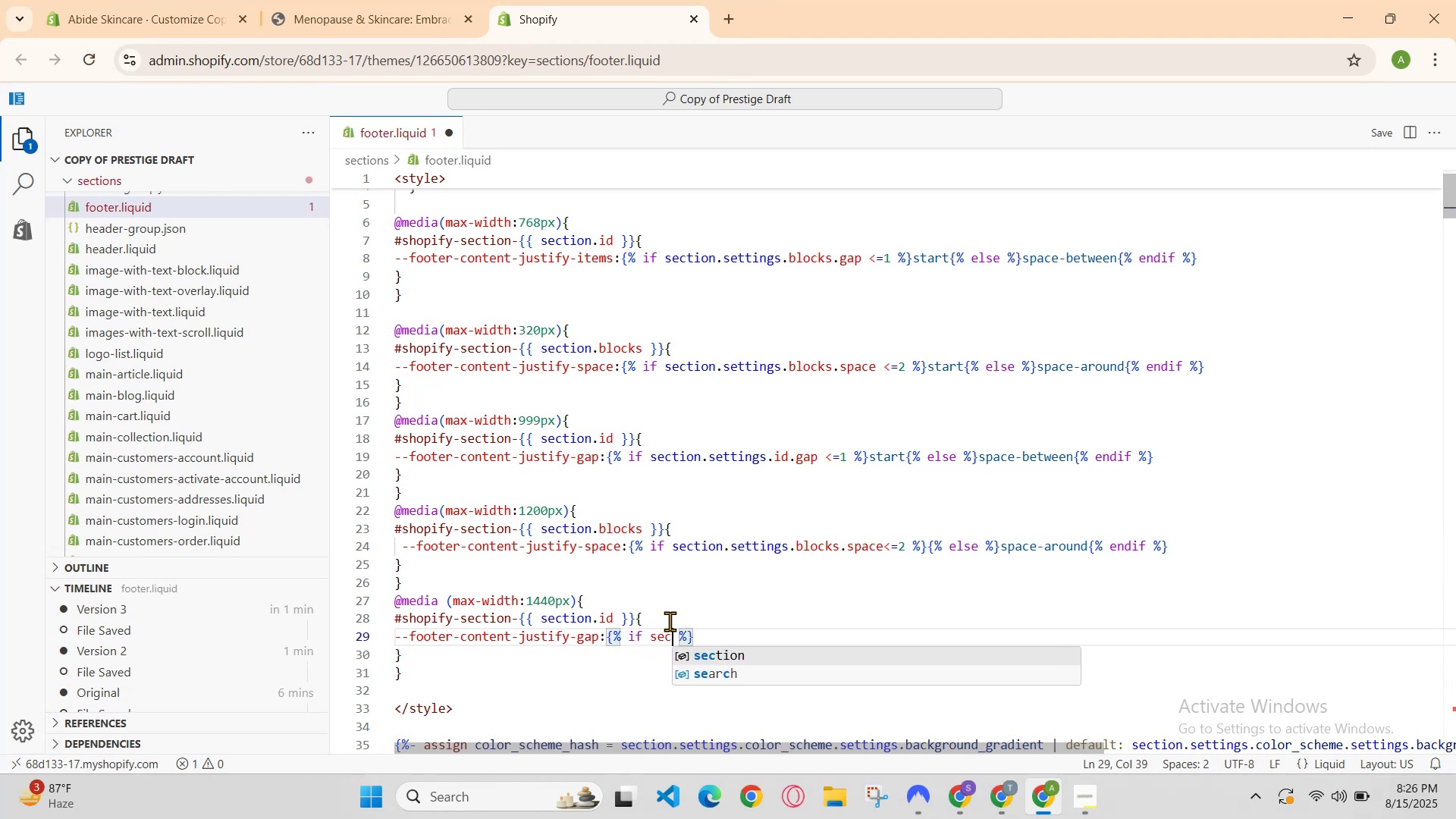 
hold_key(key=Enter, duration=0.31)
 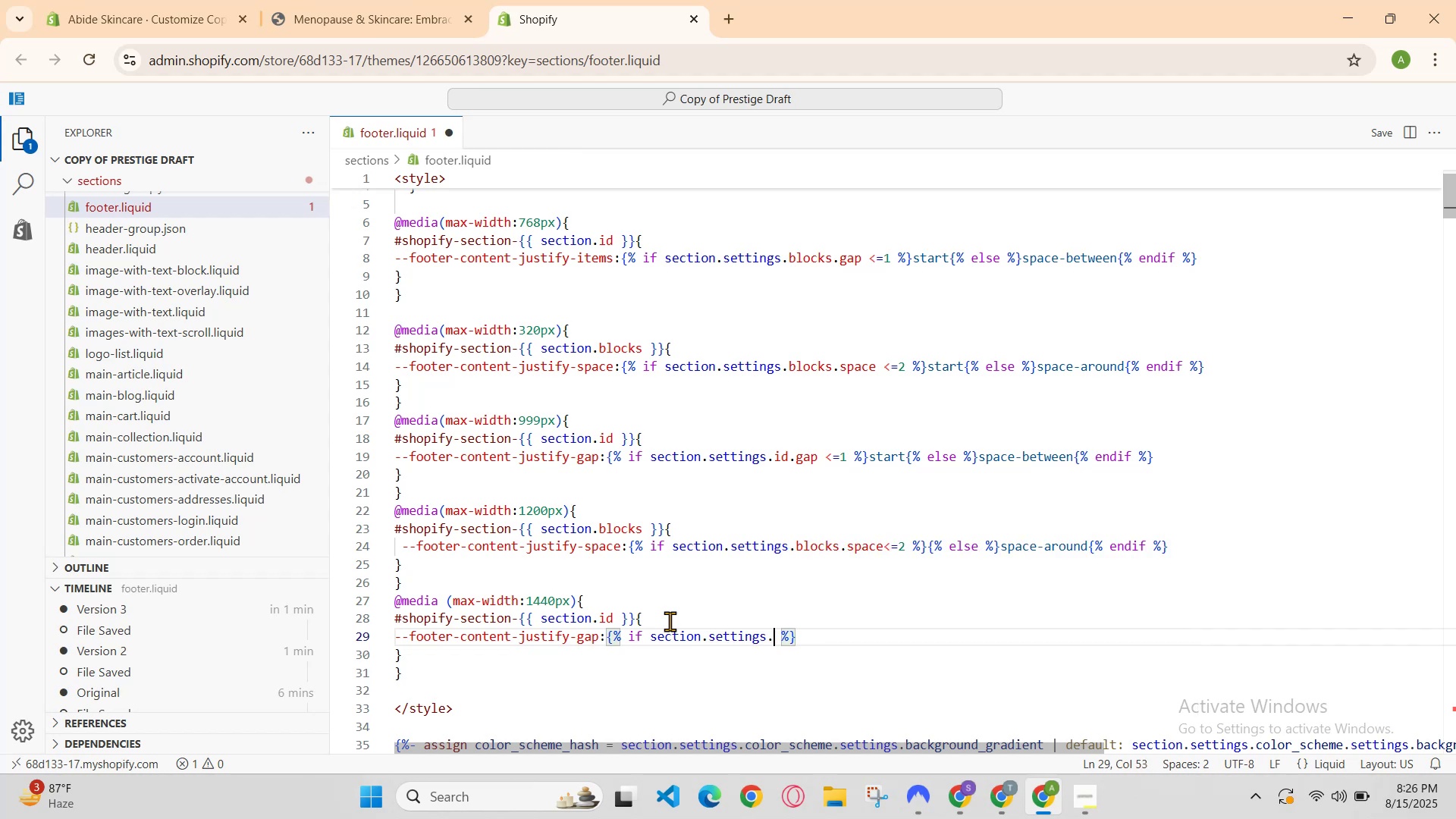 
key(ArrowRight)
 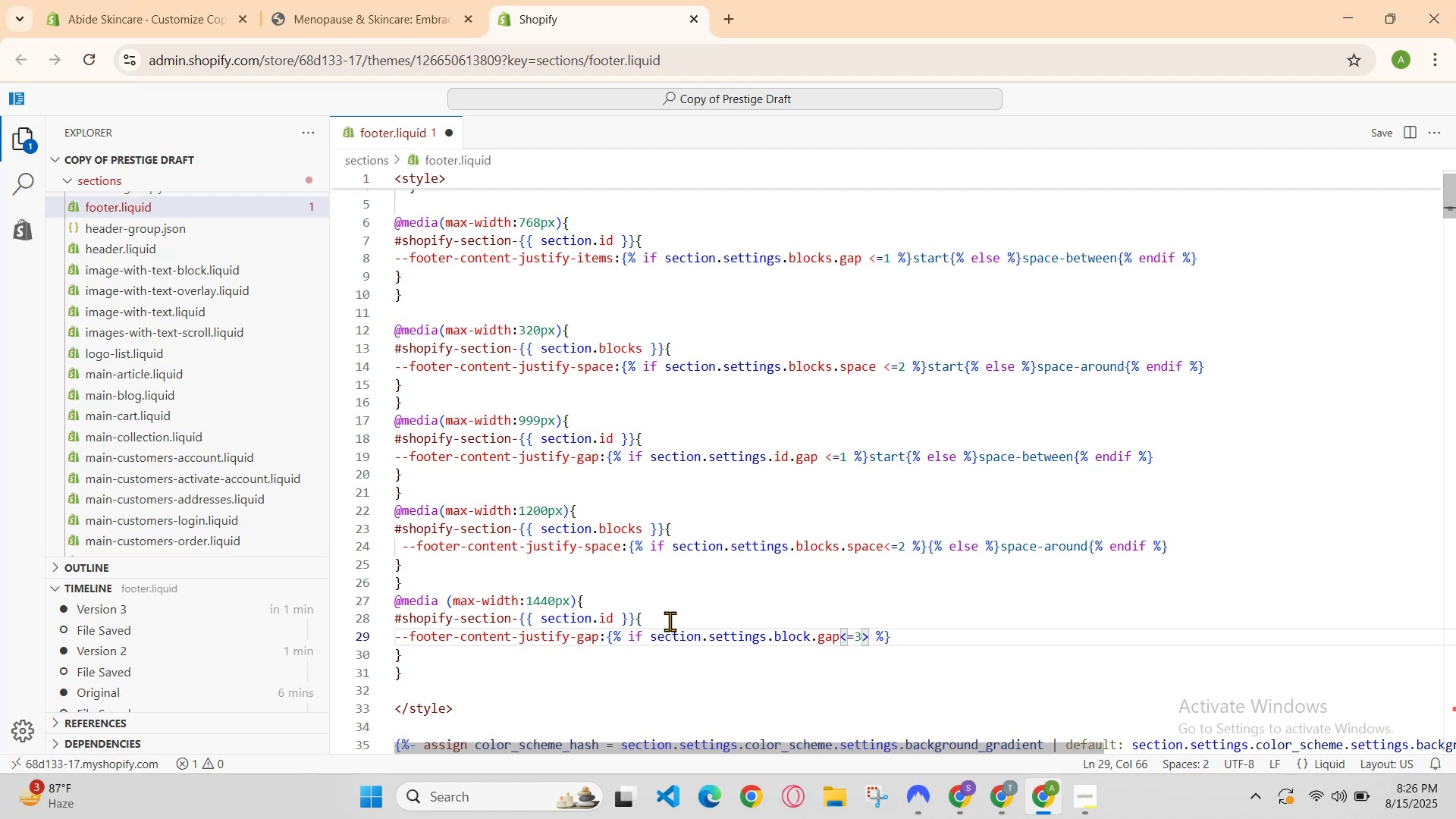 
key(Backspace)
 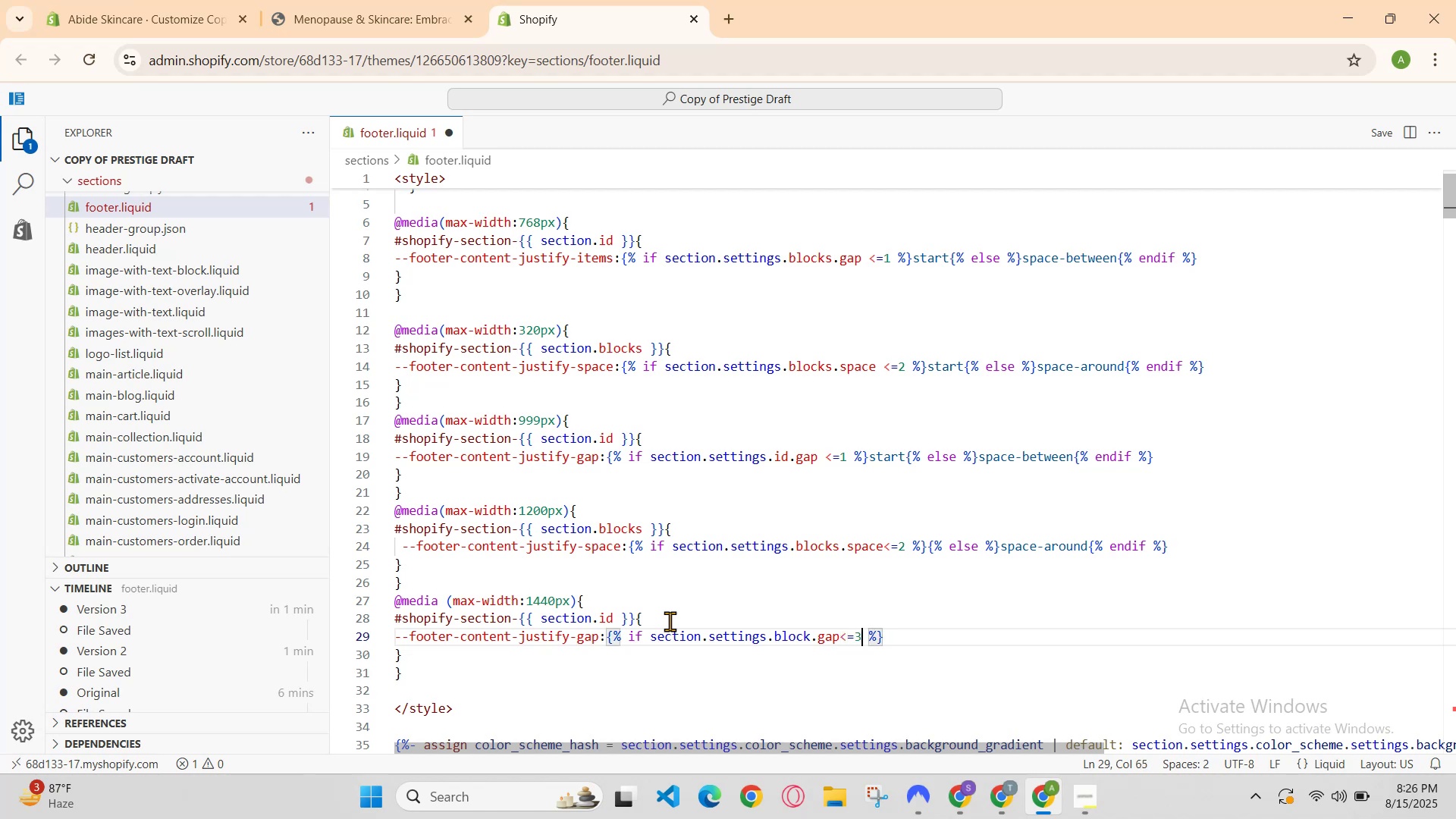 
key(ArrowRight)
 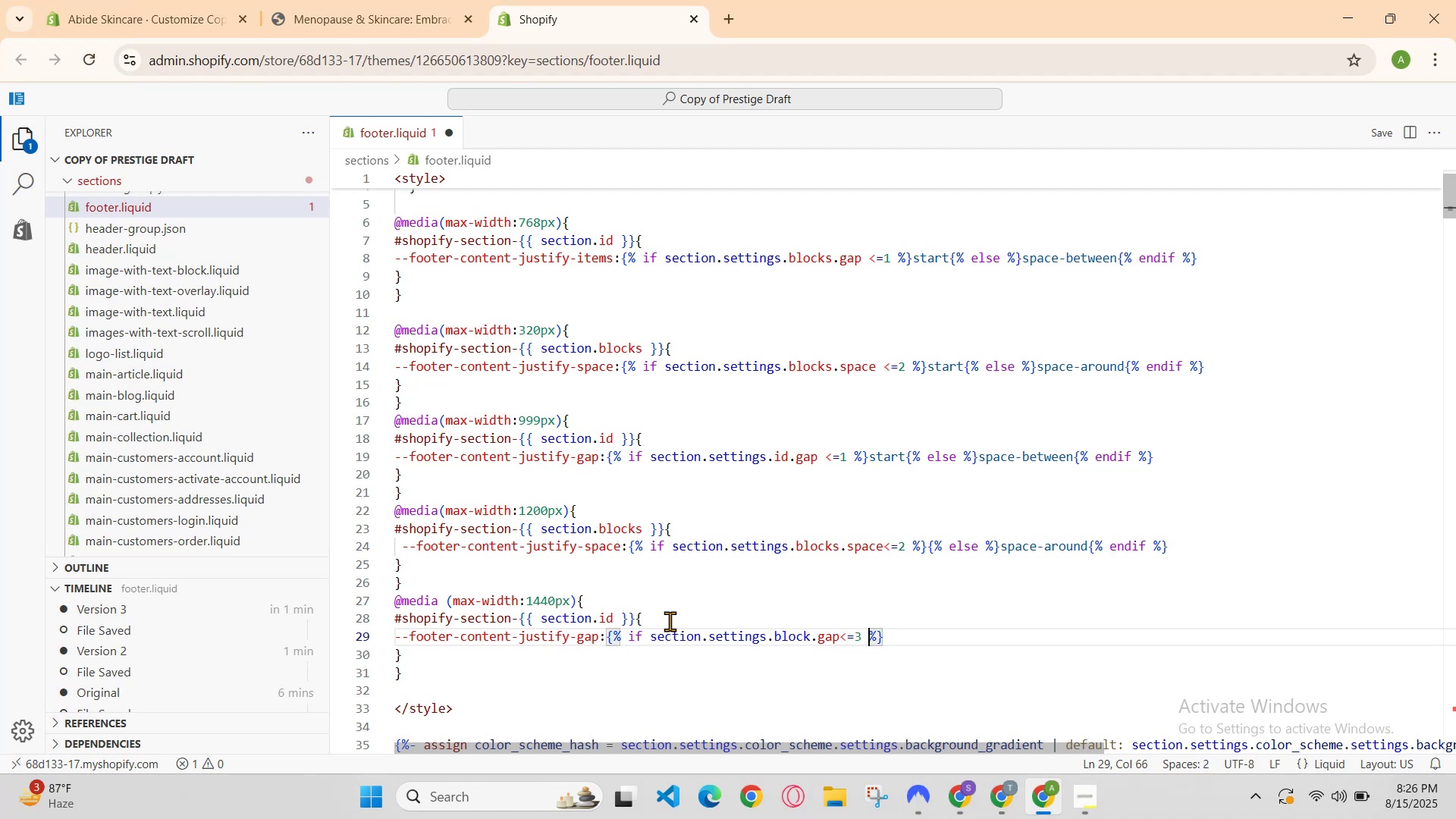 
key(ArrowRight)
 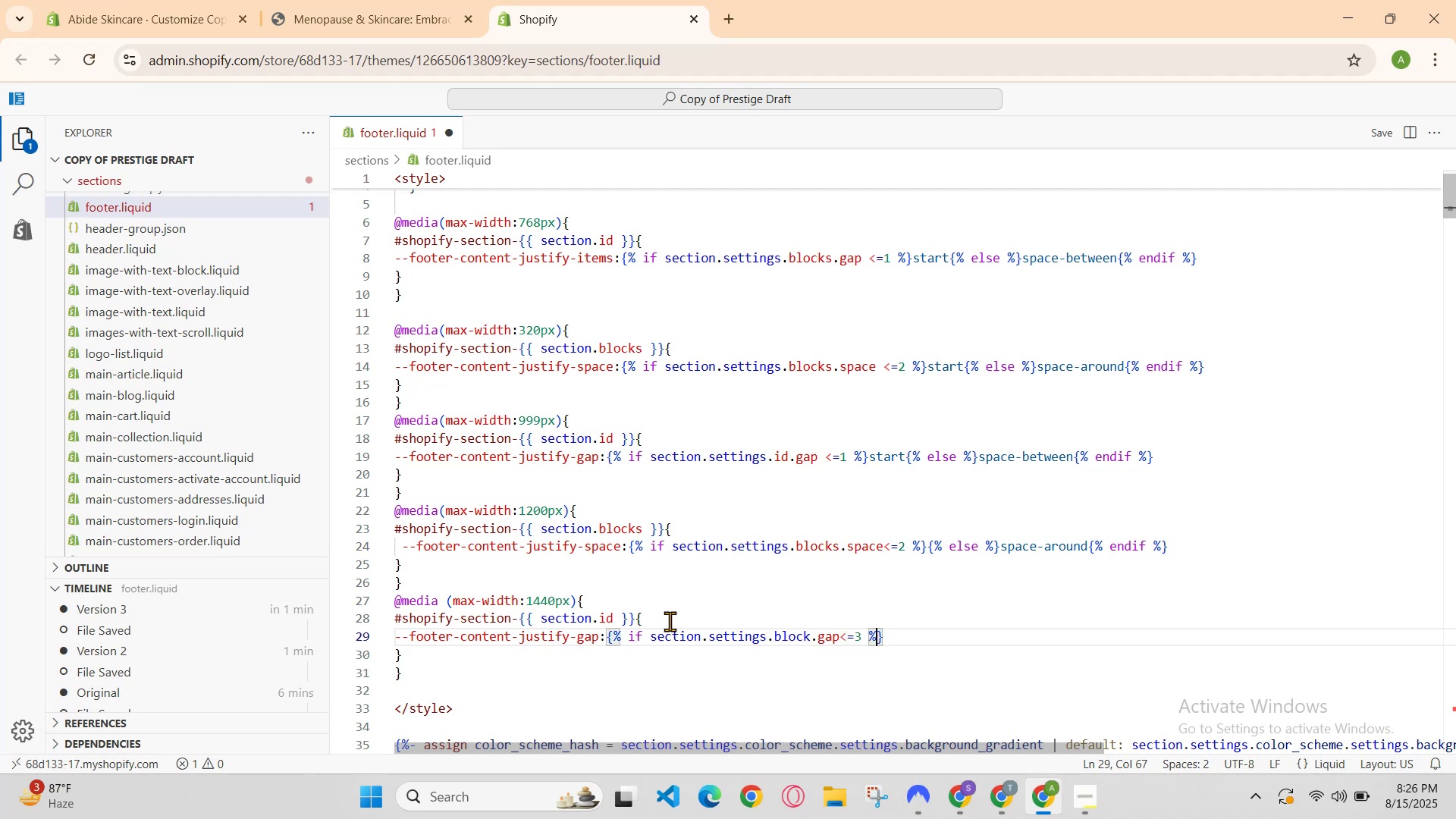 
key(ArrowRight)
 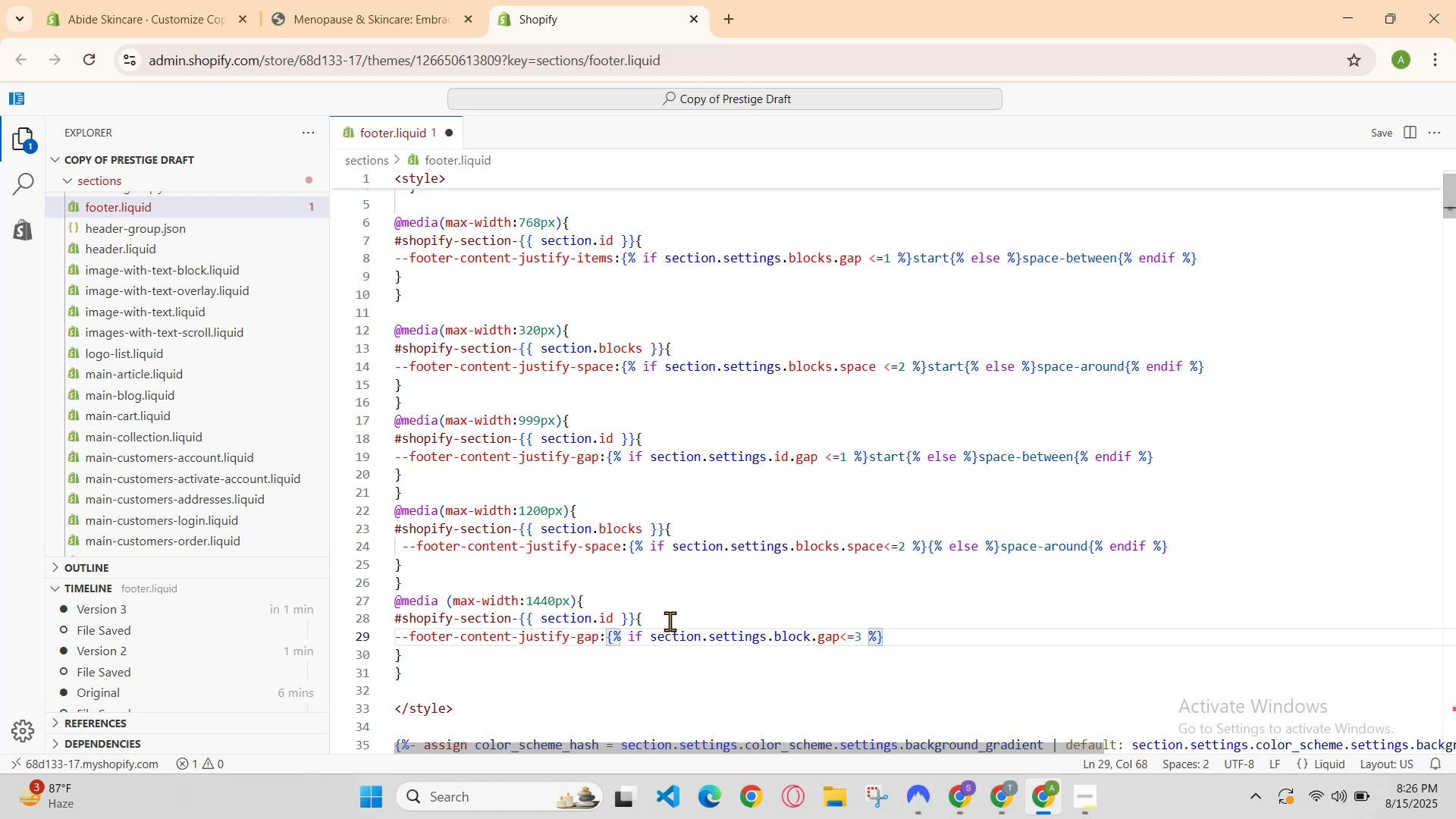 
type({%esle)
key(Backspace)
key(Backspace)
key(Backspace)
type(lse)
 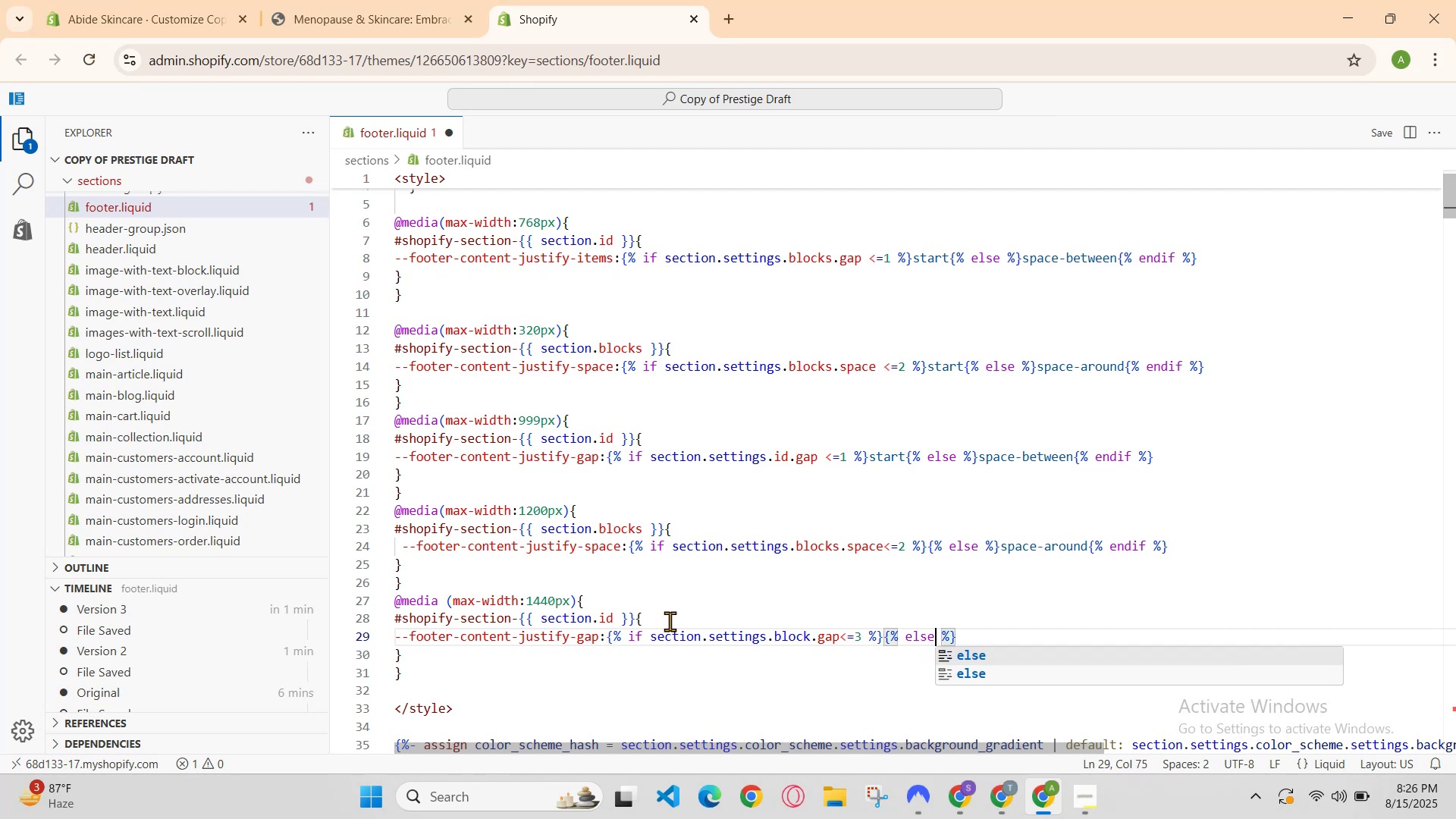 
key(ArrowRight)
 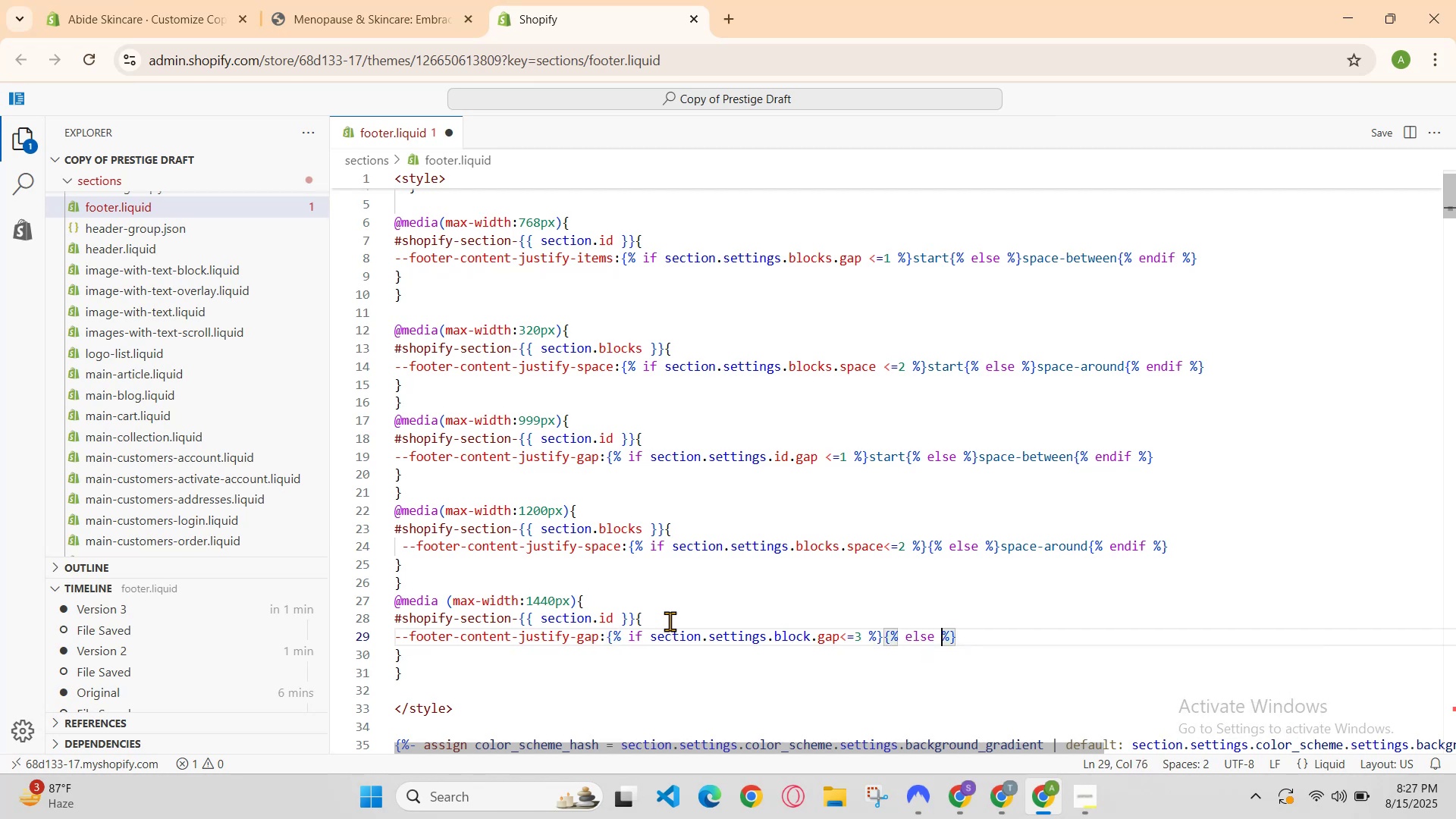 
key(ArrowRight)
 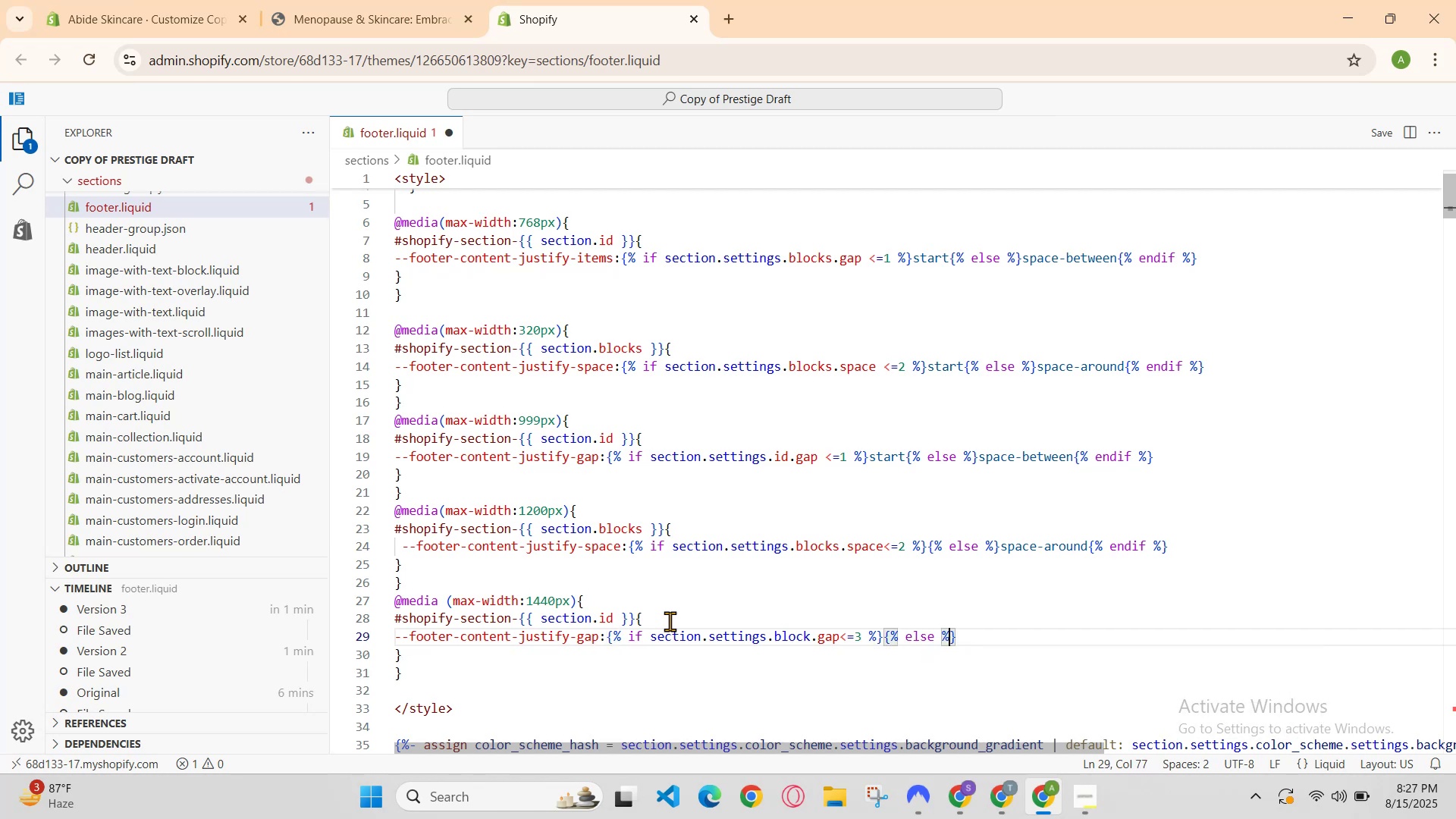 
key(ArrowRight)
 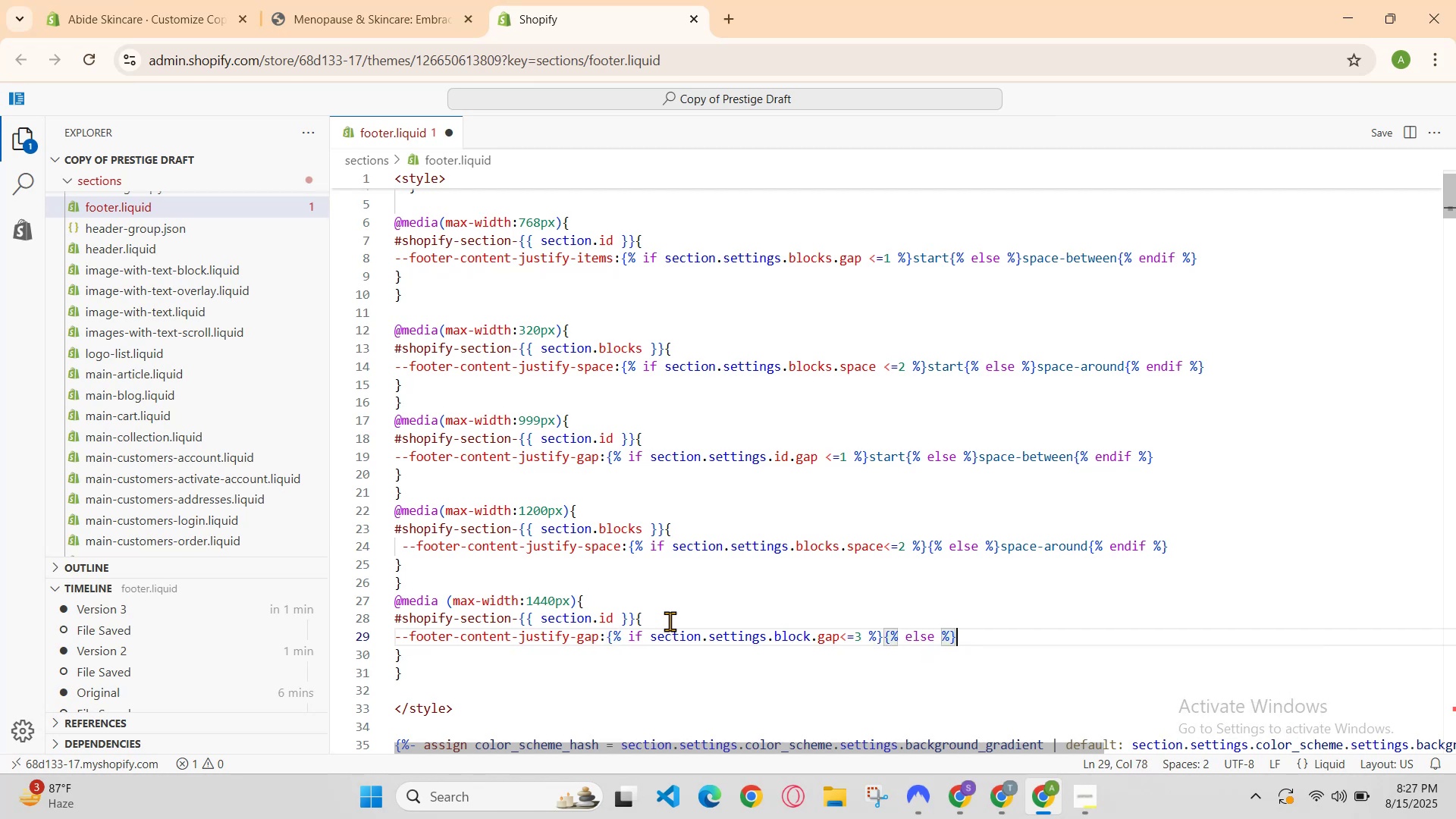 
type(space-a)
key(Backspace)
type(betwwen{%endif)
 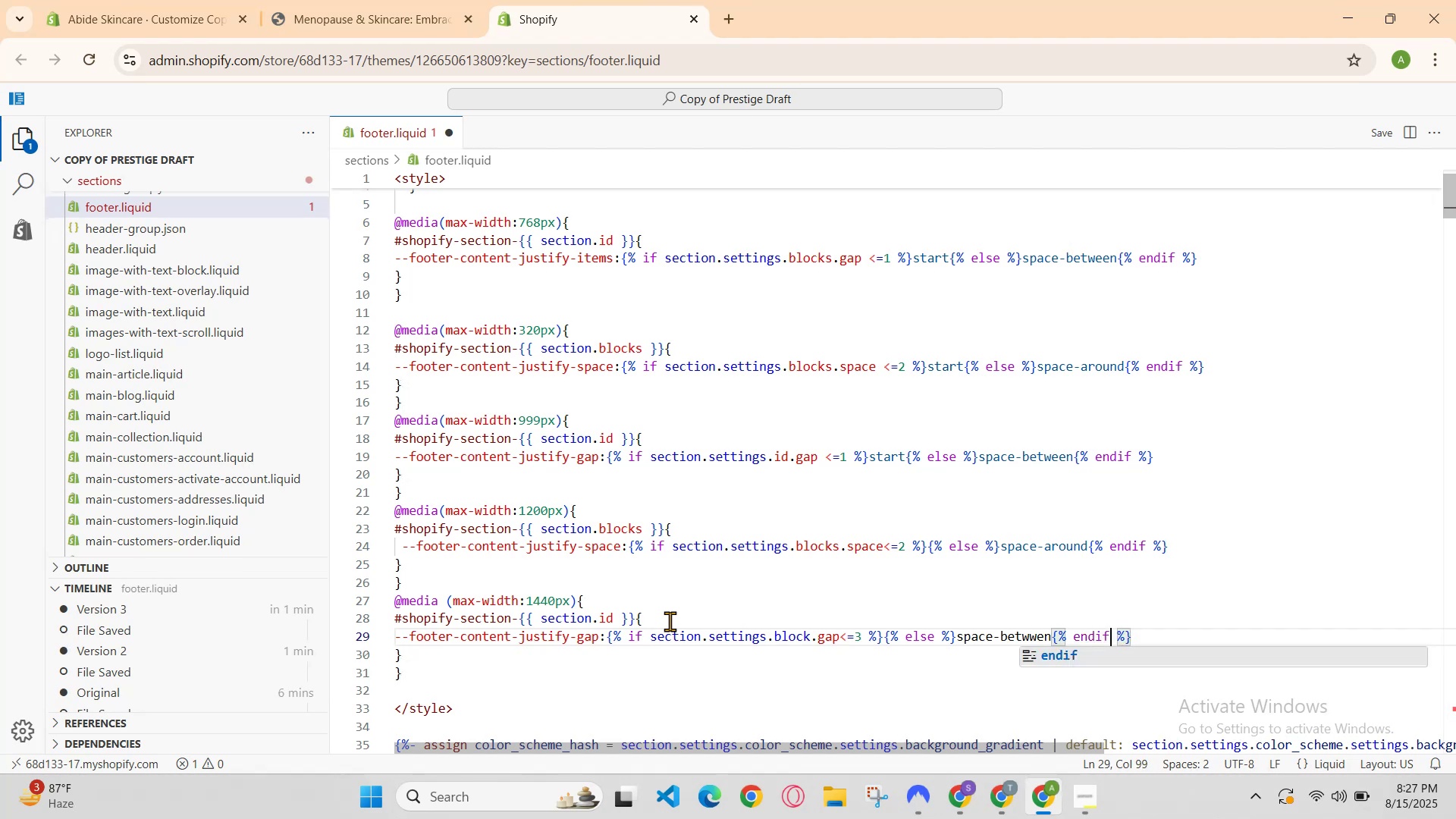 
hold_key(key=ArrowLeft, duration=0.8)
 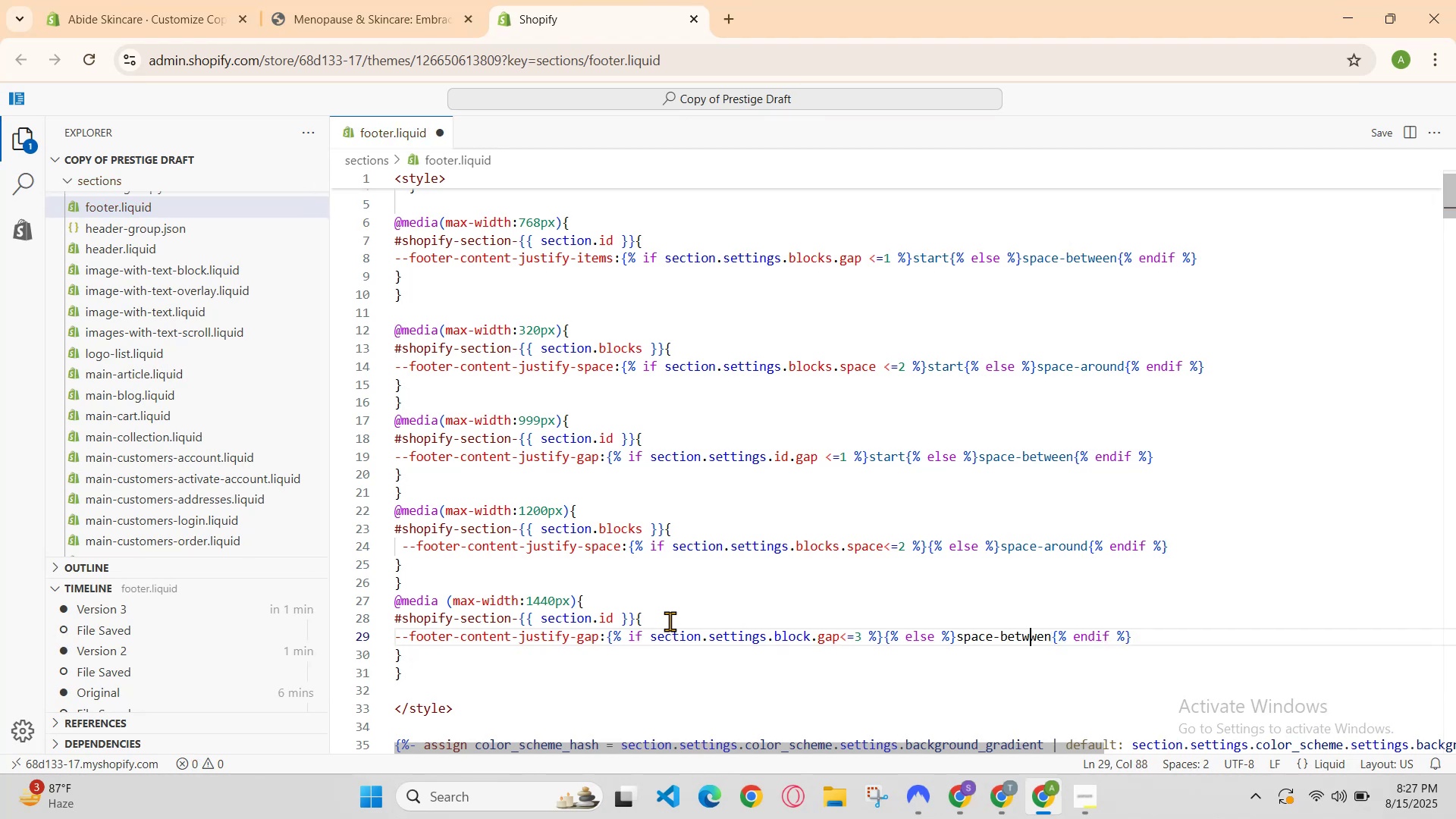 
key(ArrowLeft)
 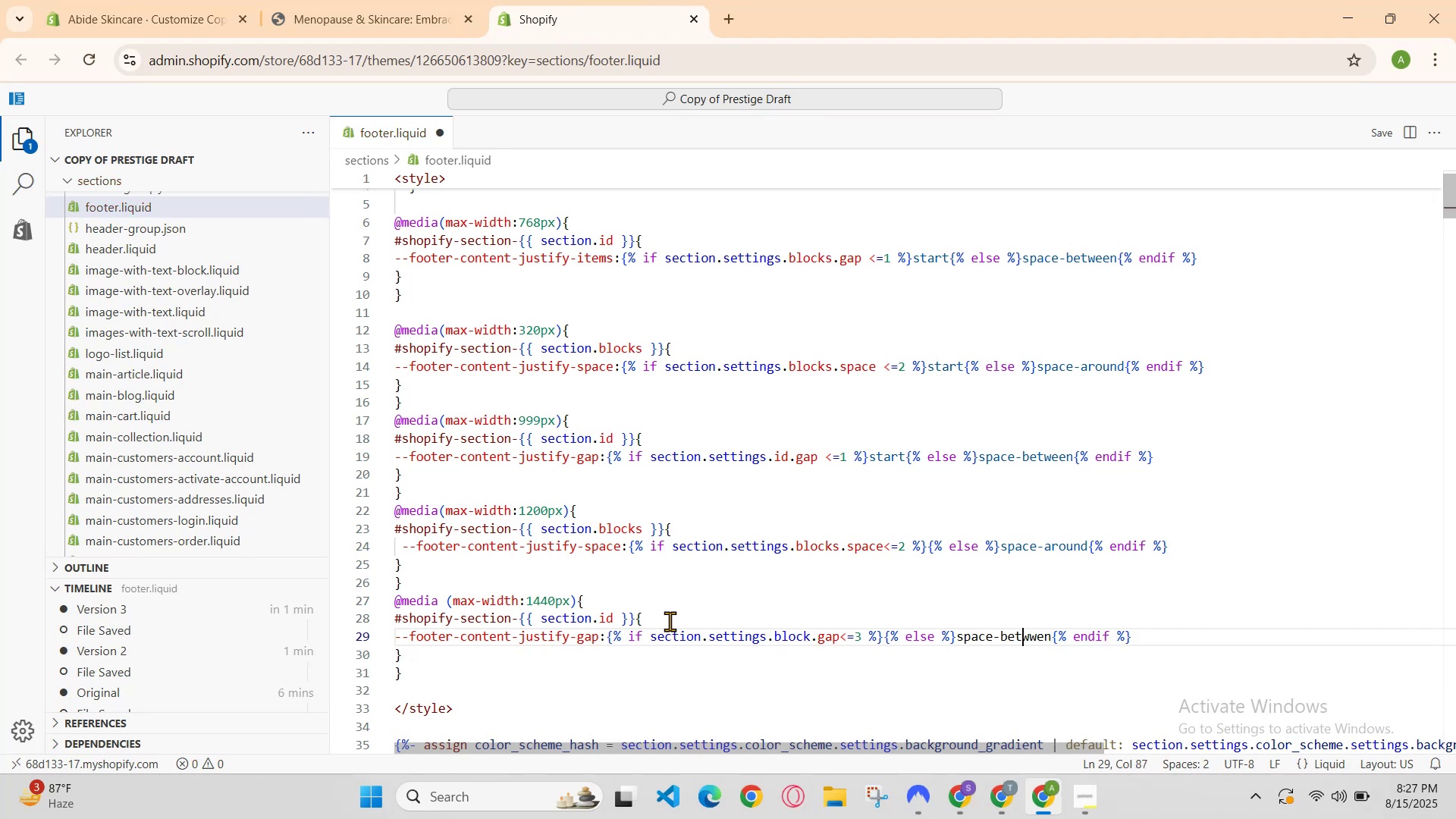 
key(ArrowLeft)
 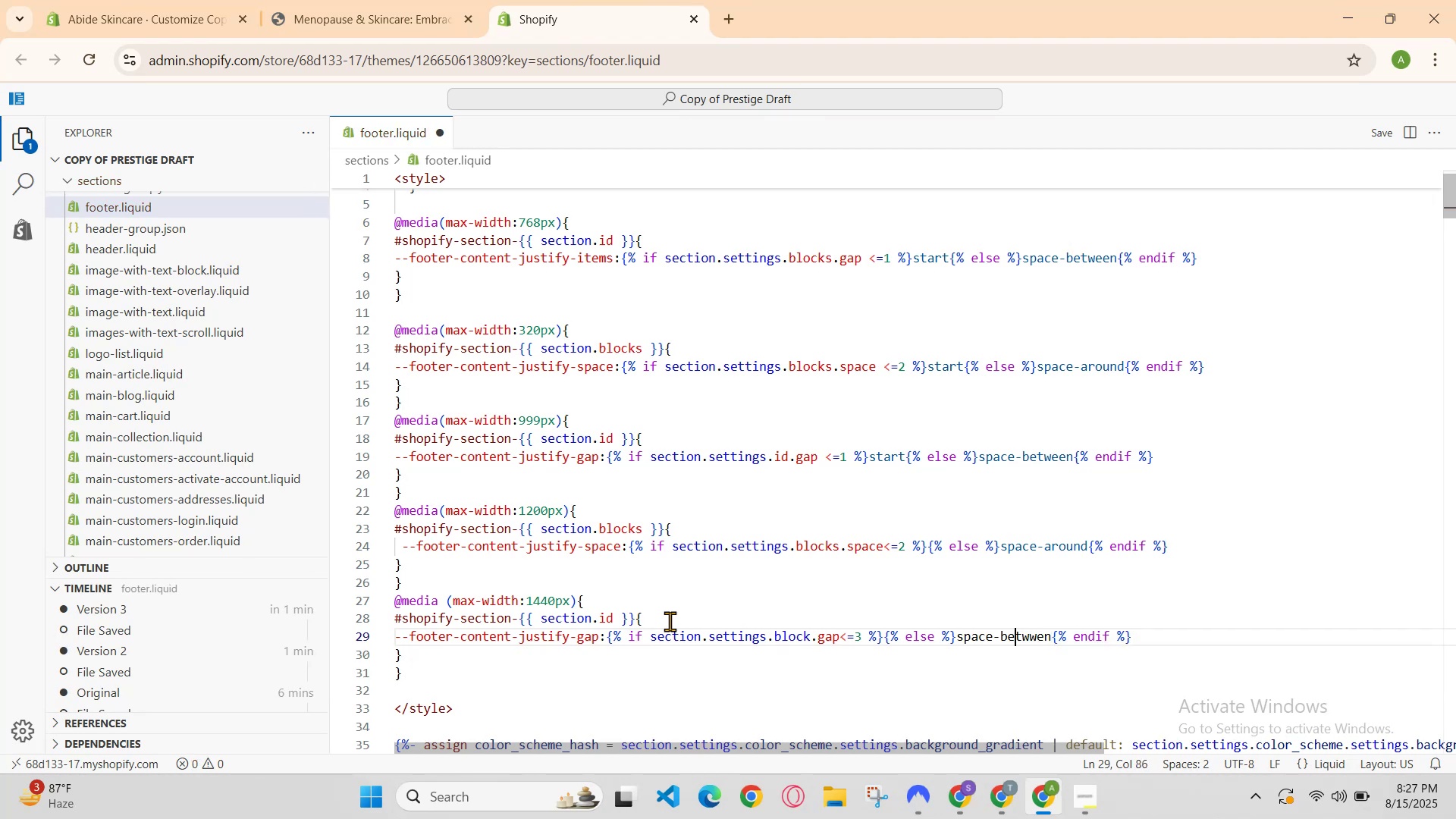 
key(ArrowLeft)
 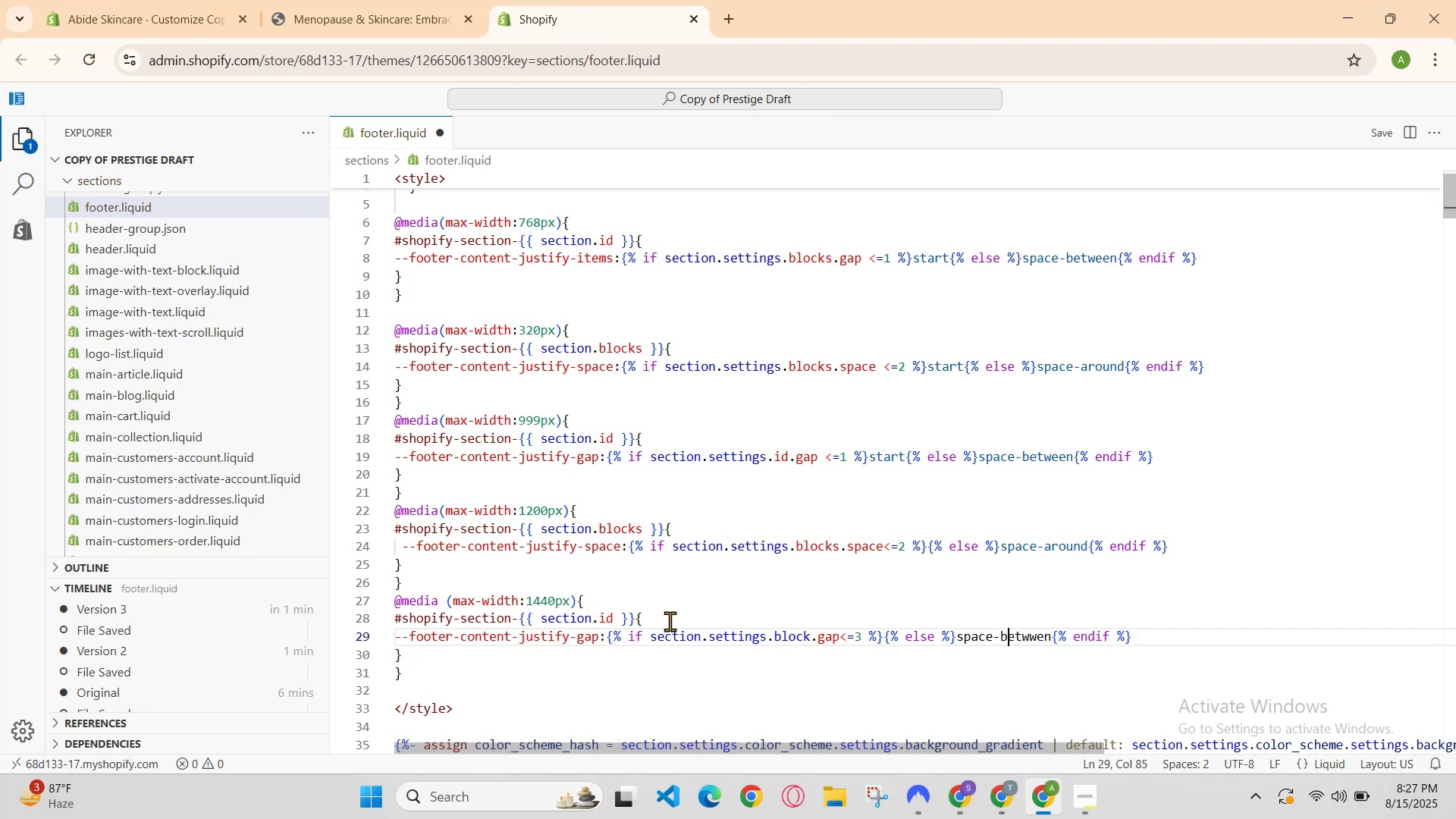 
key(ArrowLeft)
 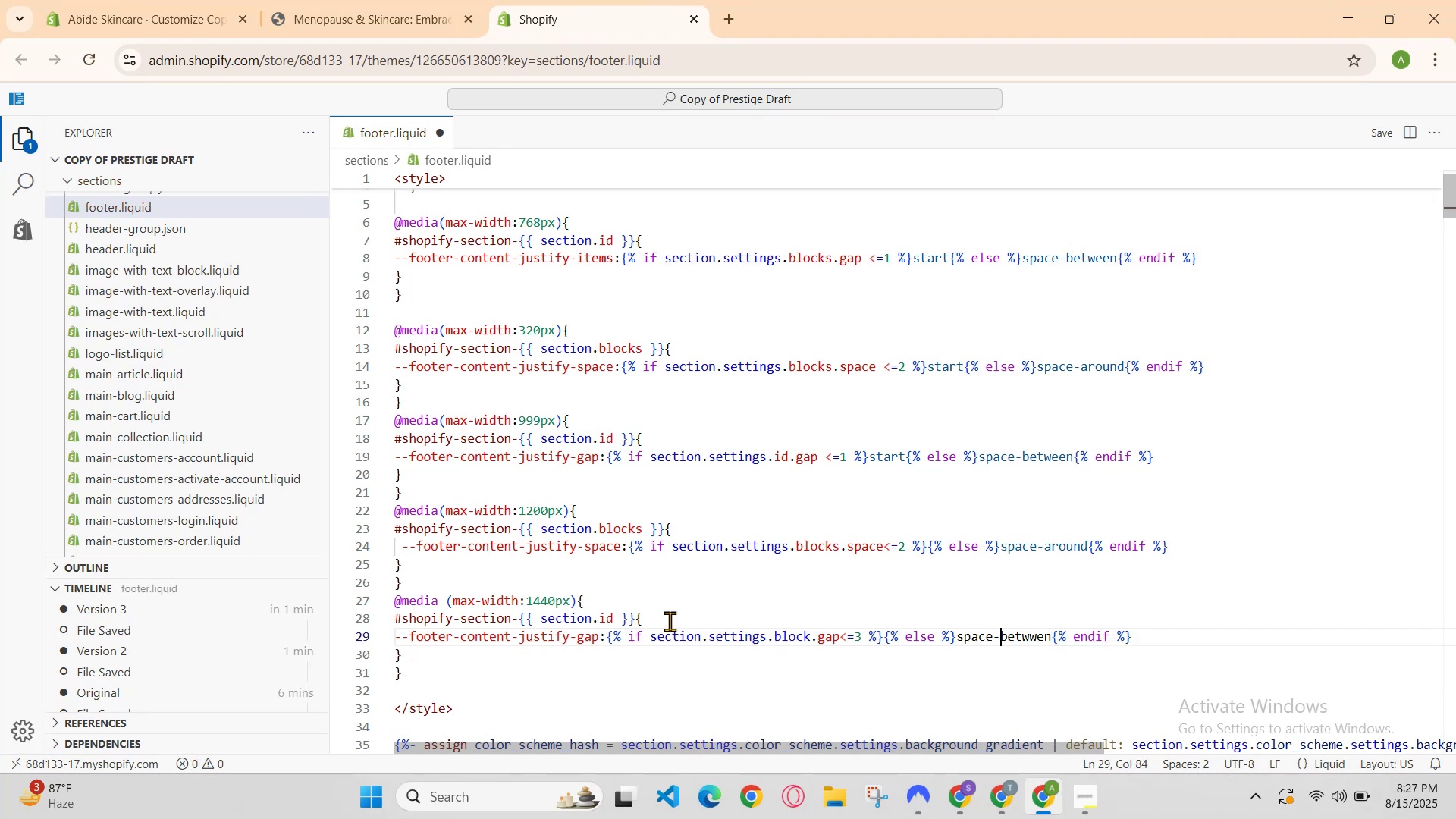 
key(ArrowLeft)
 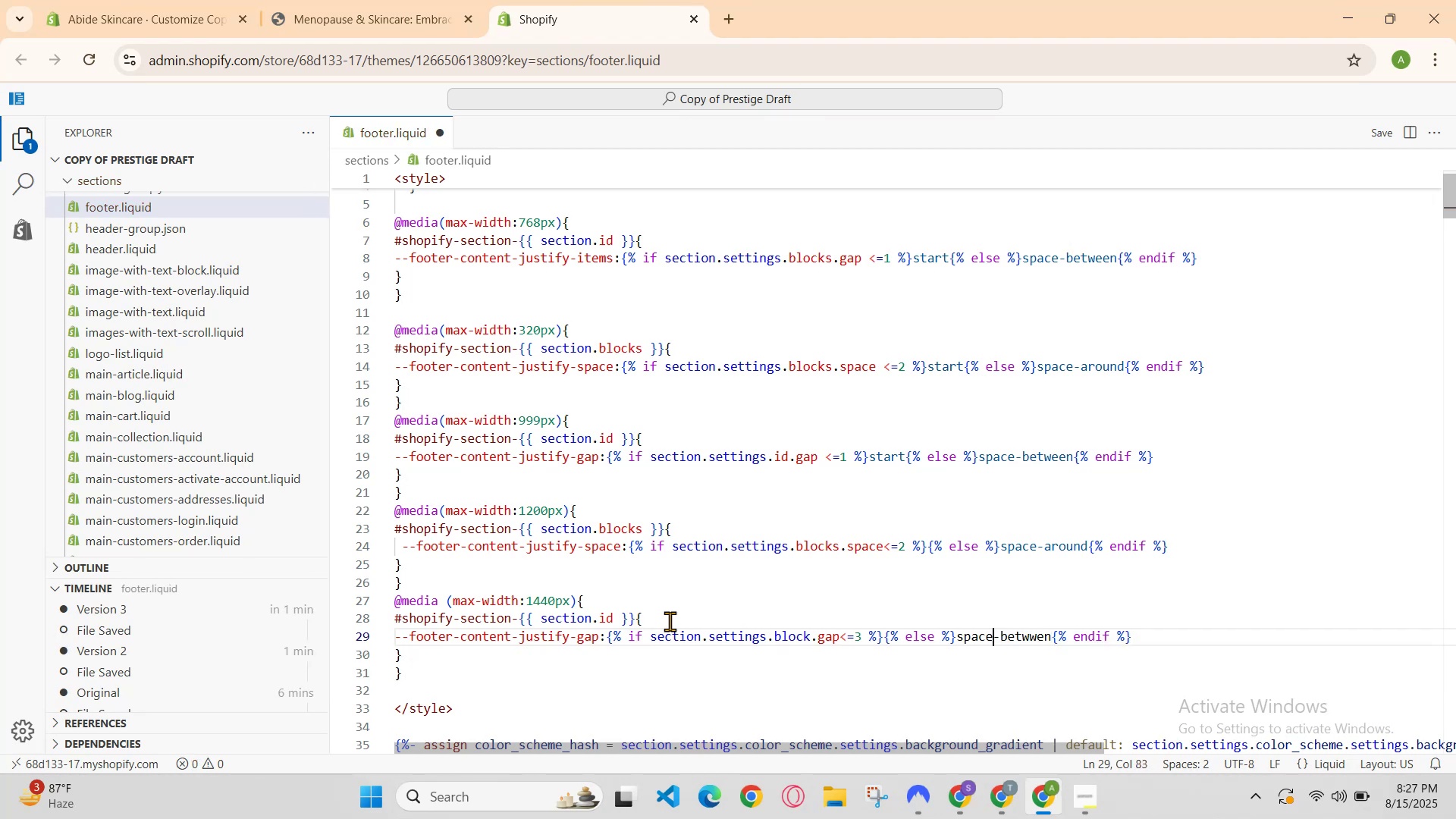 
key(ArrowLeft)
 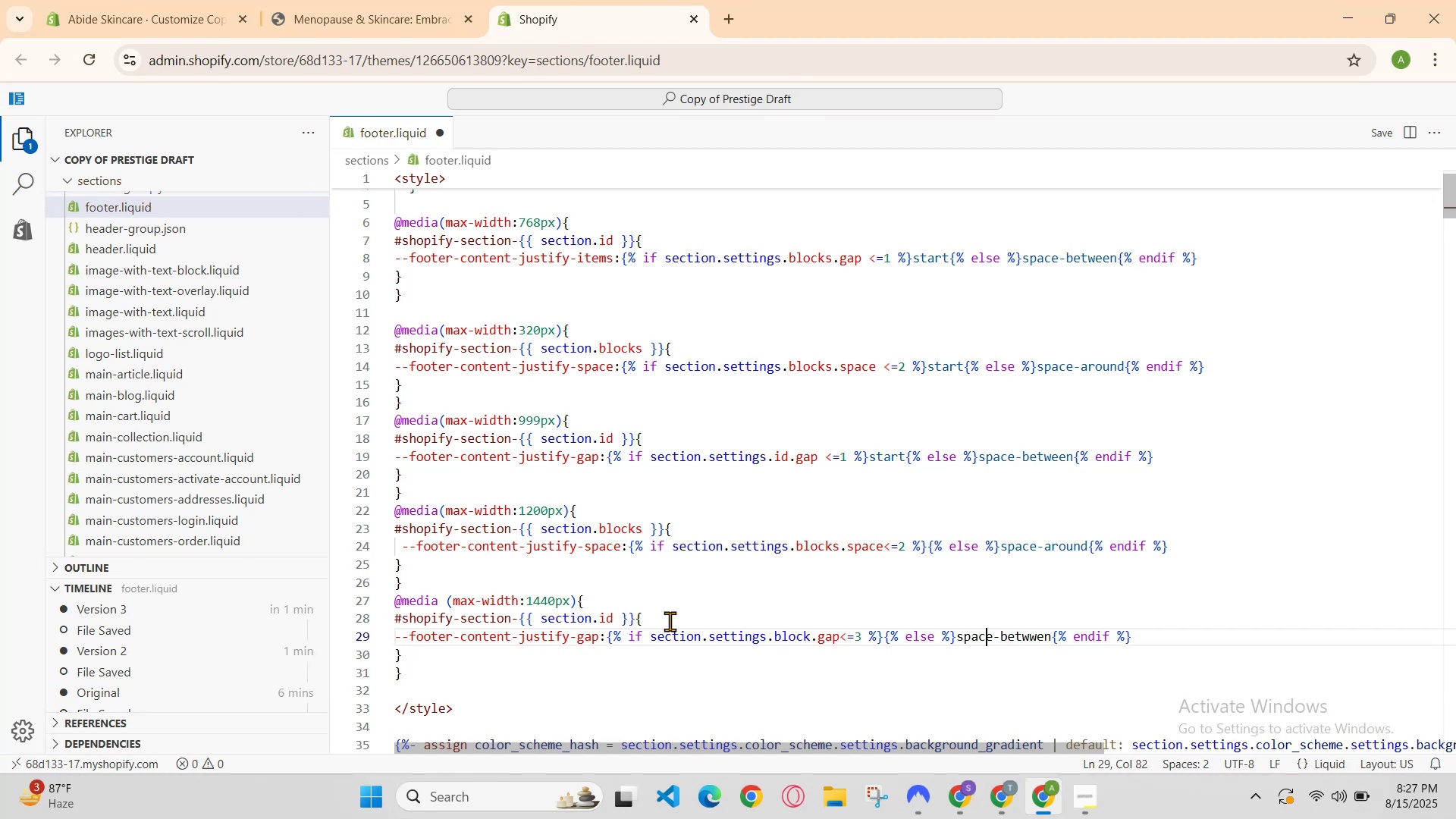 
key(ArrowLeft)
 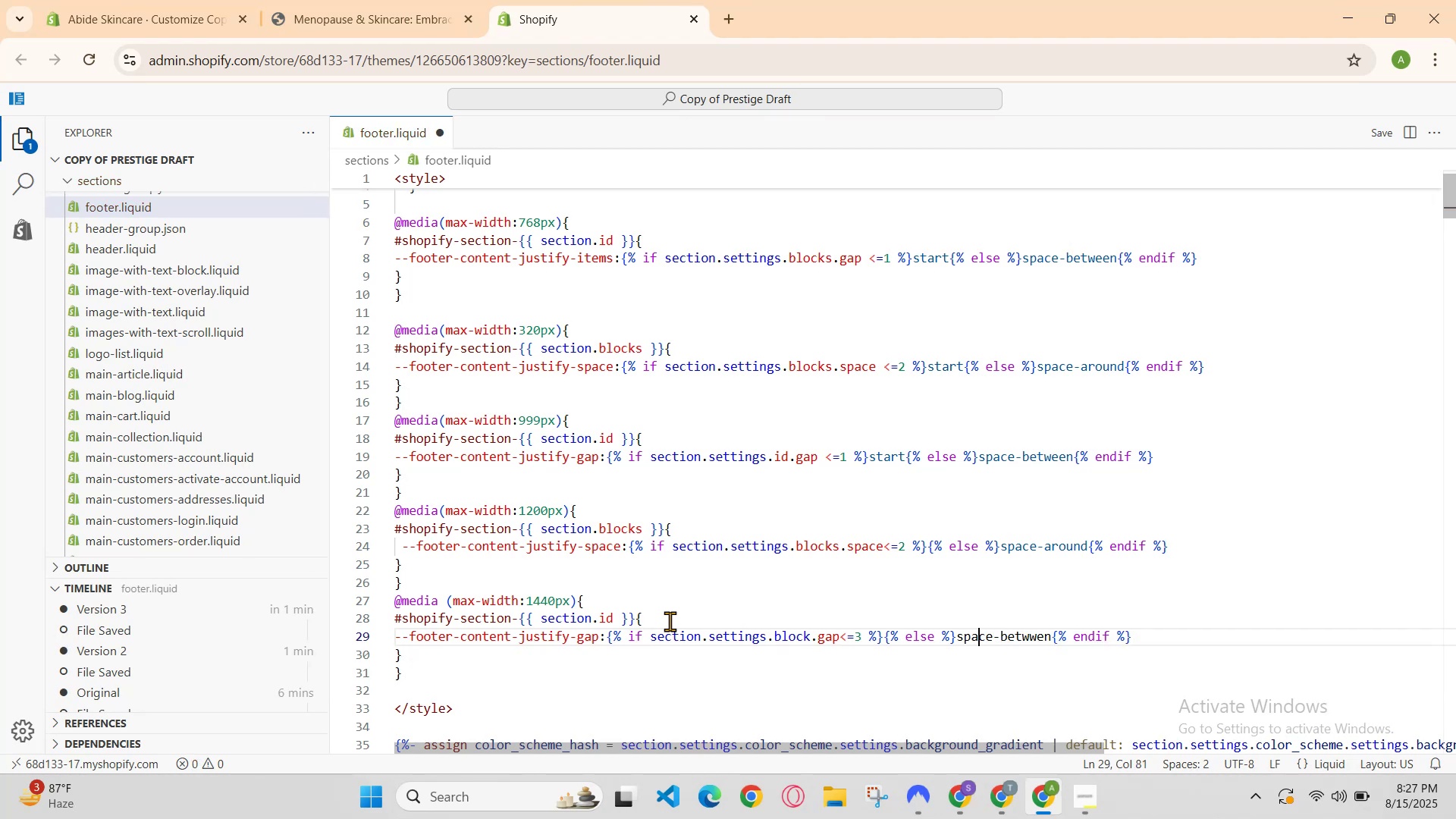 
key(ArrowLeft)
 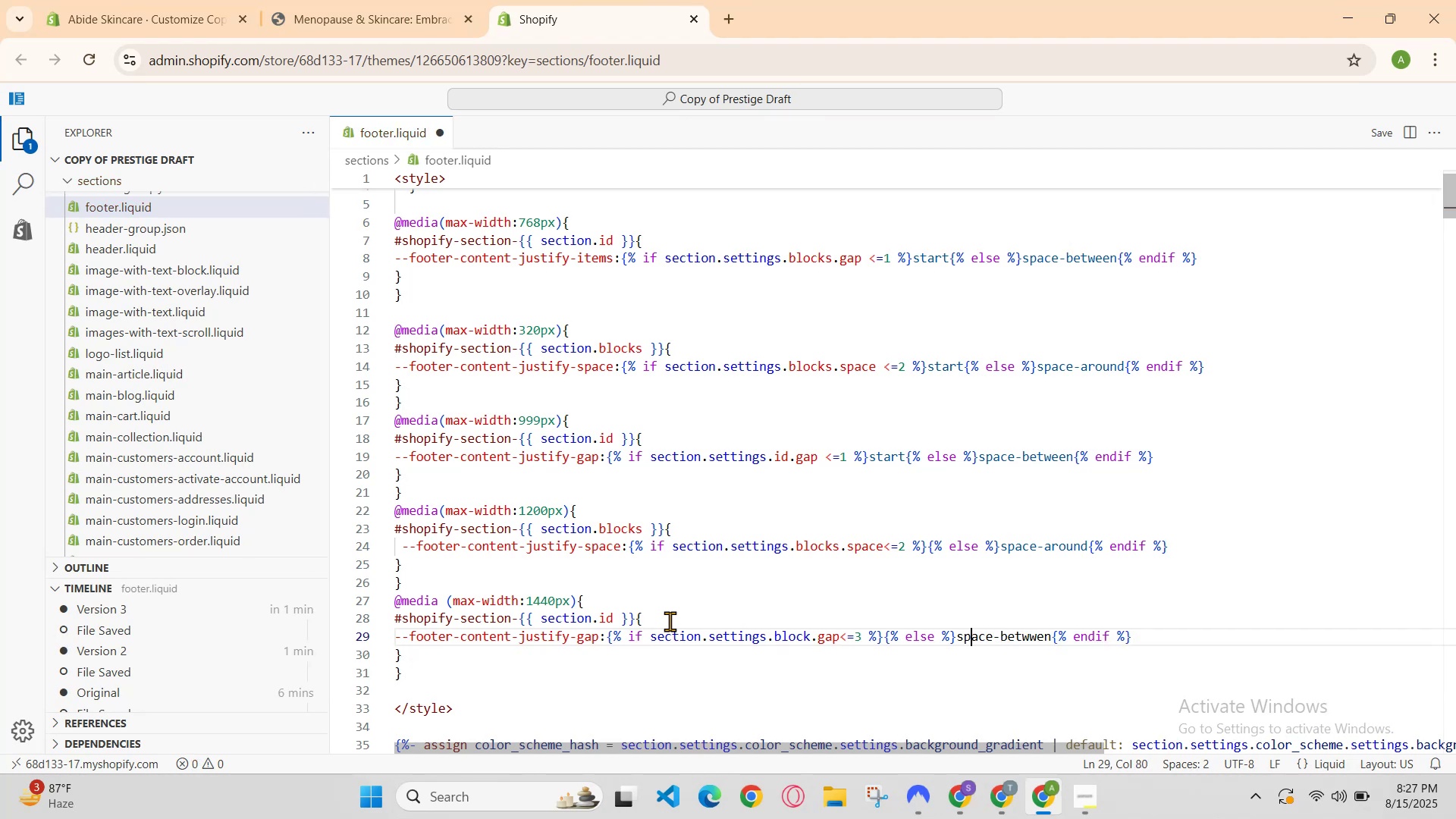 
key(ArrowLeft)
 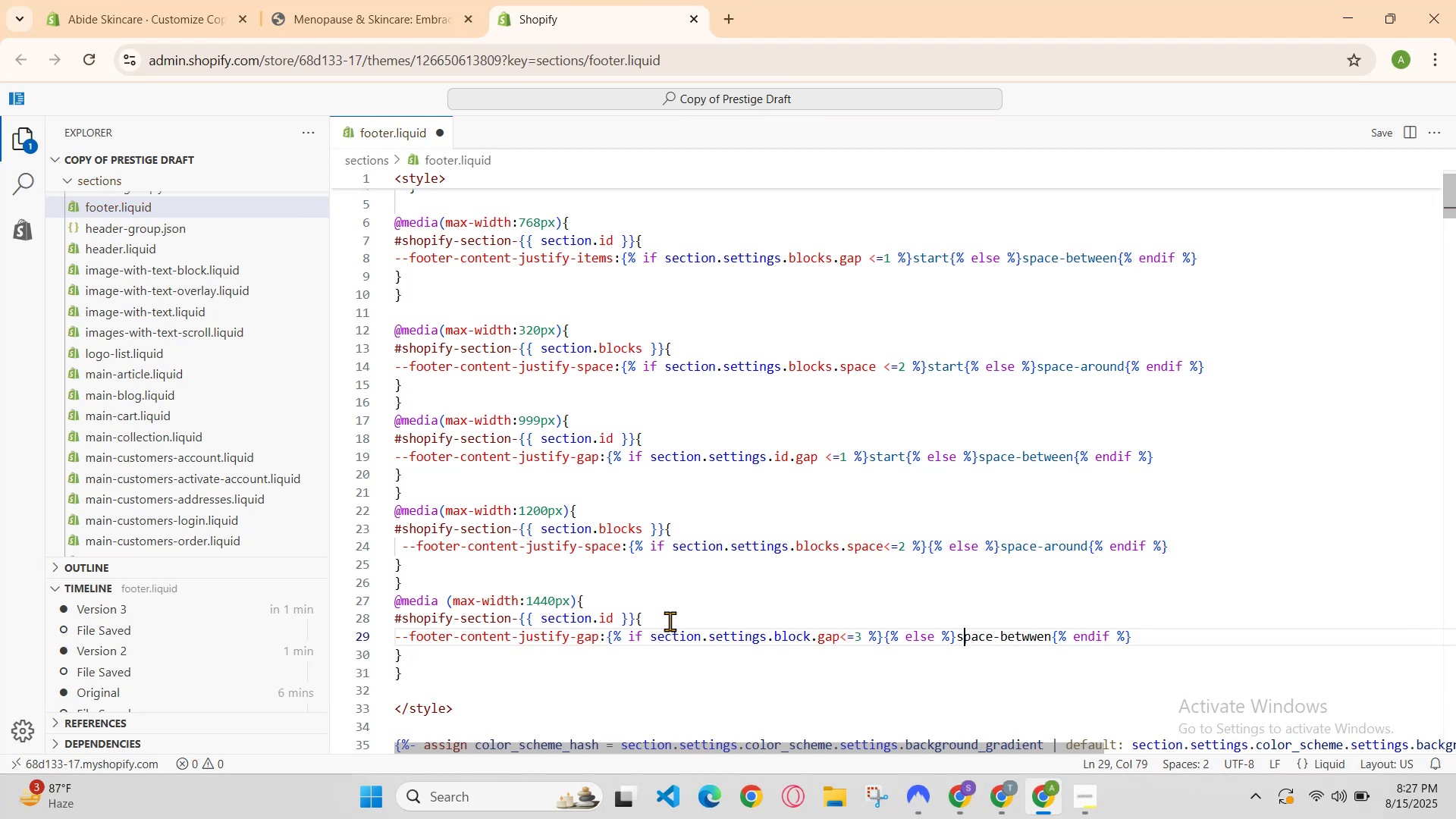 
key(ArrowLeft)
 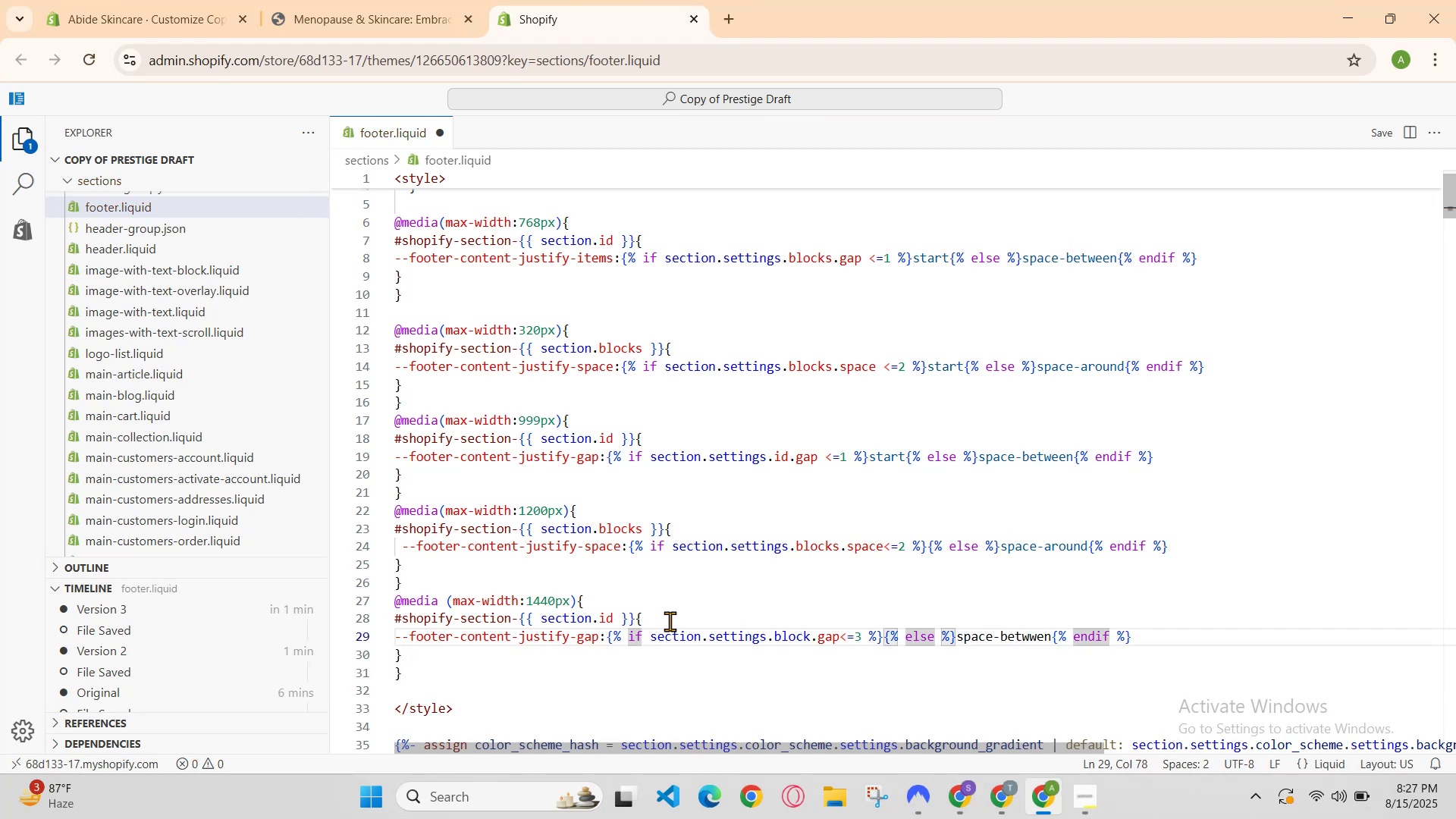 
key(ArrowRight)
 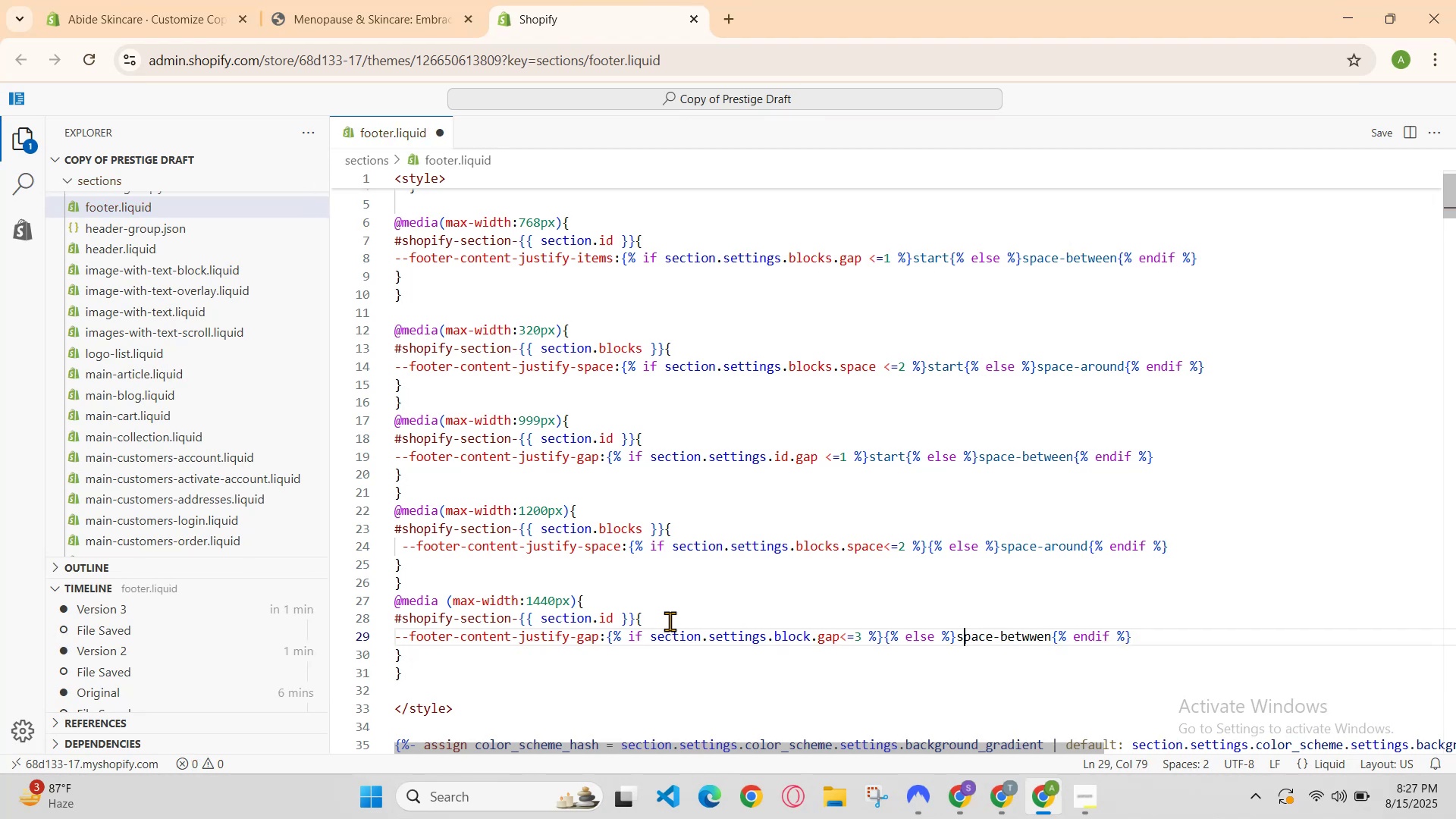 
hold_key(key=ArrowRight, duration=0.8)
 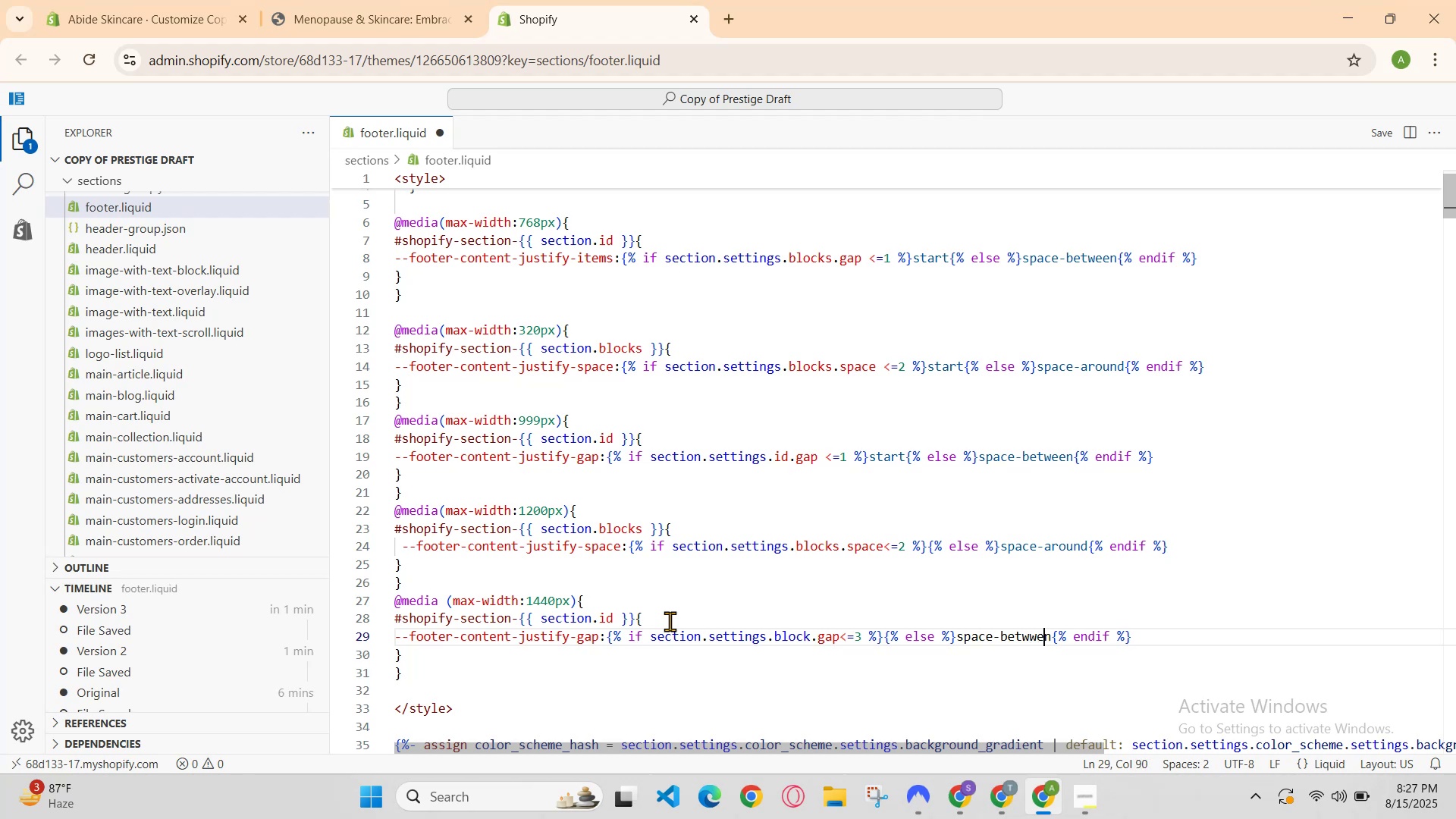 
key(ArrowLeft)
 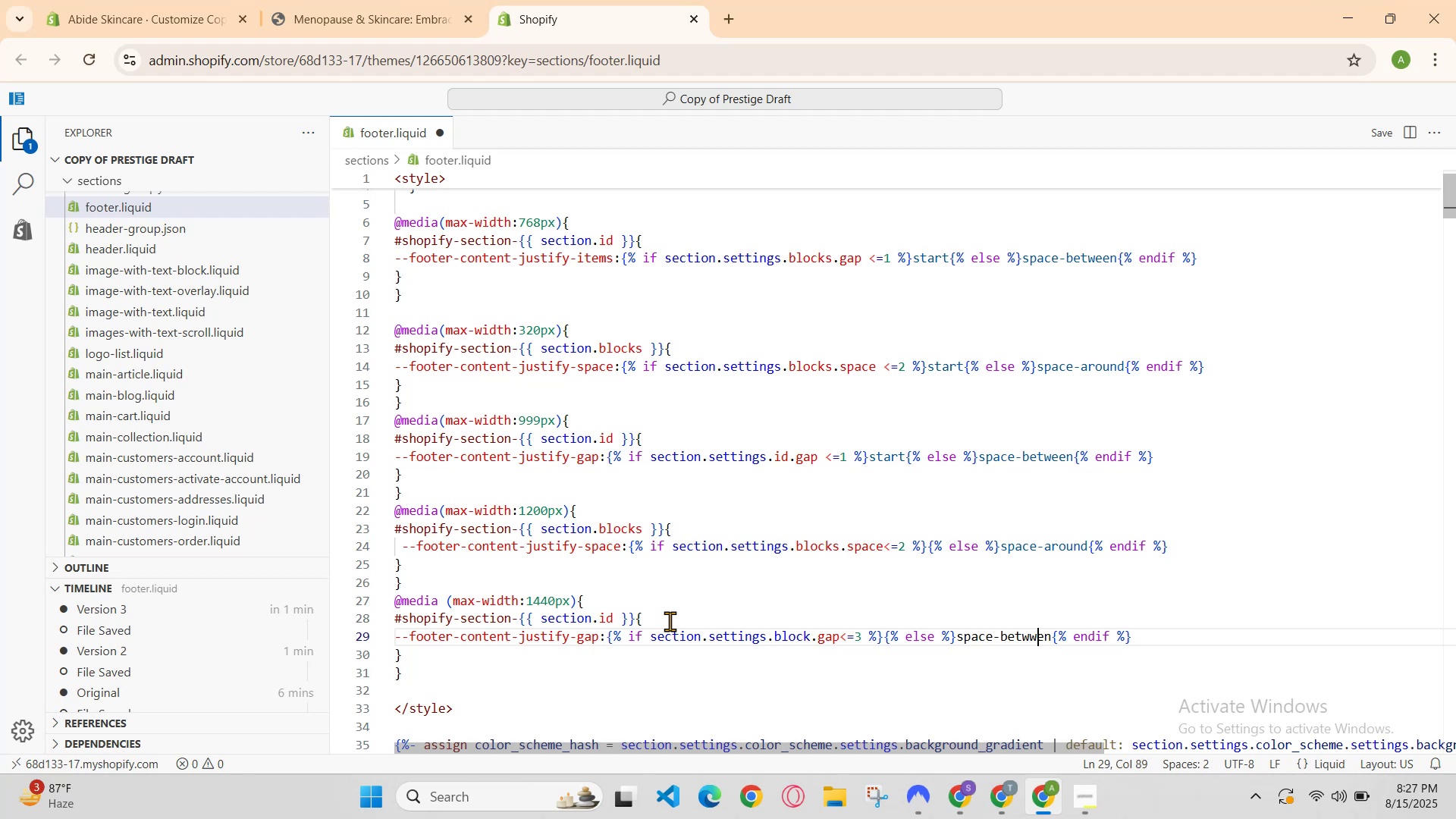 
key(Backspace)
 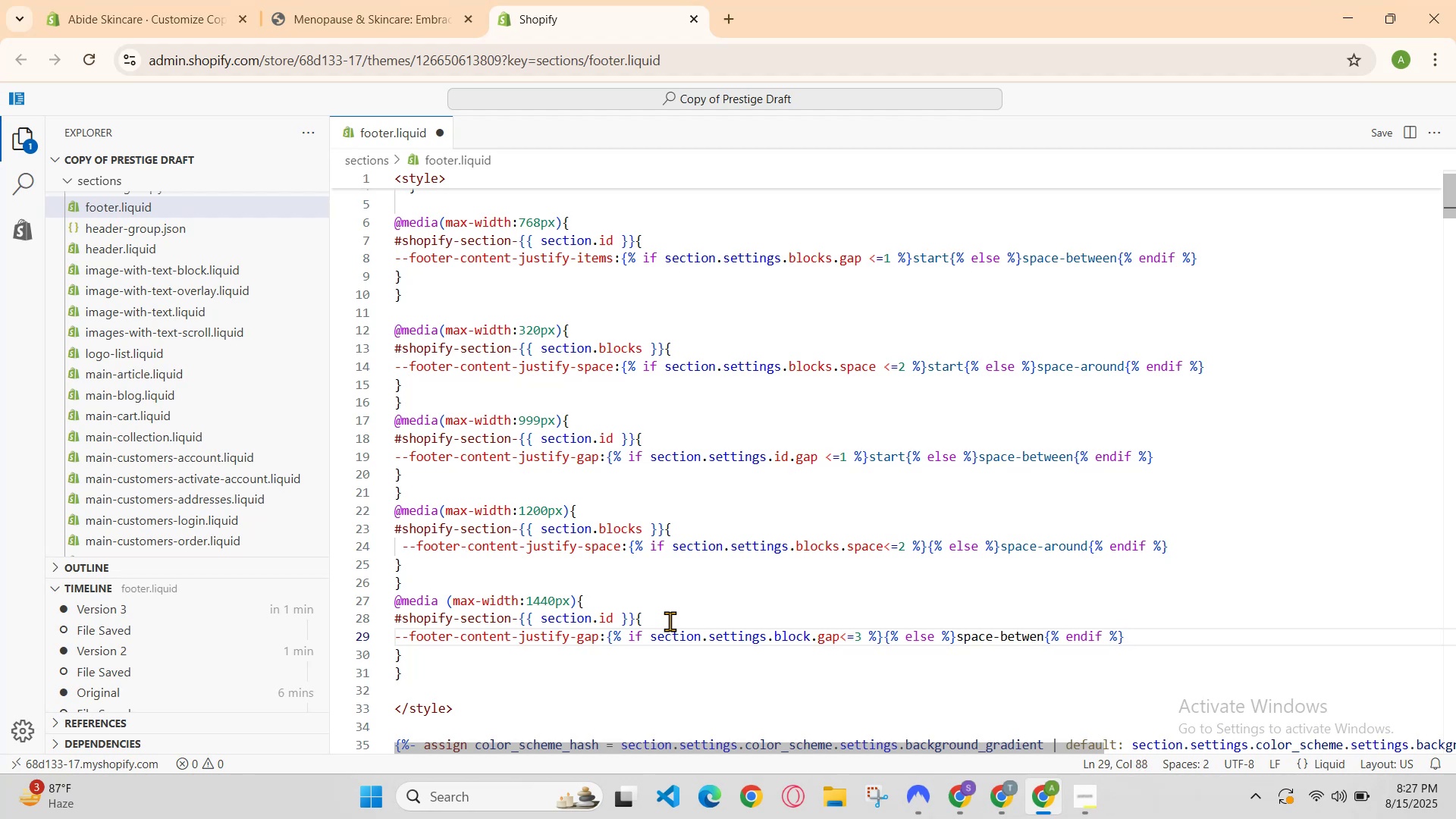 
key(E)
 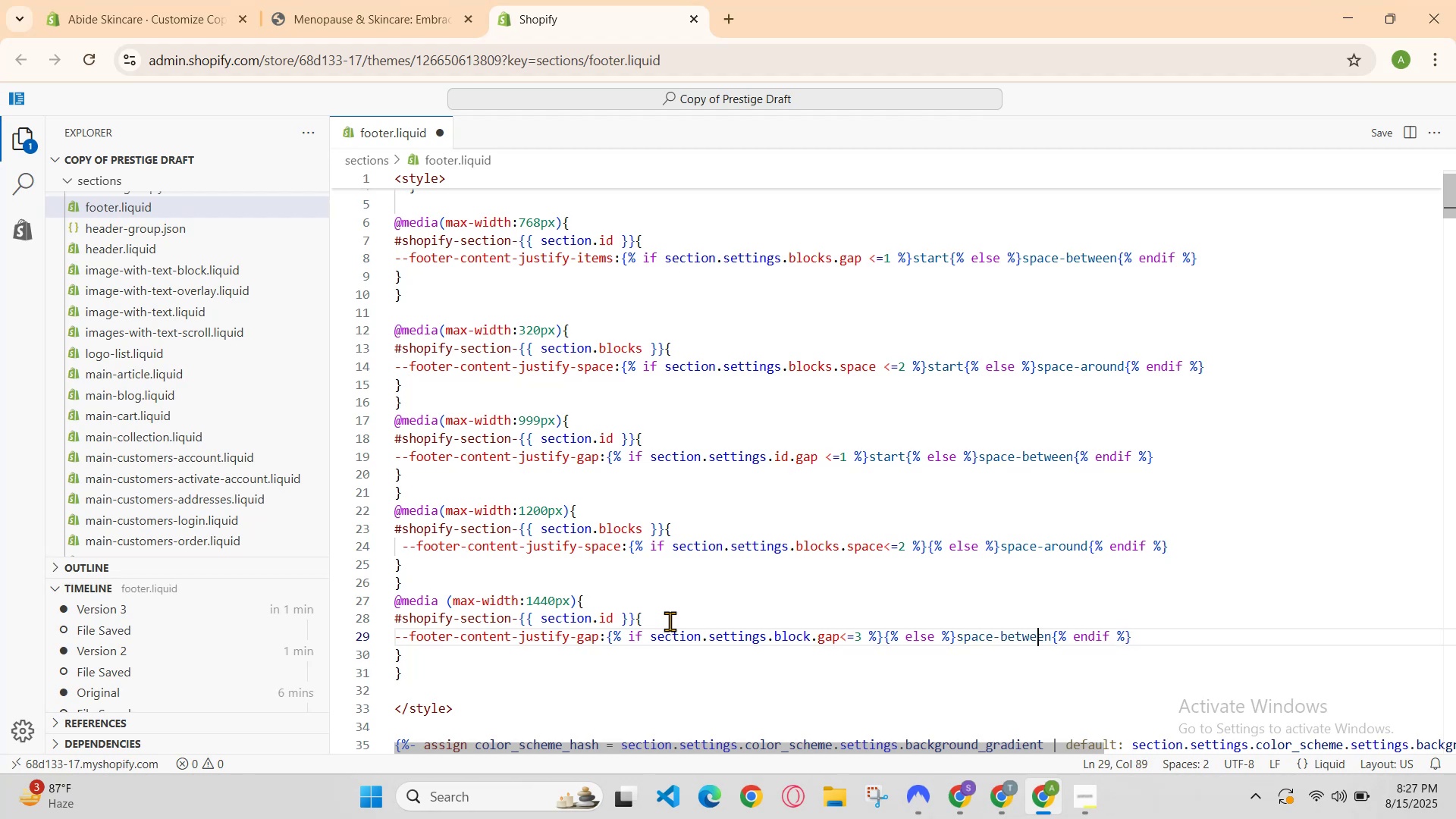 
hold_key(key=ArrowRight, duration=0.97)
 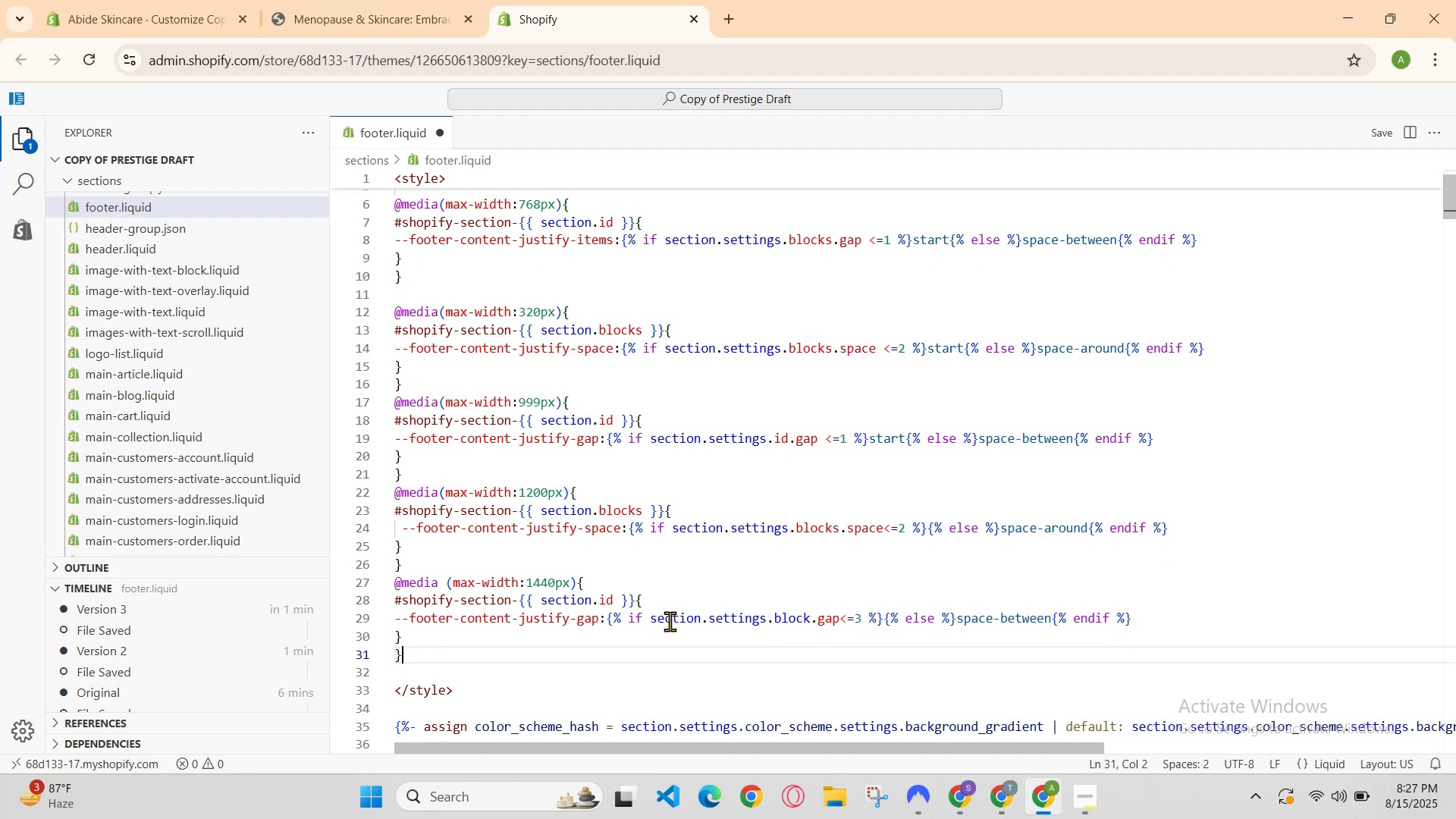 
key(ArrowLeft)
 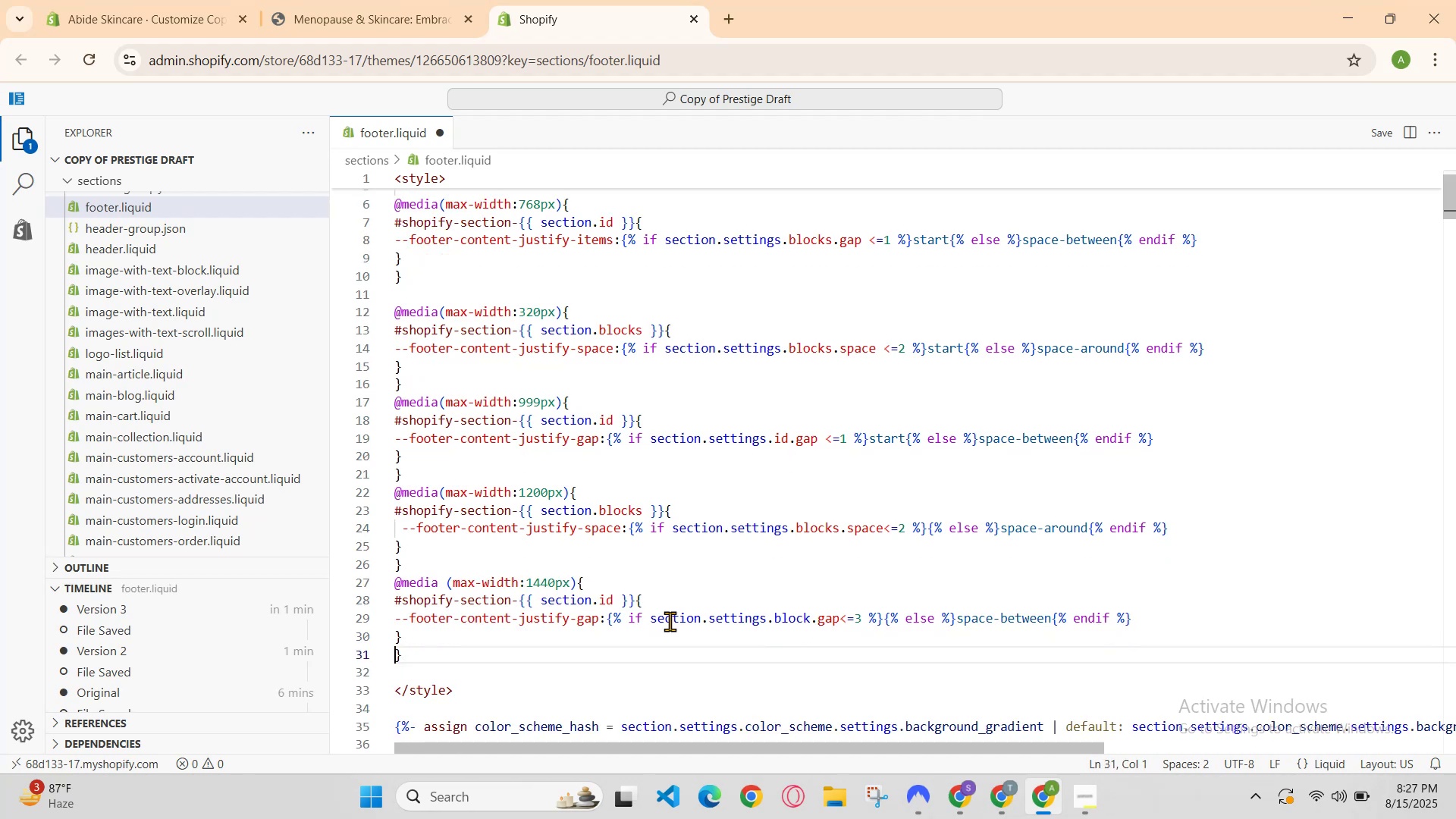 
hold_key(key=ControlLeft, duration=0.63)
 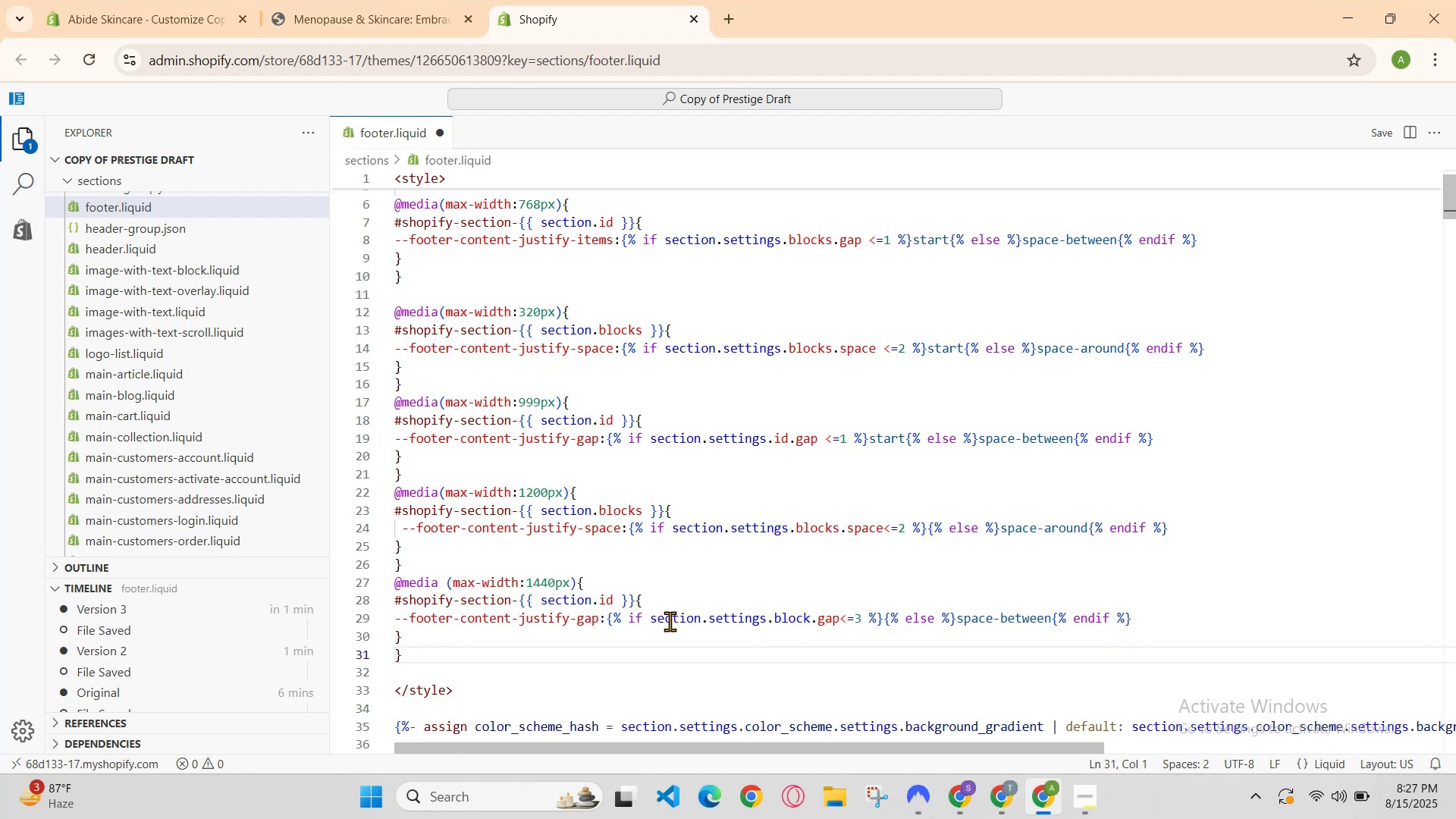 
hold_key(key=S, duration=0.42)
 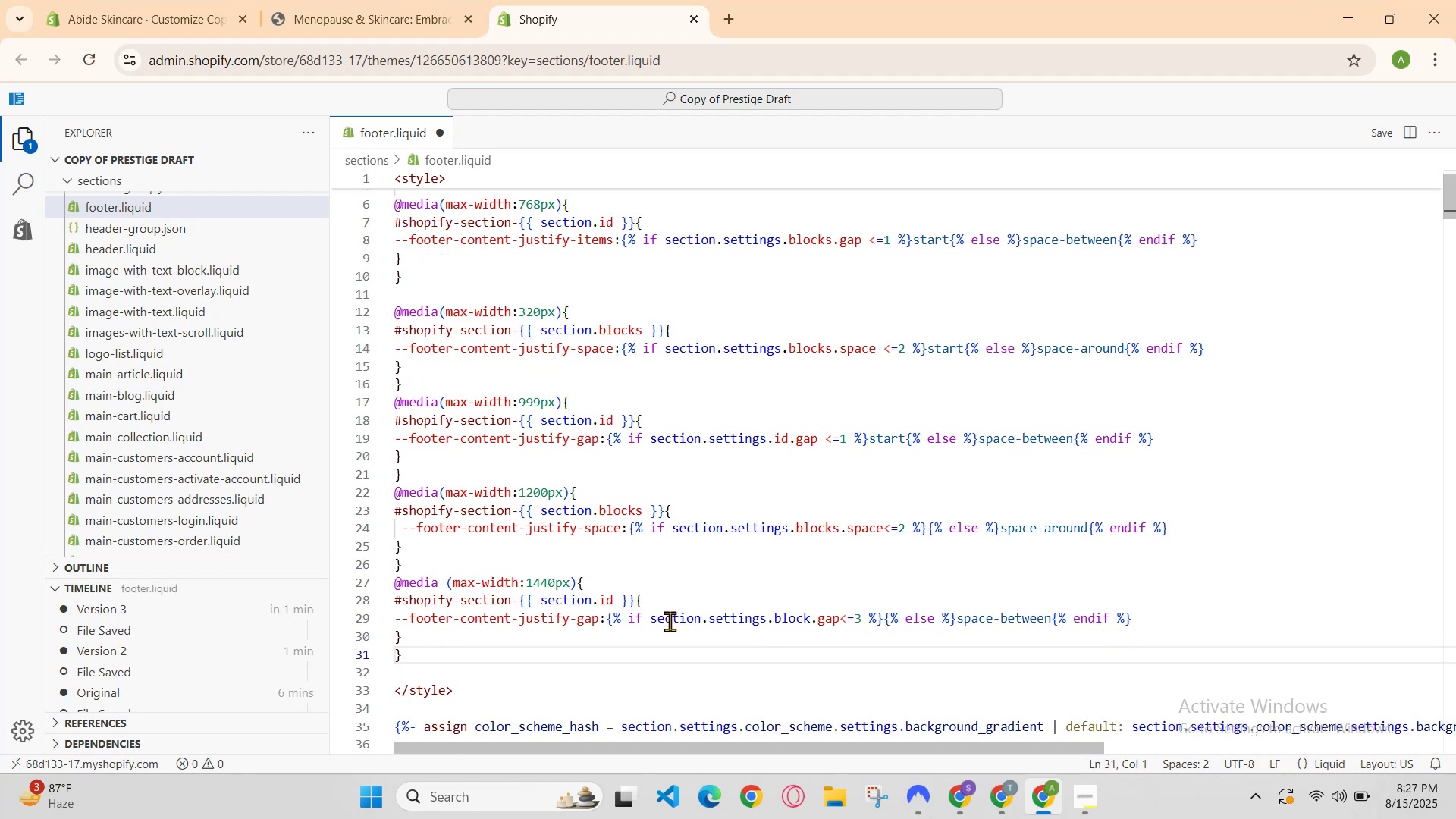 
key(ArrowRight)
 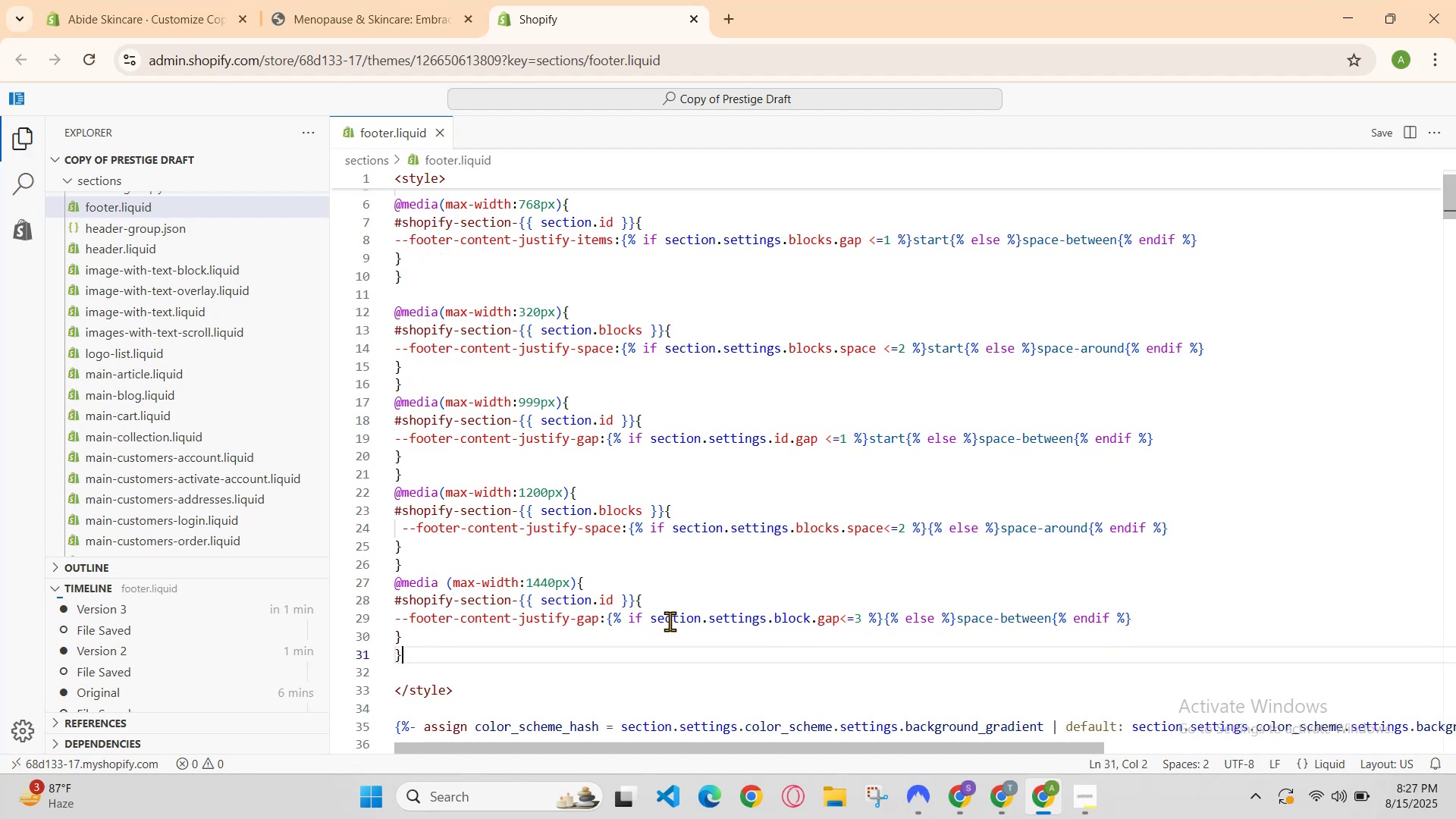 
key(ArrowUp)
 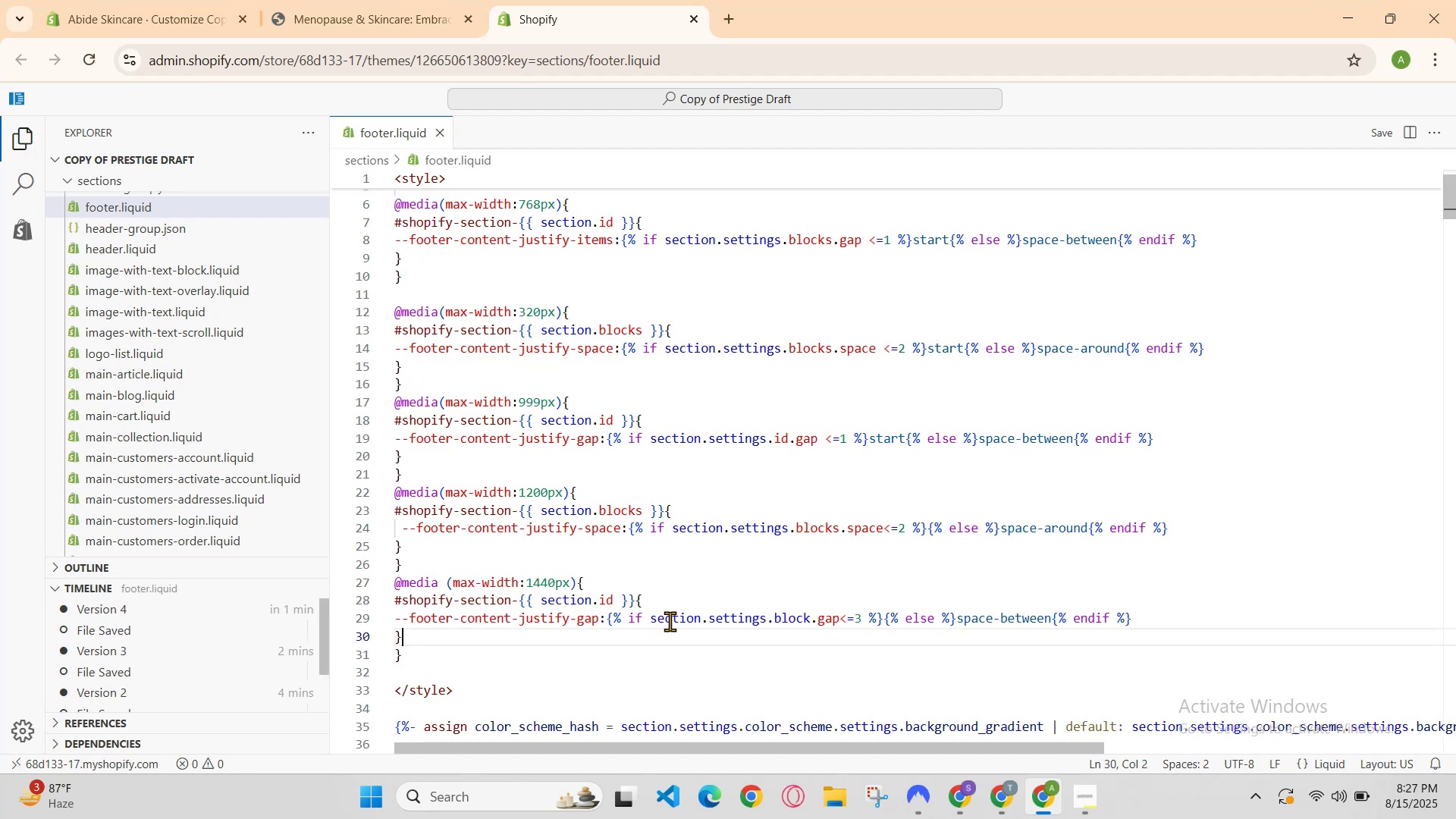 
key(ArrowDown)
 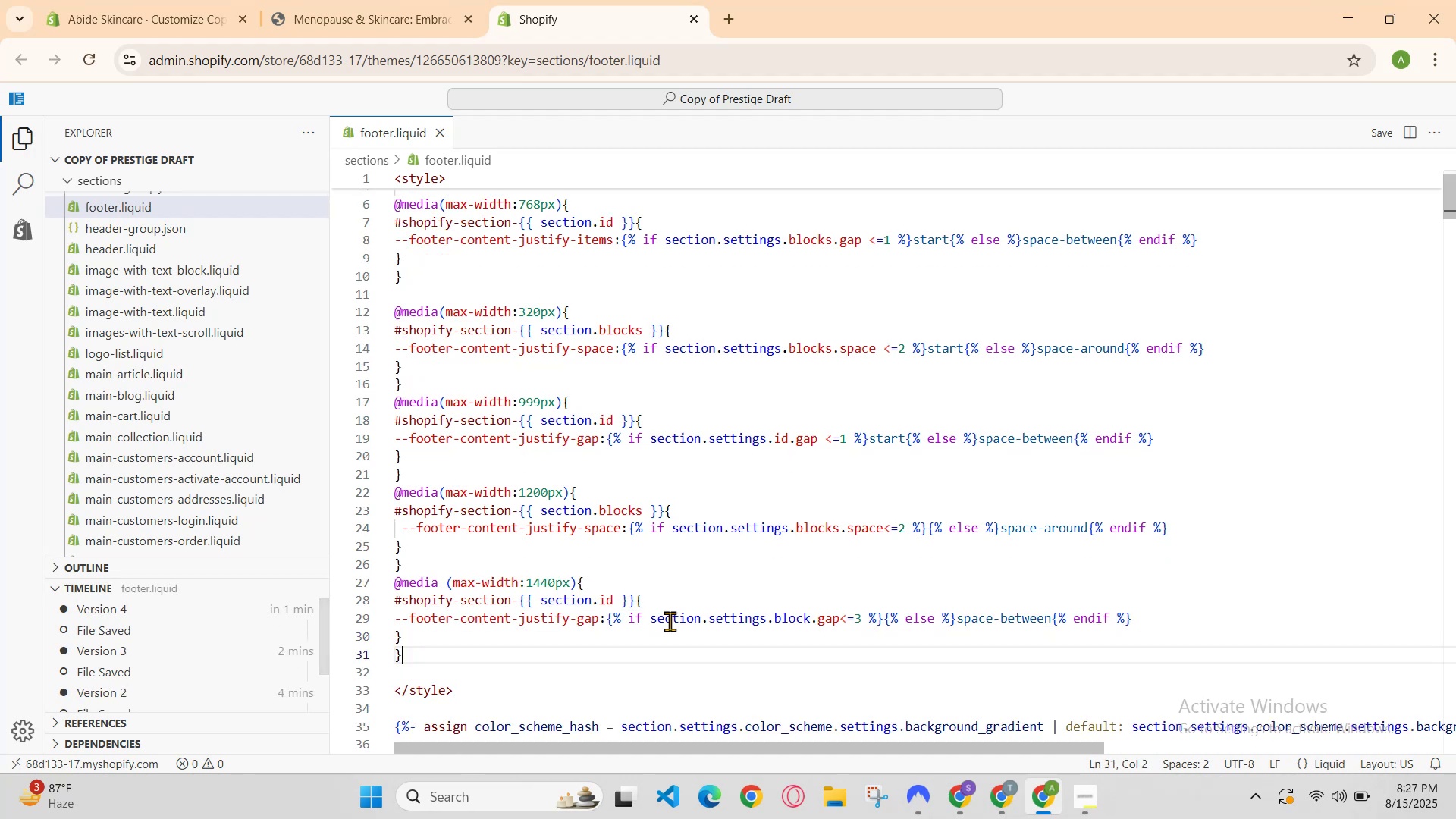 
key(Enter)
 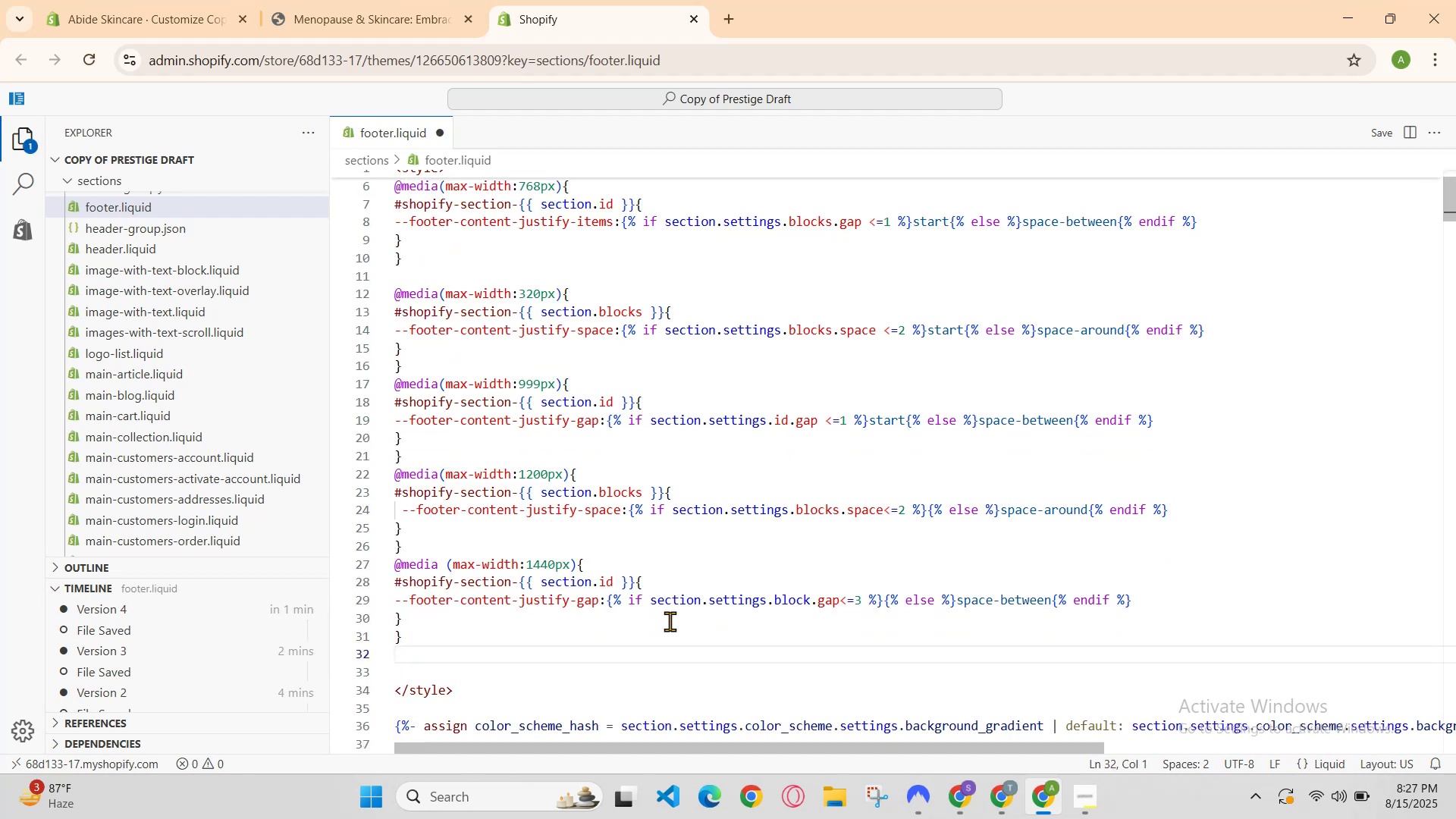 
key(Enter)
 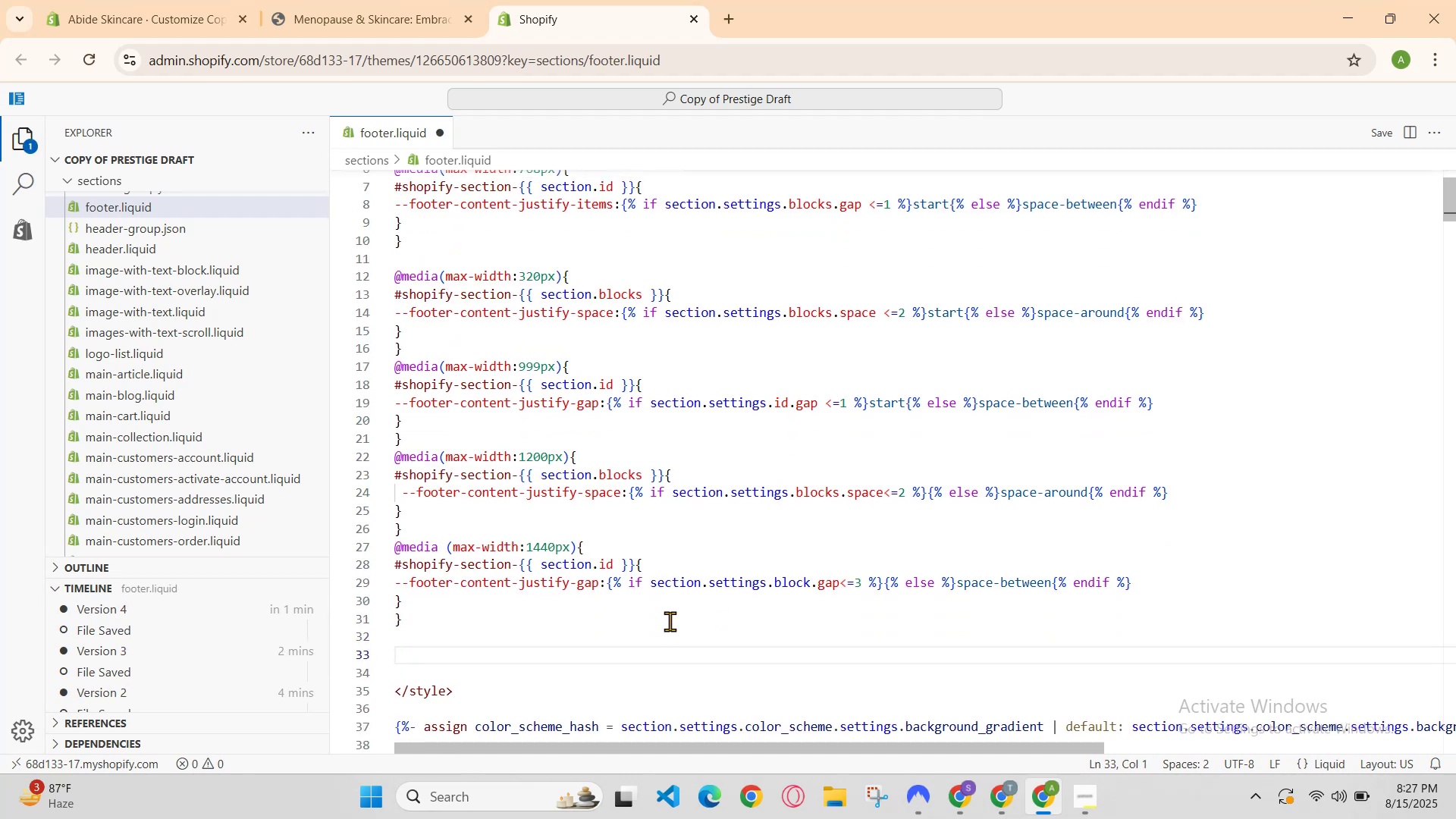 
type(@media )
key(Backspace)
type( (max-width1)
key(Backspace)
type(600x)
 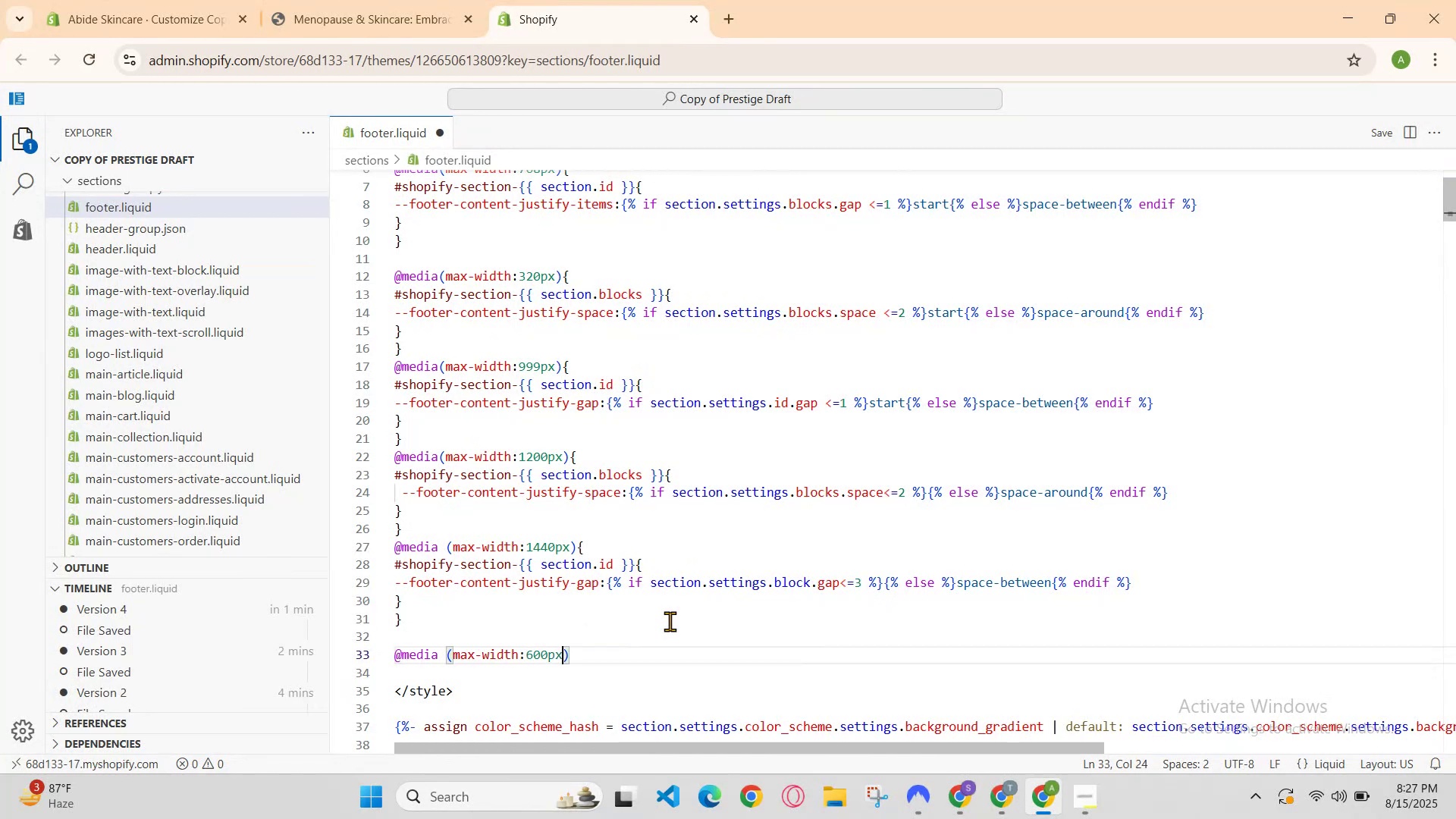 
hold_key(key=Semicolon, duration=0.34)
 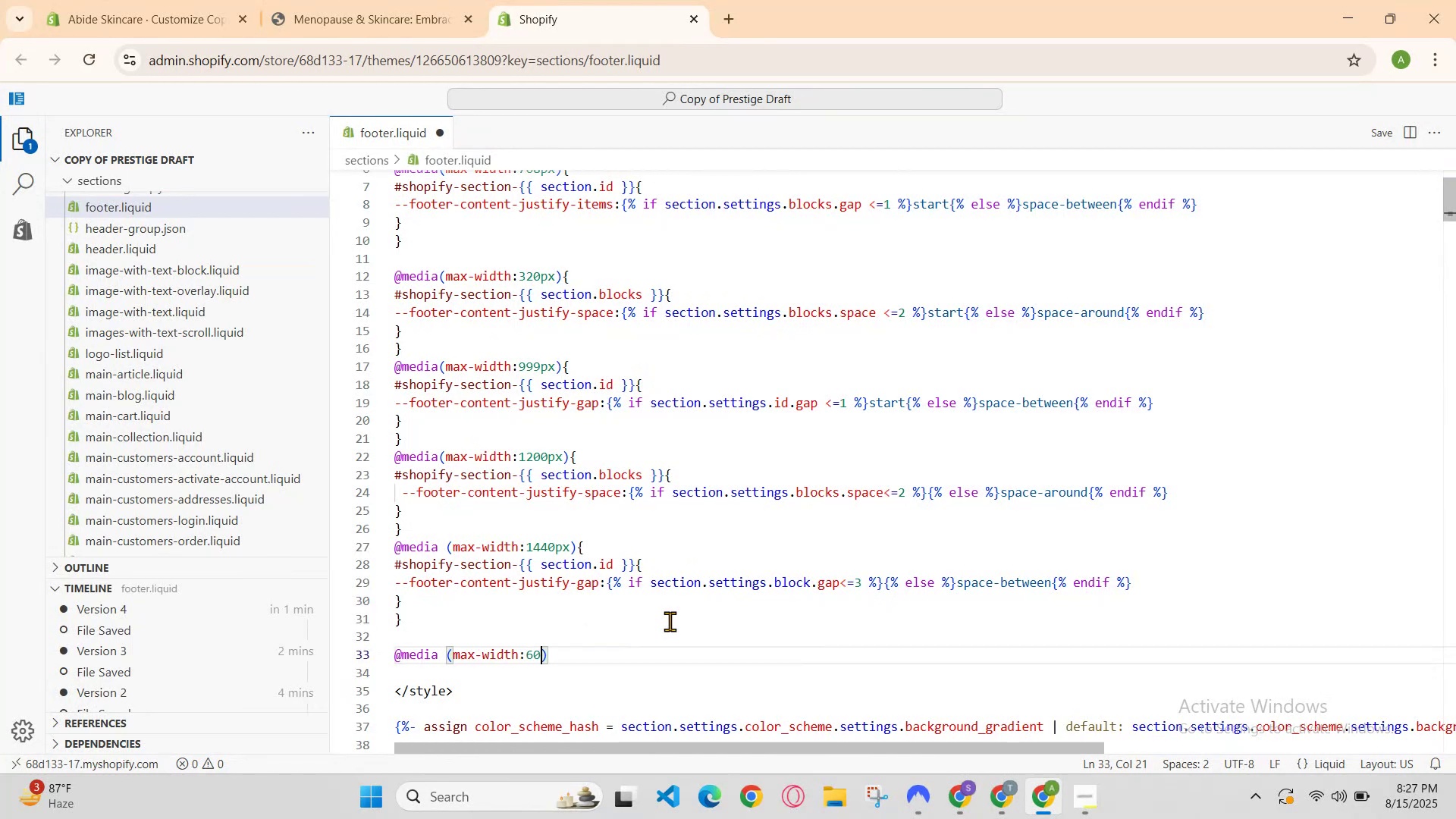 
hold_key(key=P, duration=0.31)
 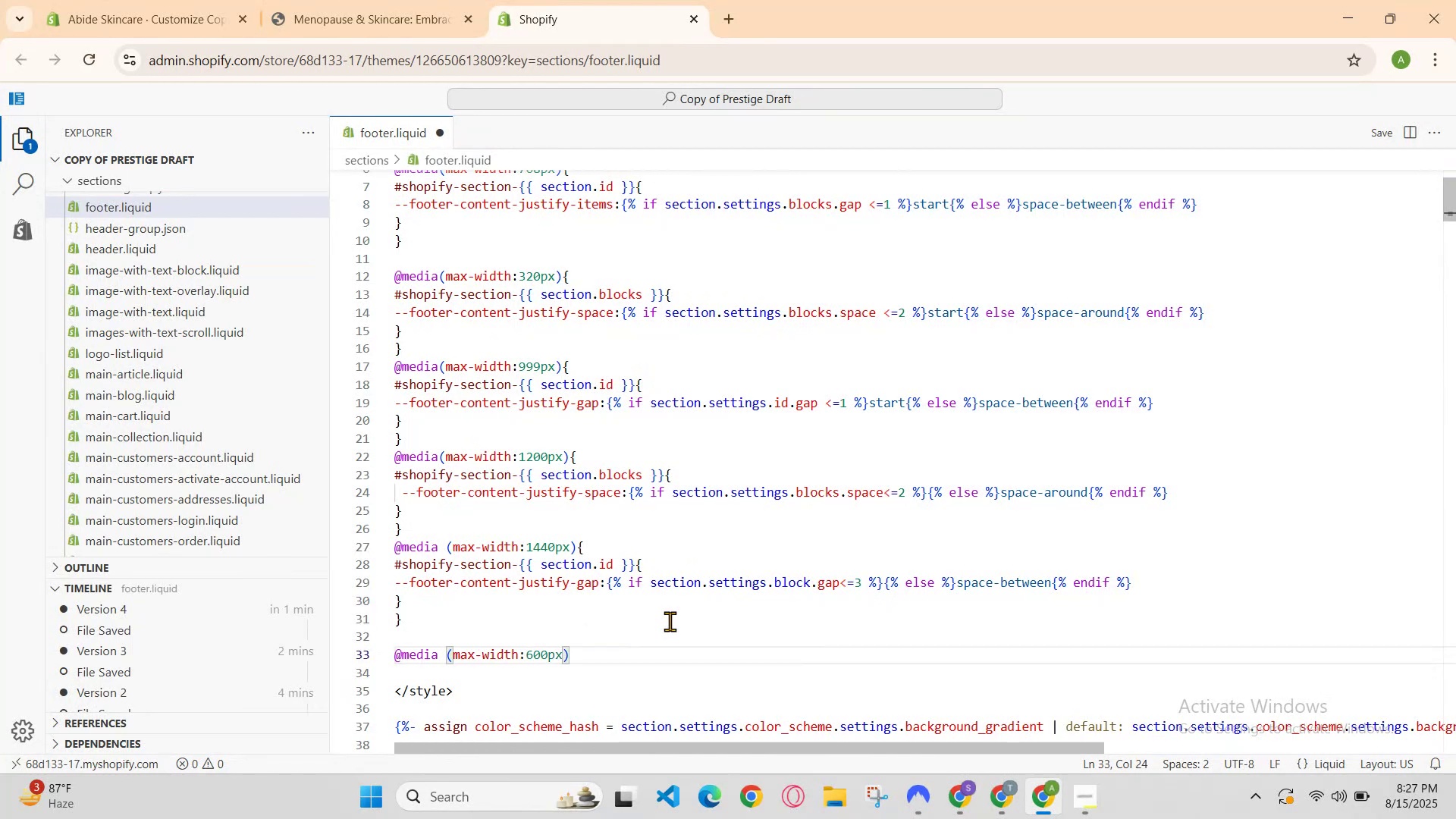 
key(ArrowRight)
 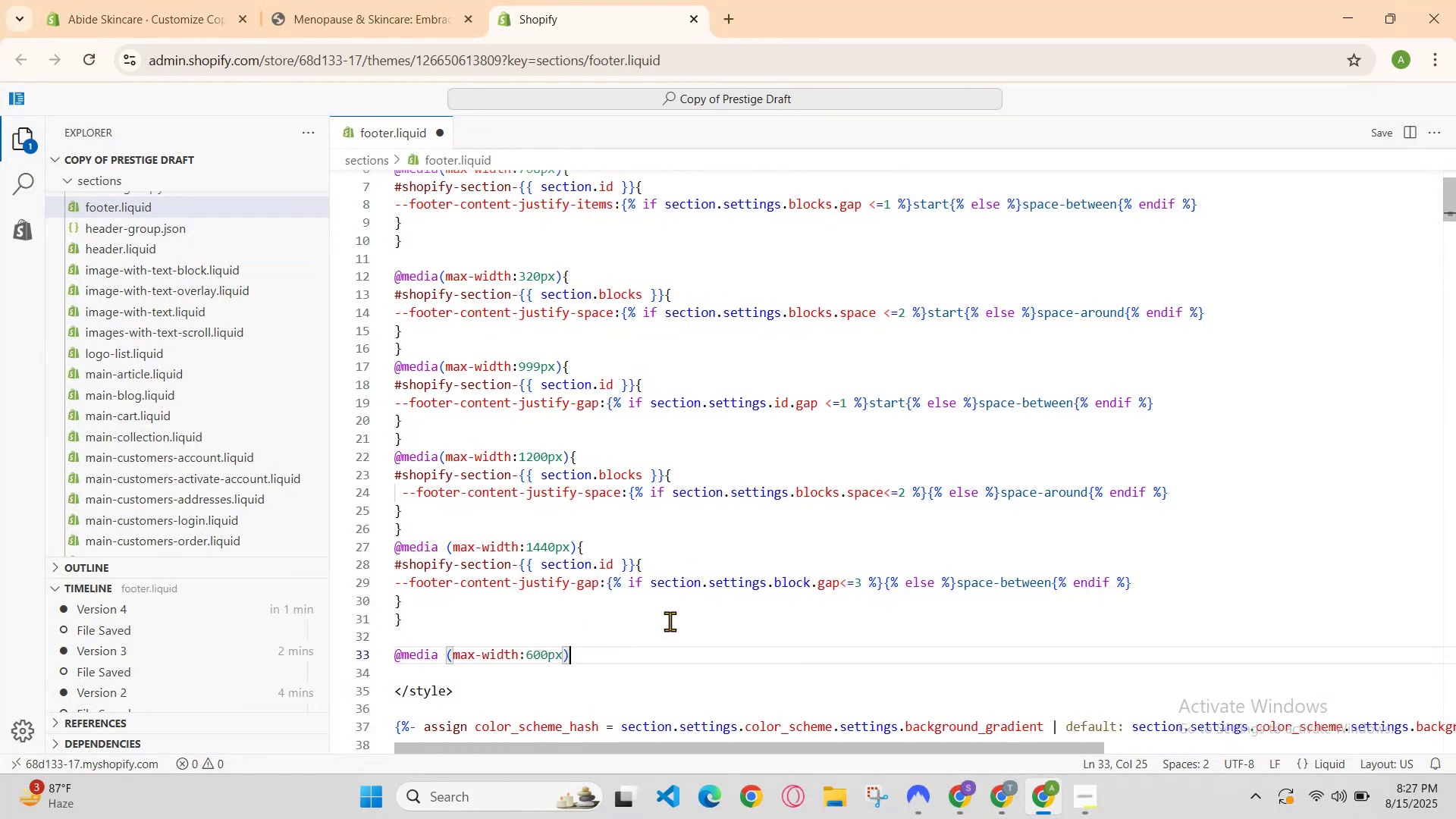 
key(Shift+BracketLeft)
 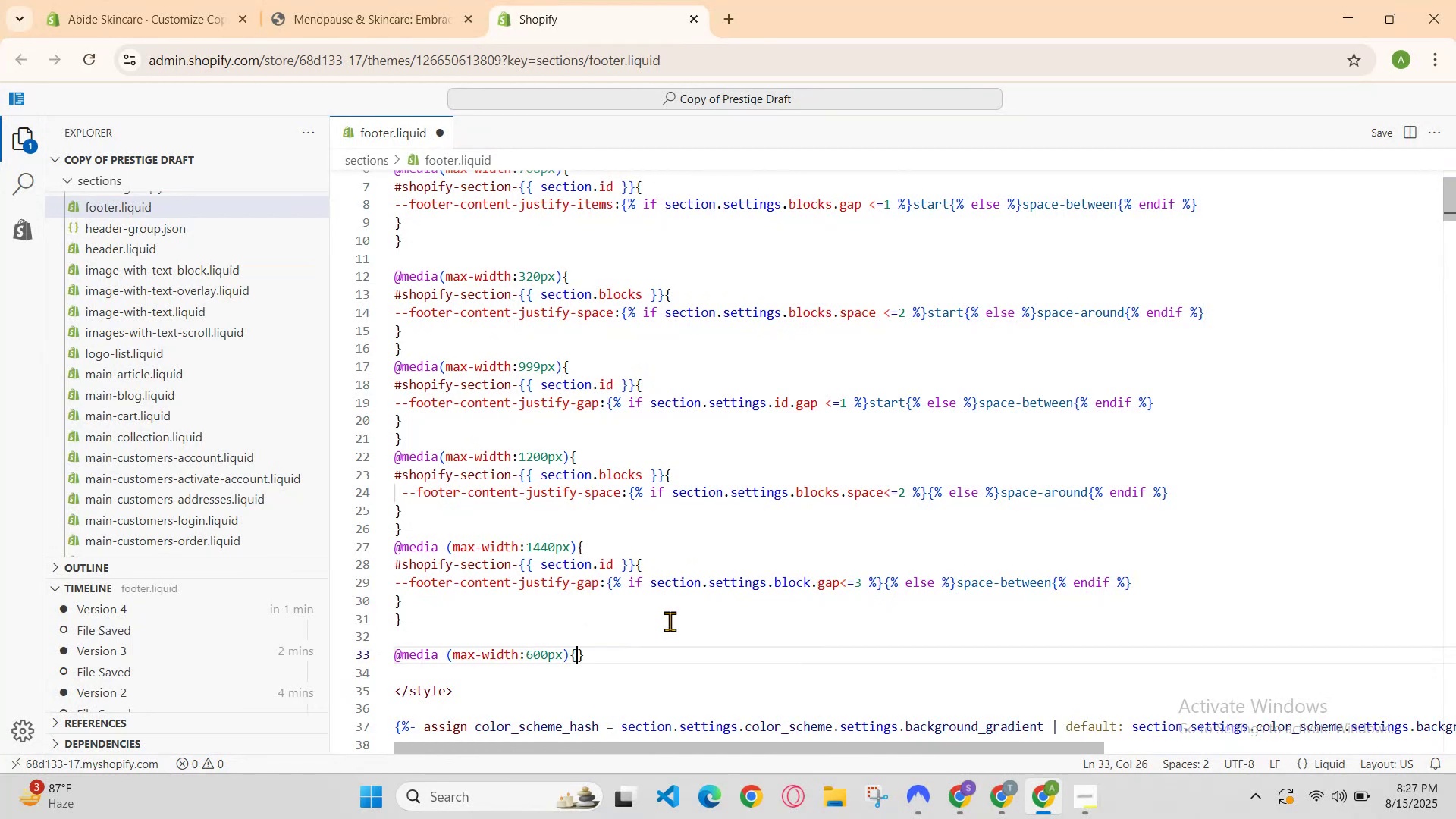 
key(Enter)
 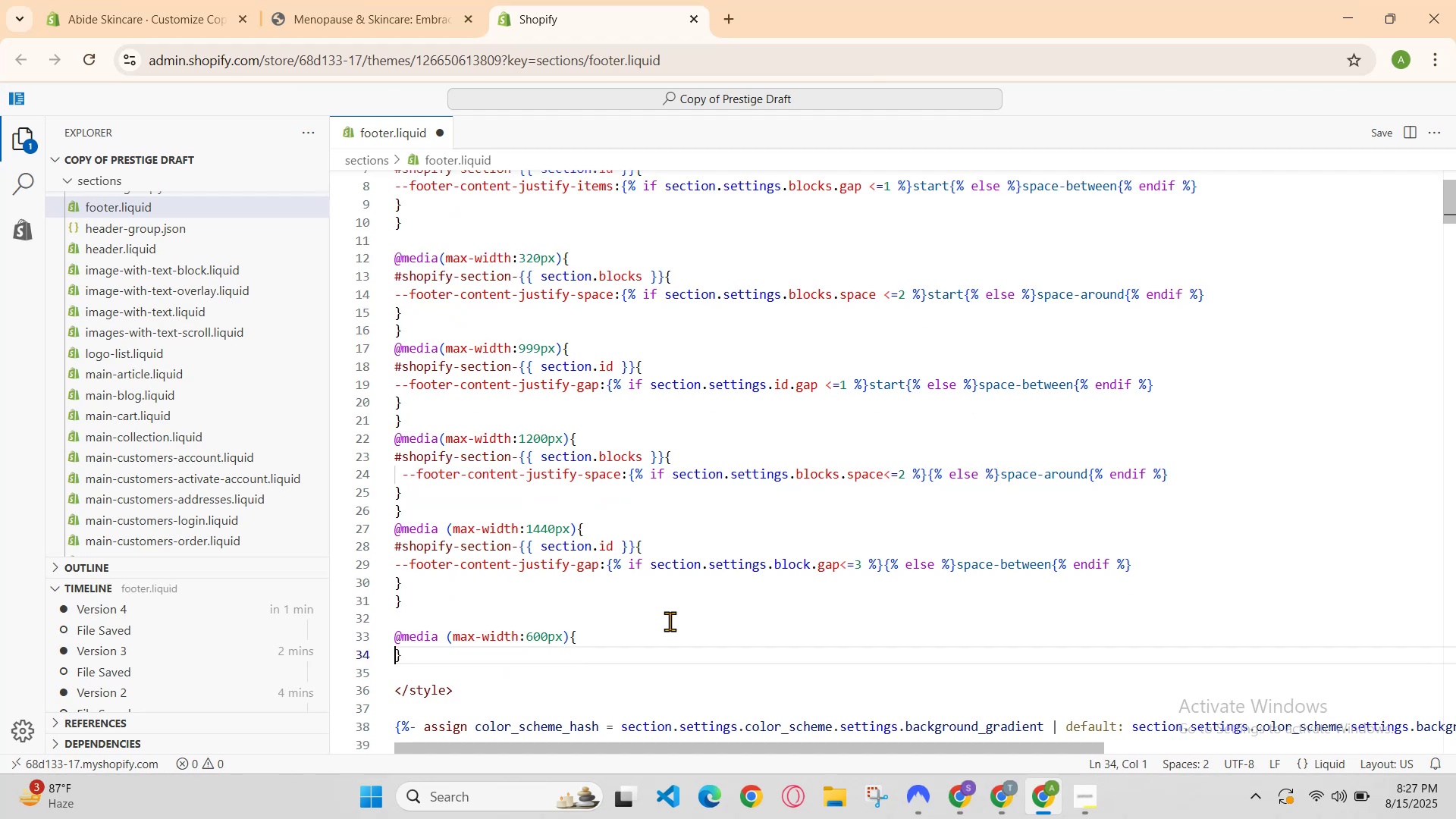 
key(Enter)
 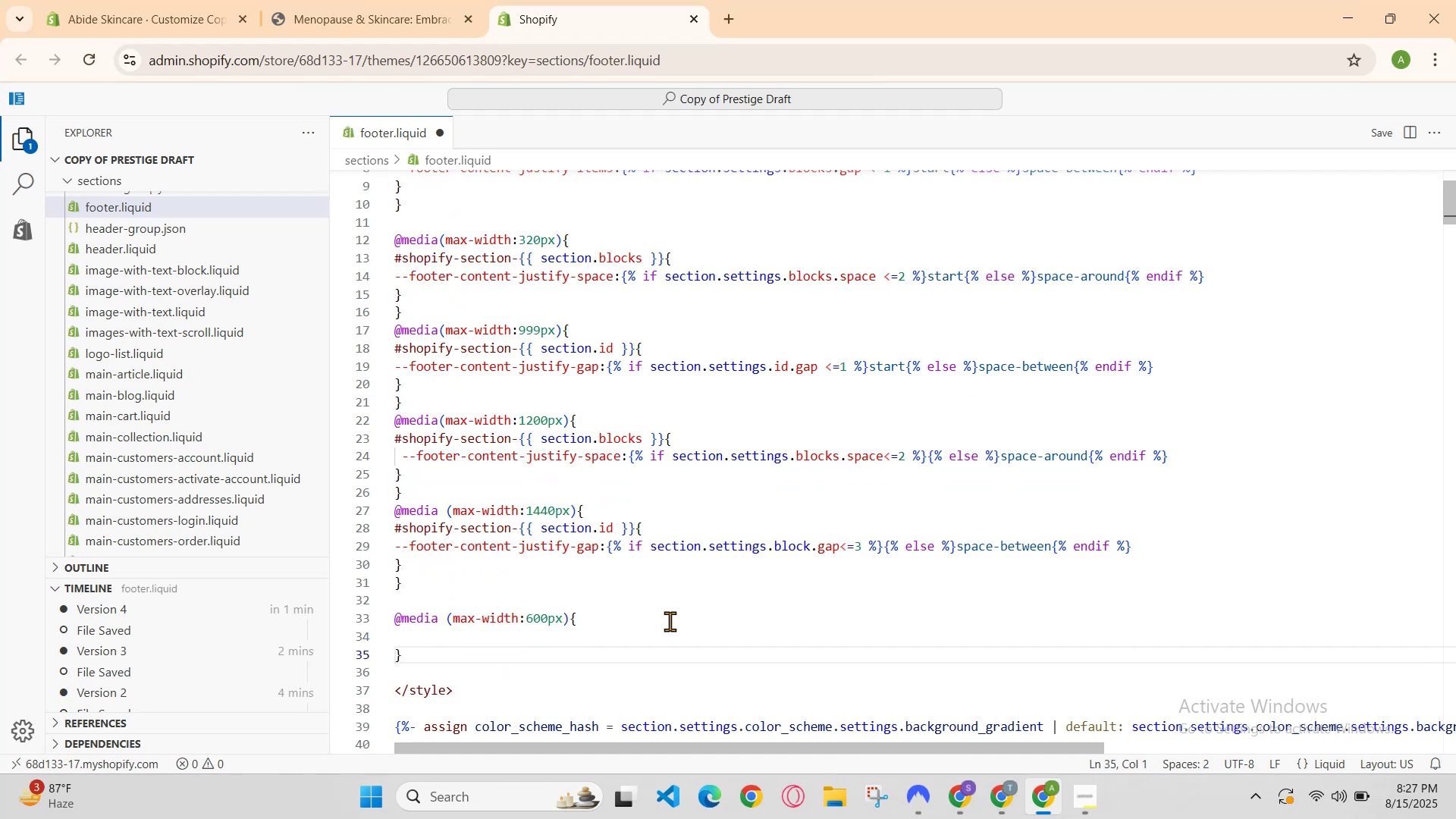 
key(Shift+ShiftRight)
 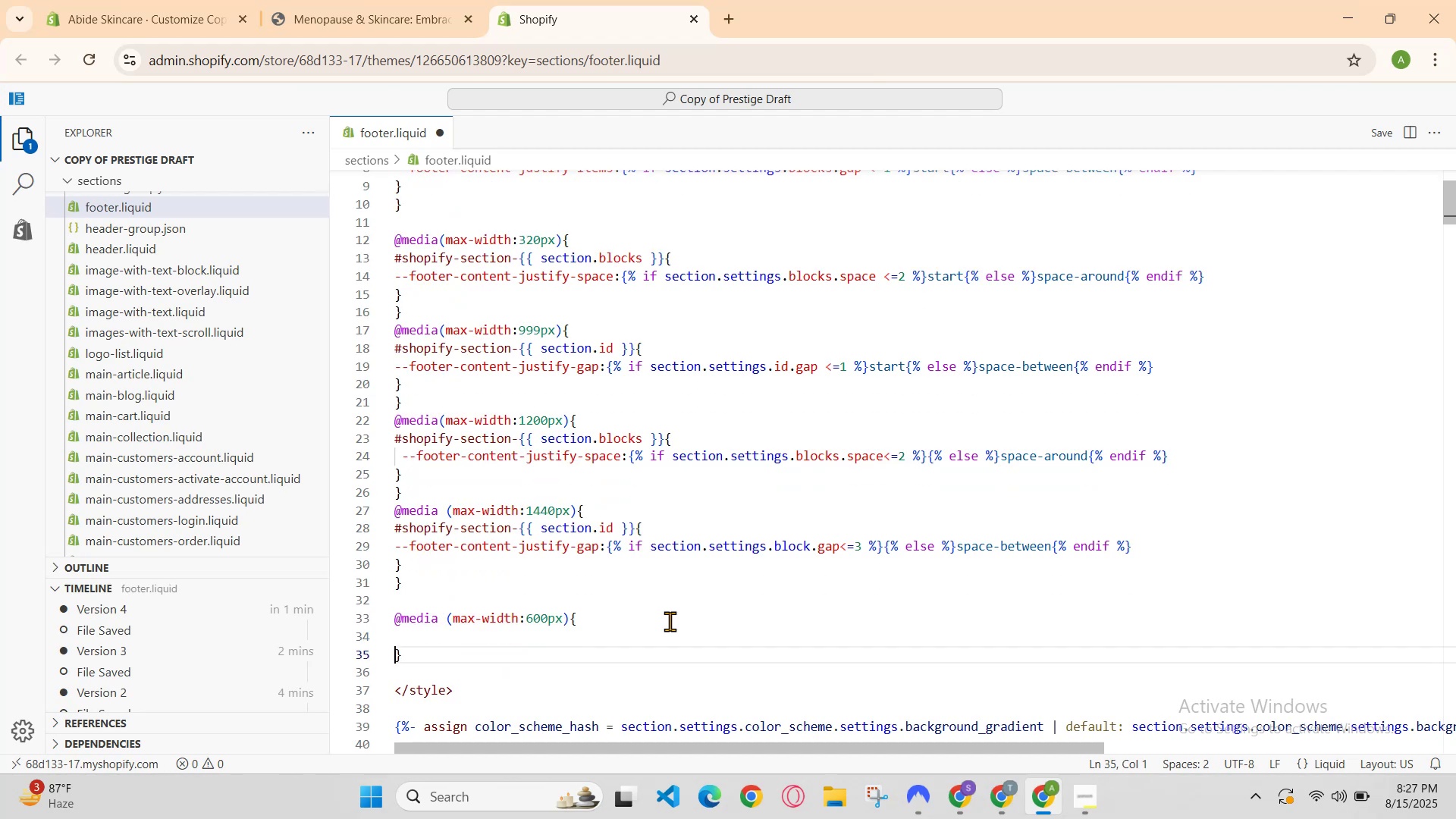 
key(ArrowUp)
 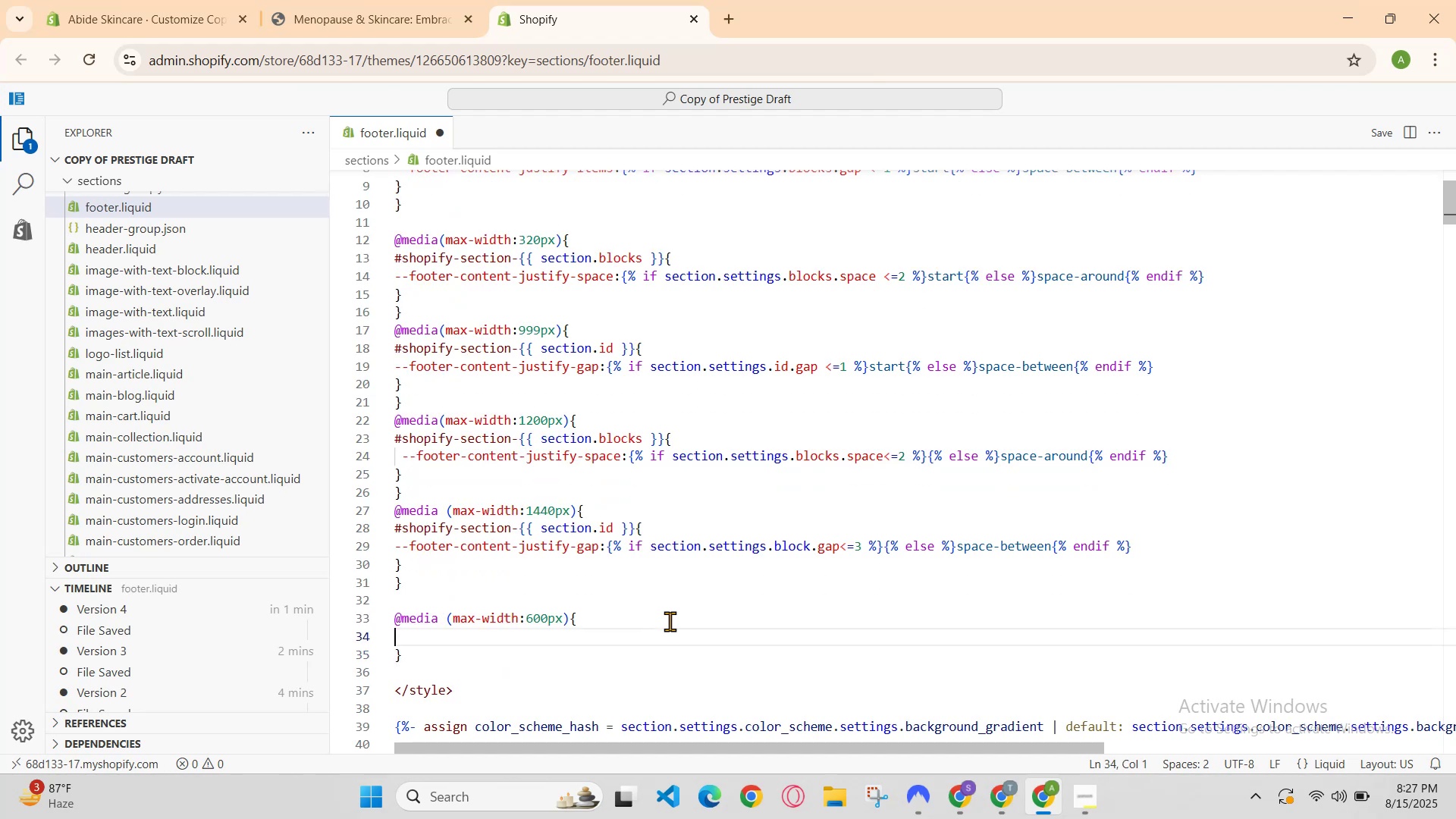 
type(#shopify-se)
 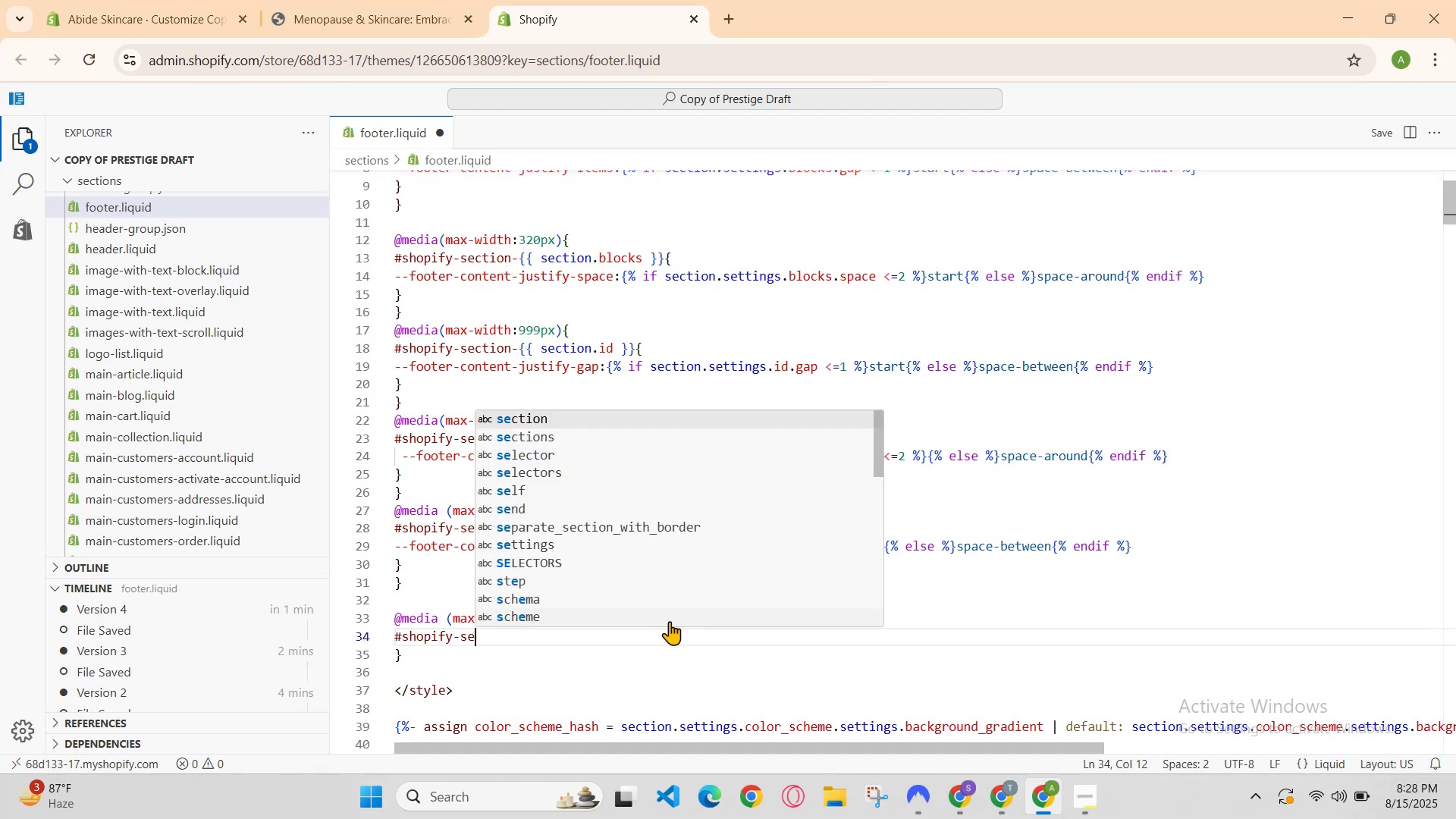 
key(Enter)
 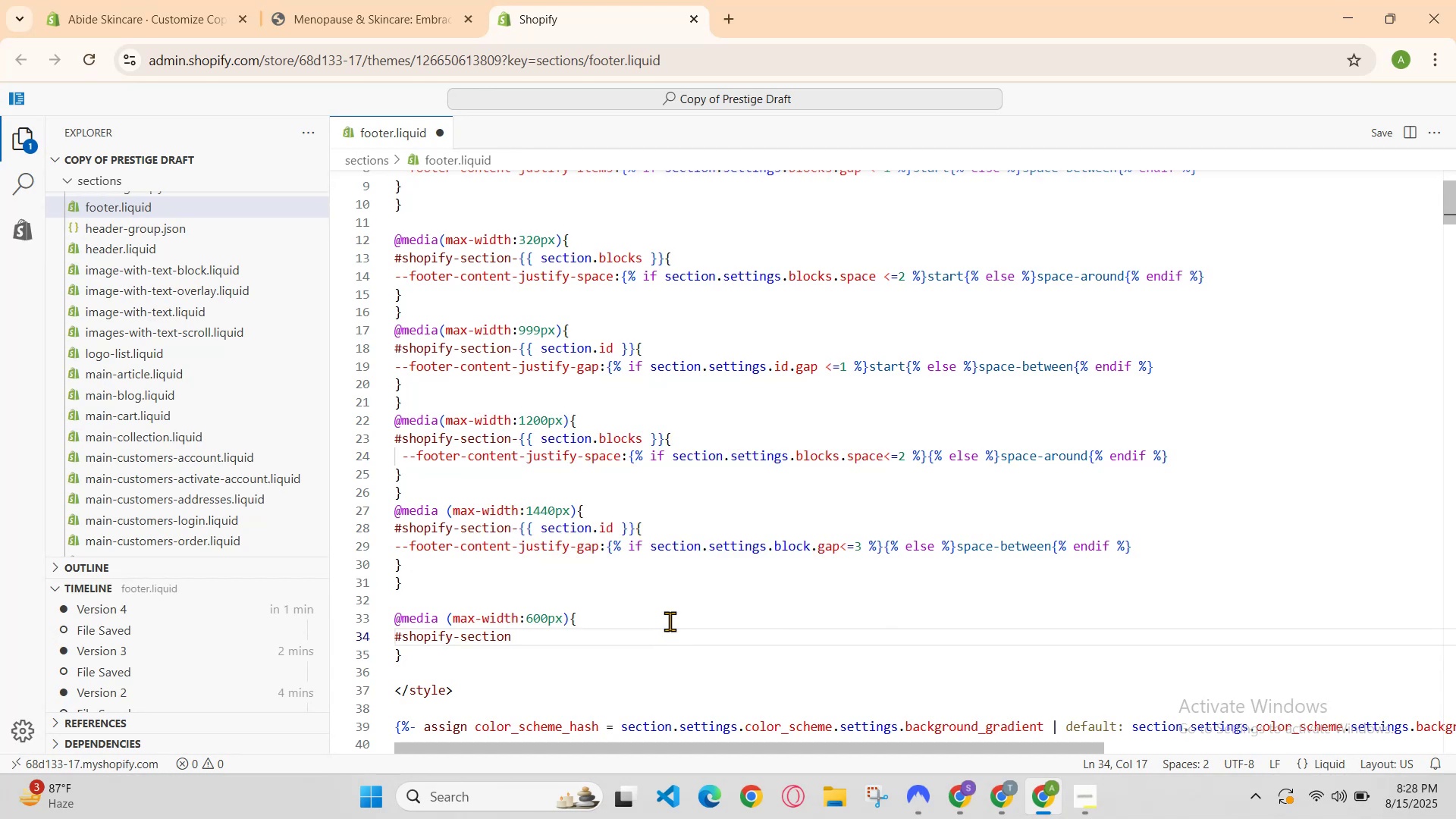 
type(-{{sec)
 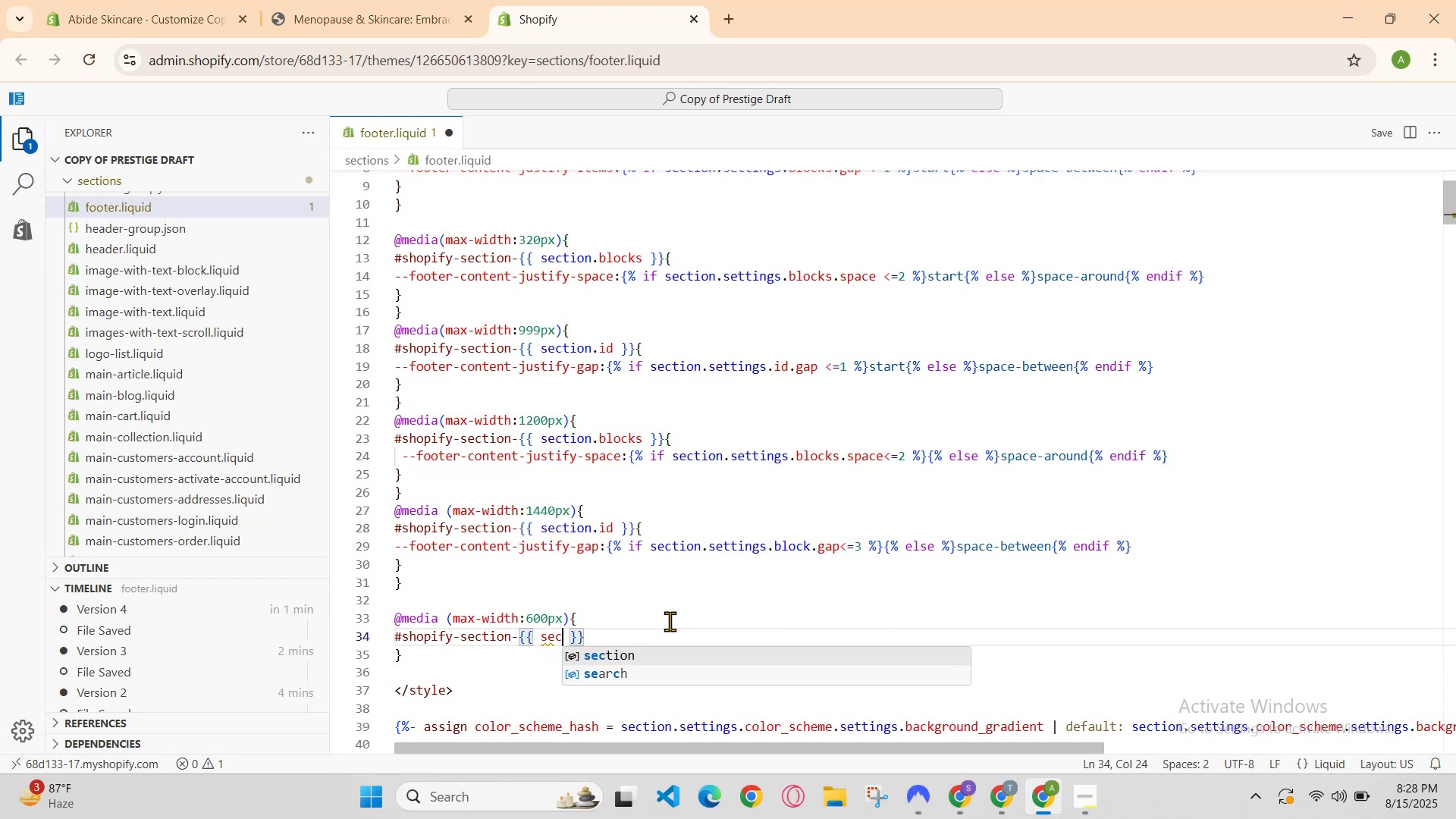 
key(Enter)
 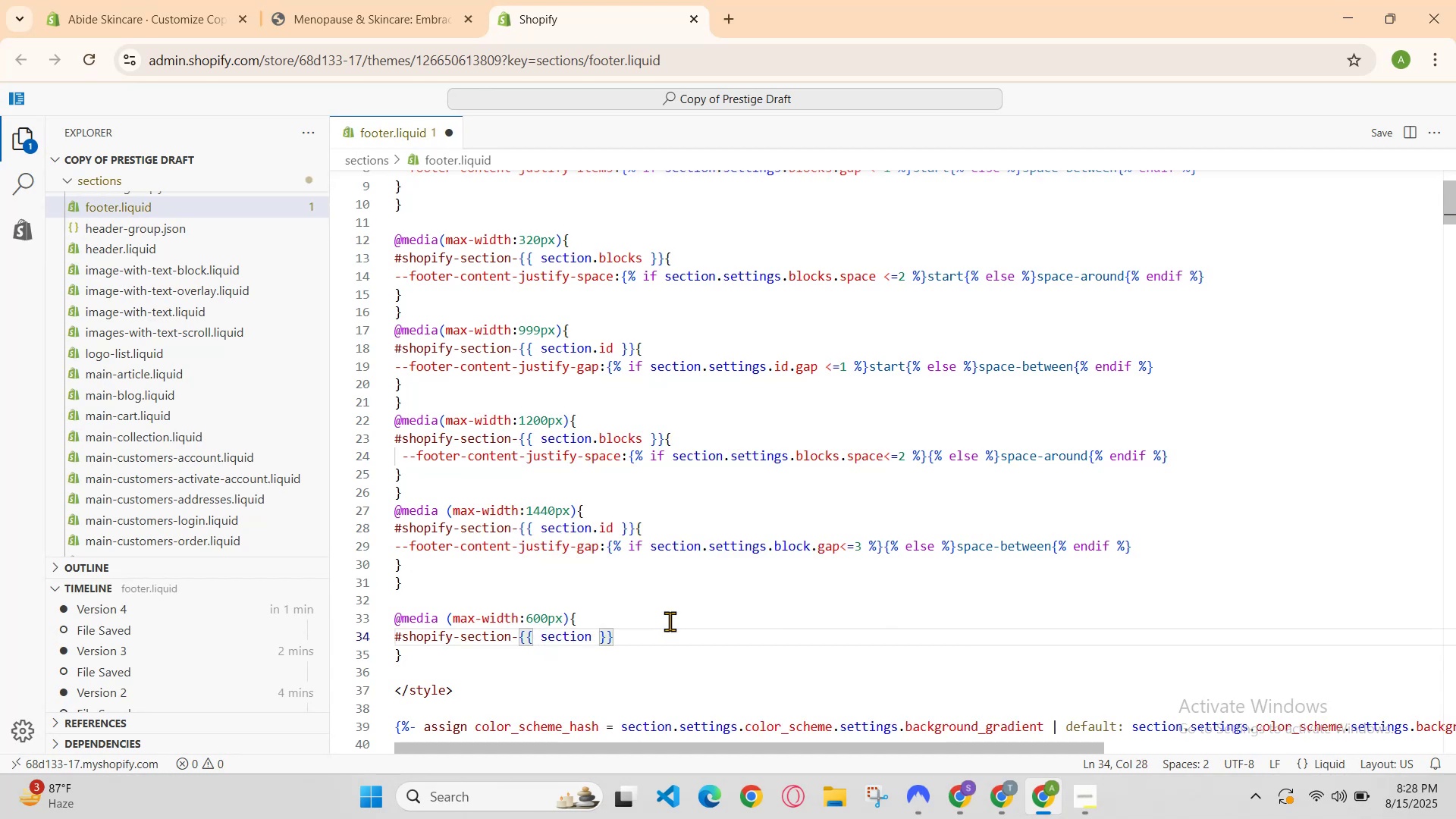 
type(-)
key(Backspace)
type(.block)
 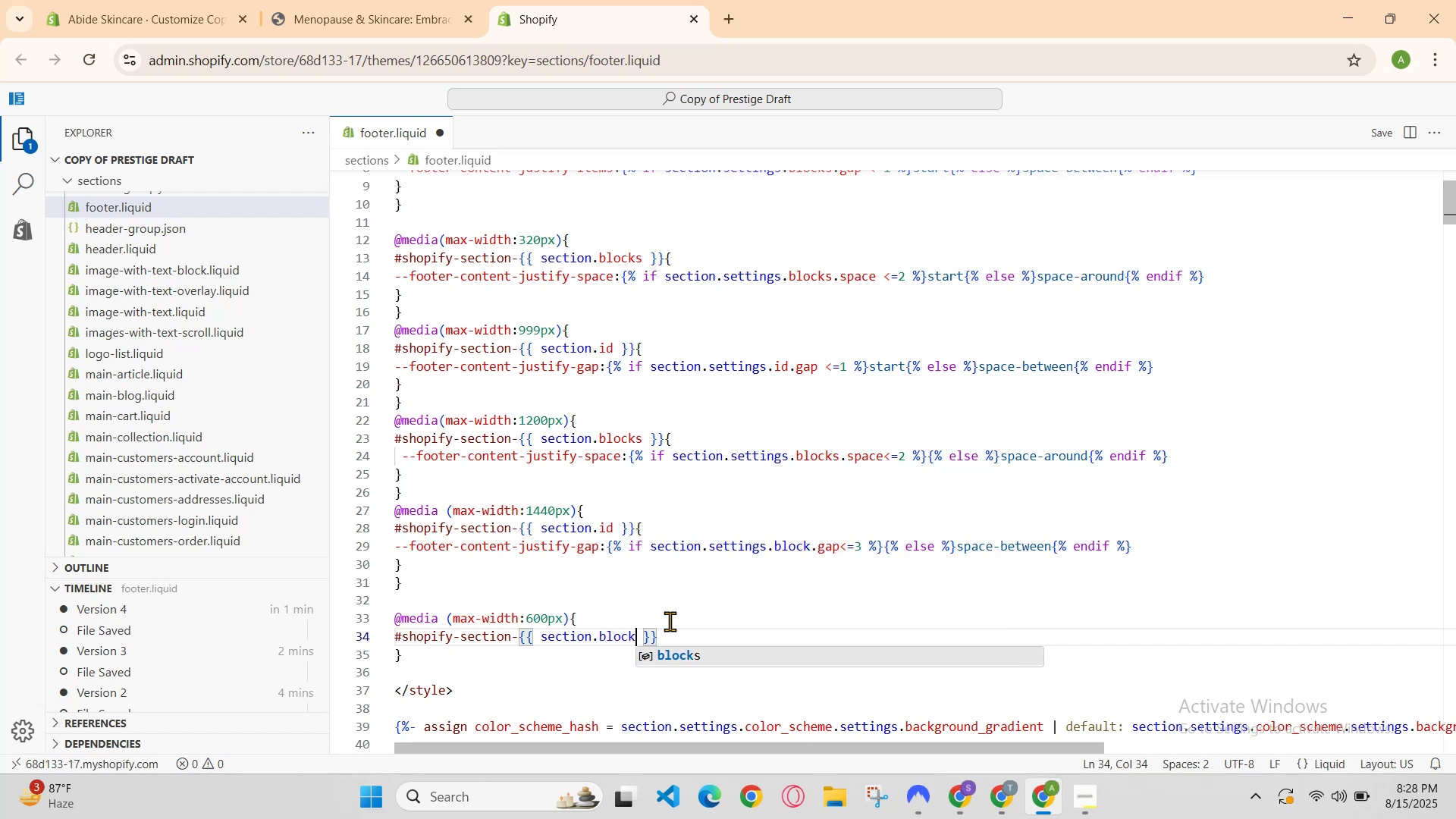 
key(ArrowLeft)
 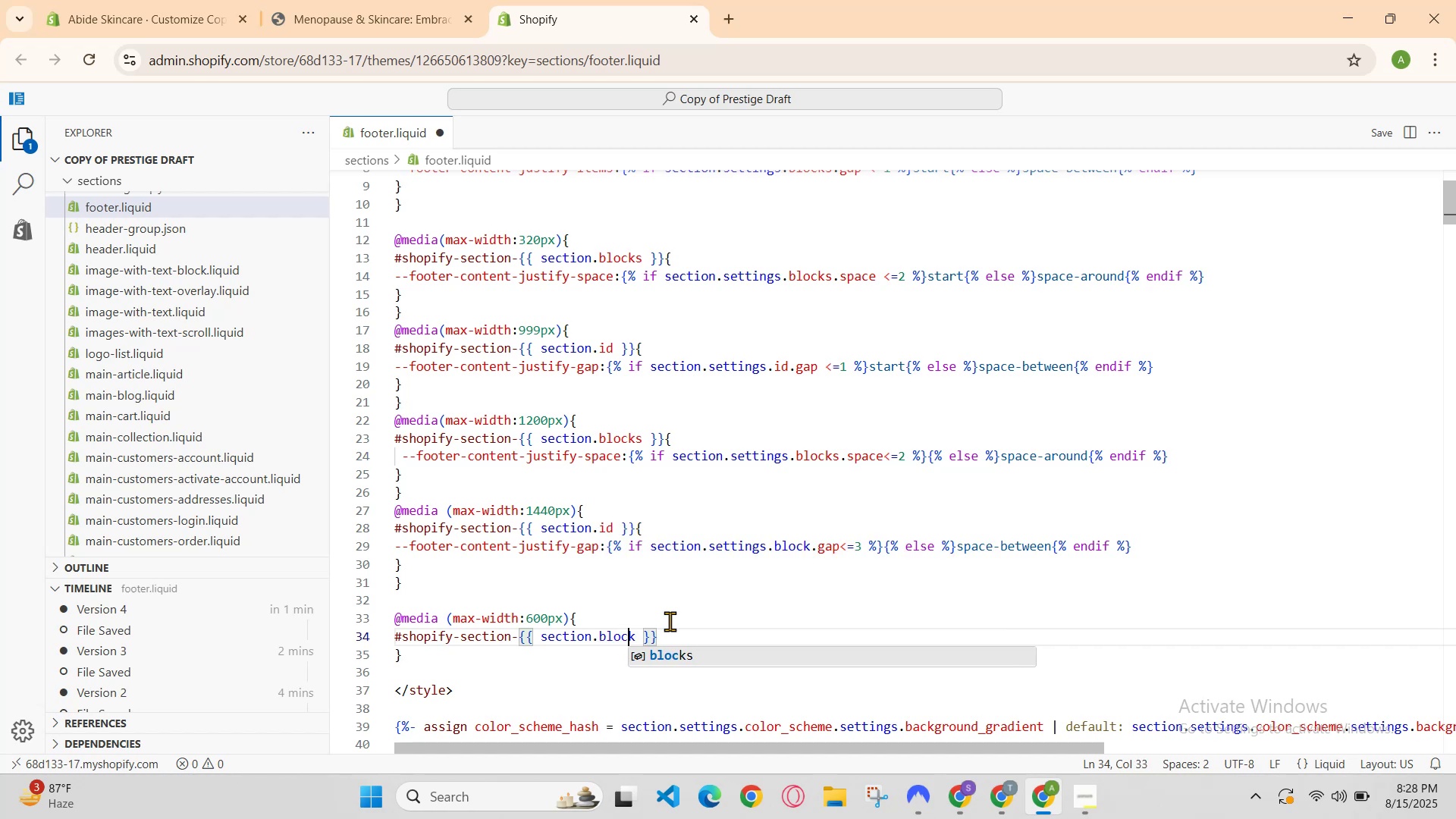 
hold_key(key=ArrowLeft, duration=0.3)
 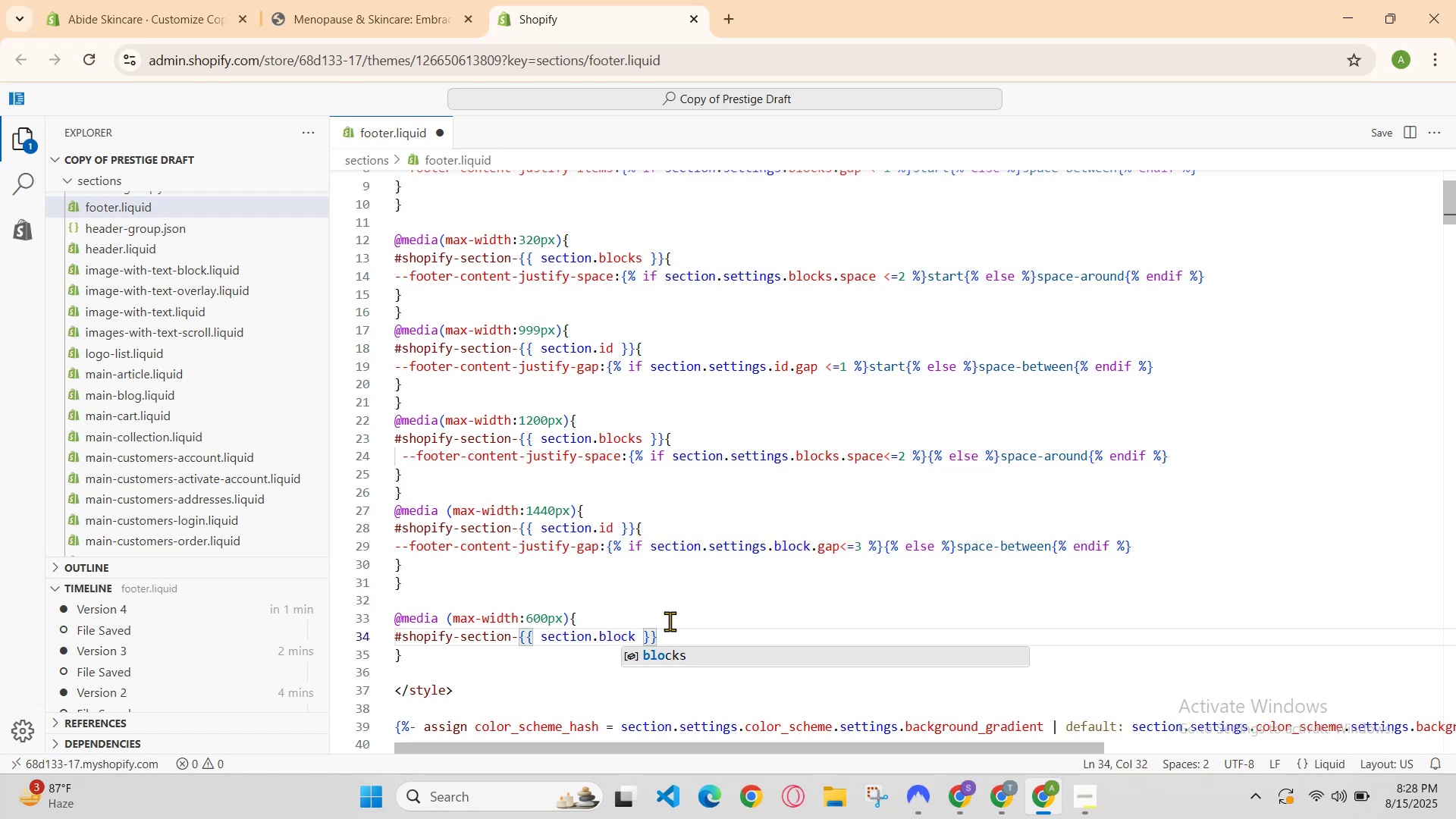 
key(ArrowRight)
 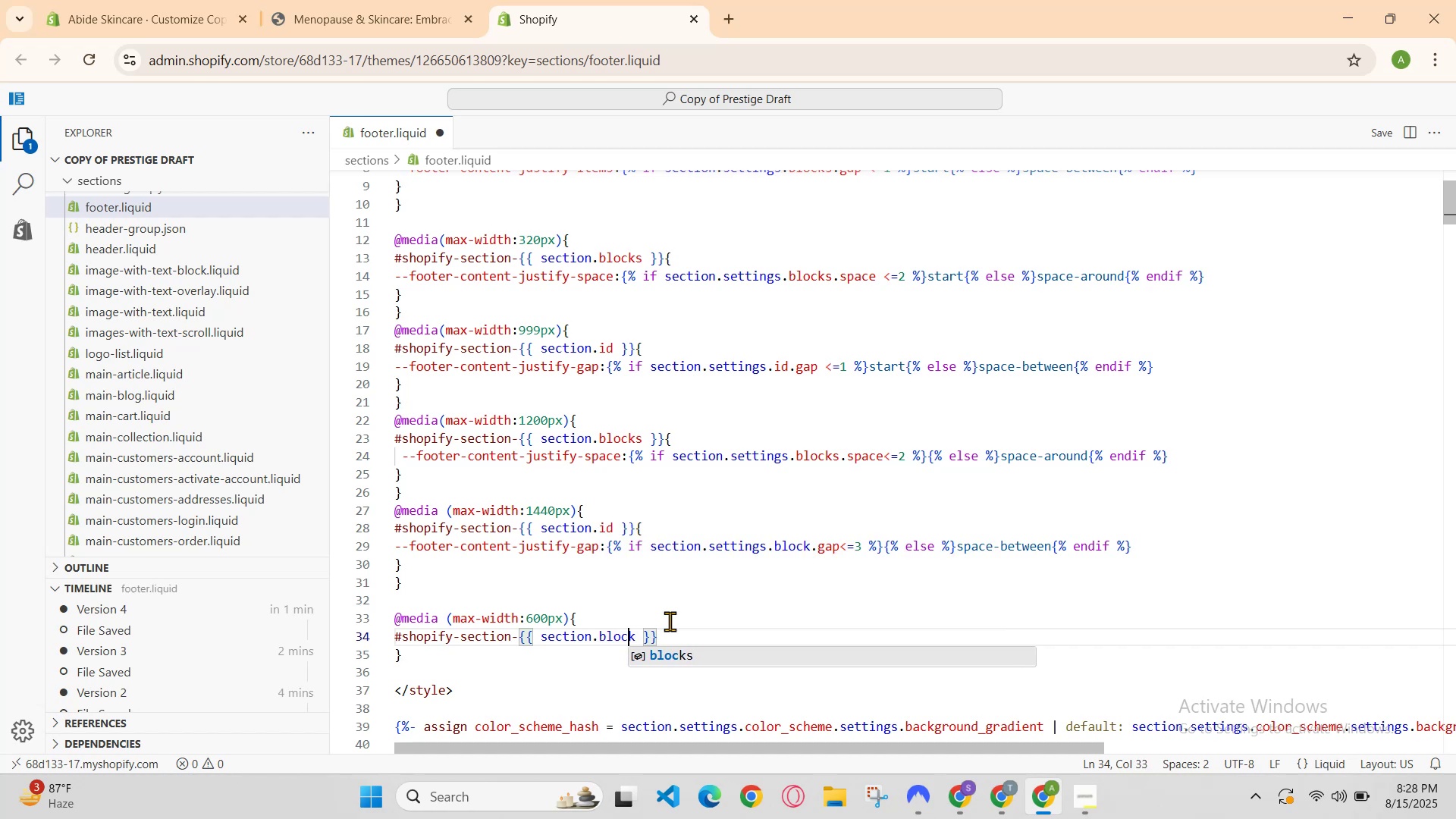 
key(ArrowRight)
 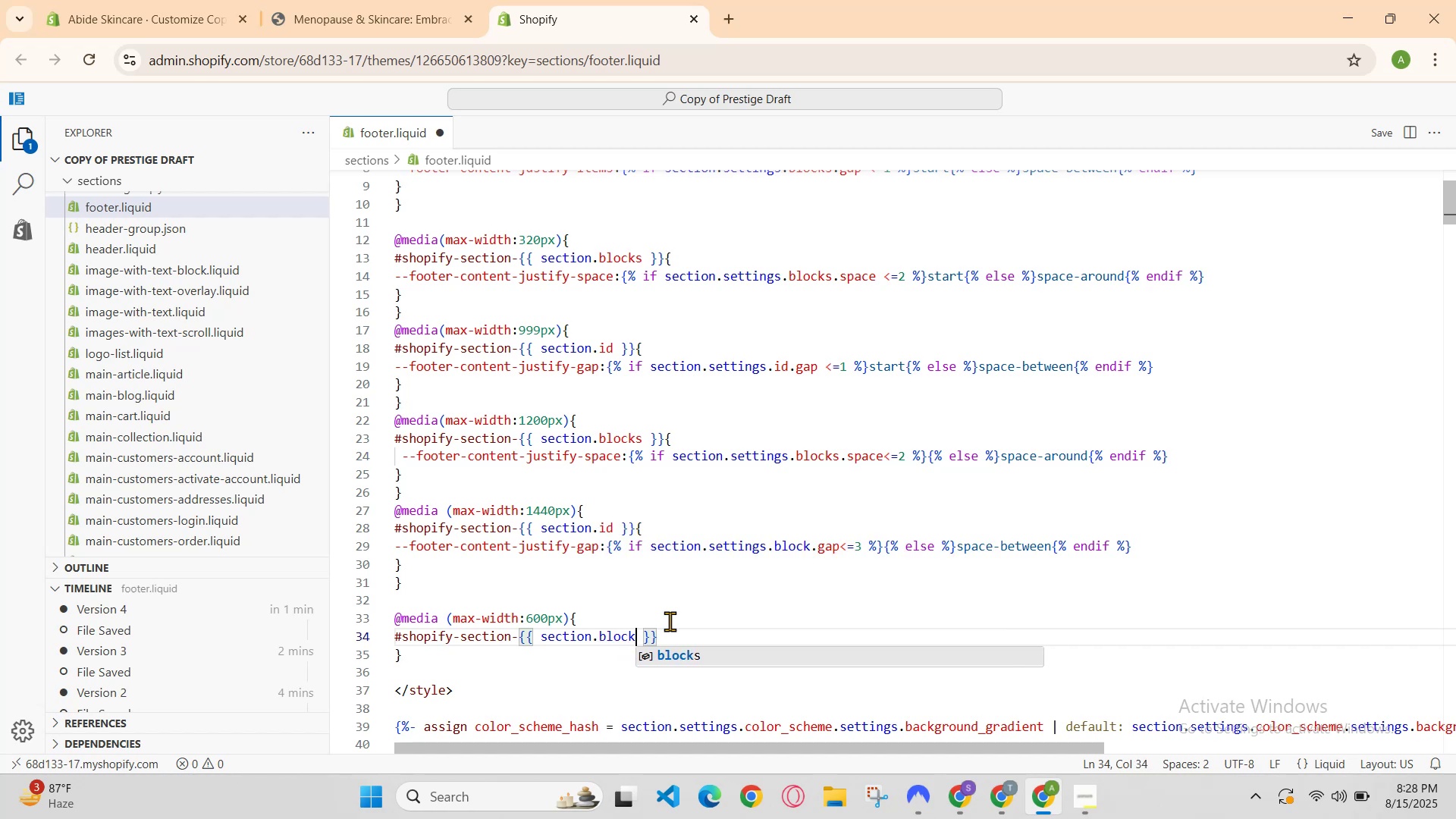 
key(S)
 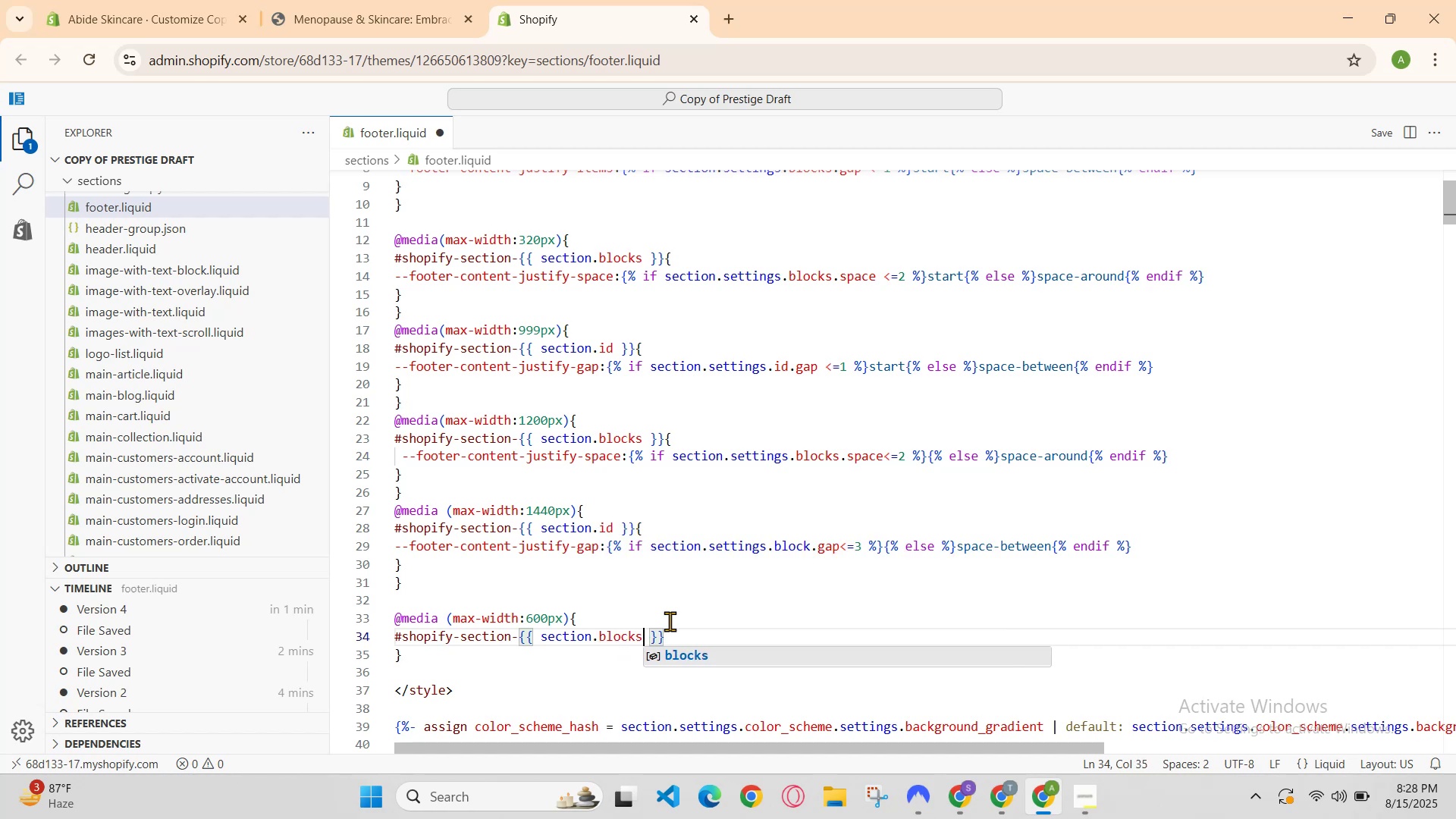 
key(ArrowRight)
 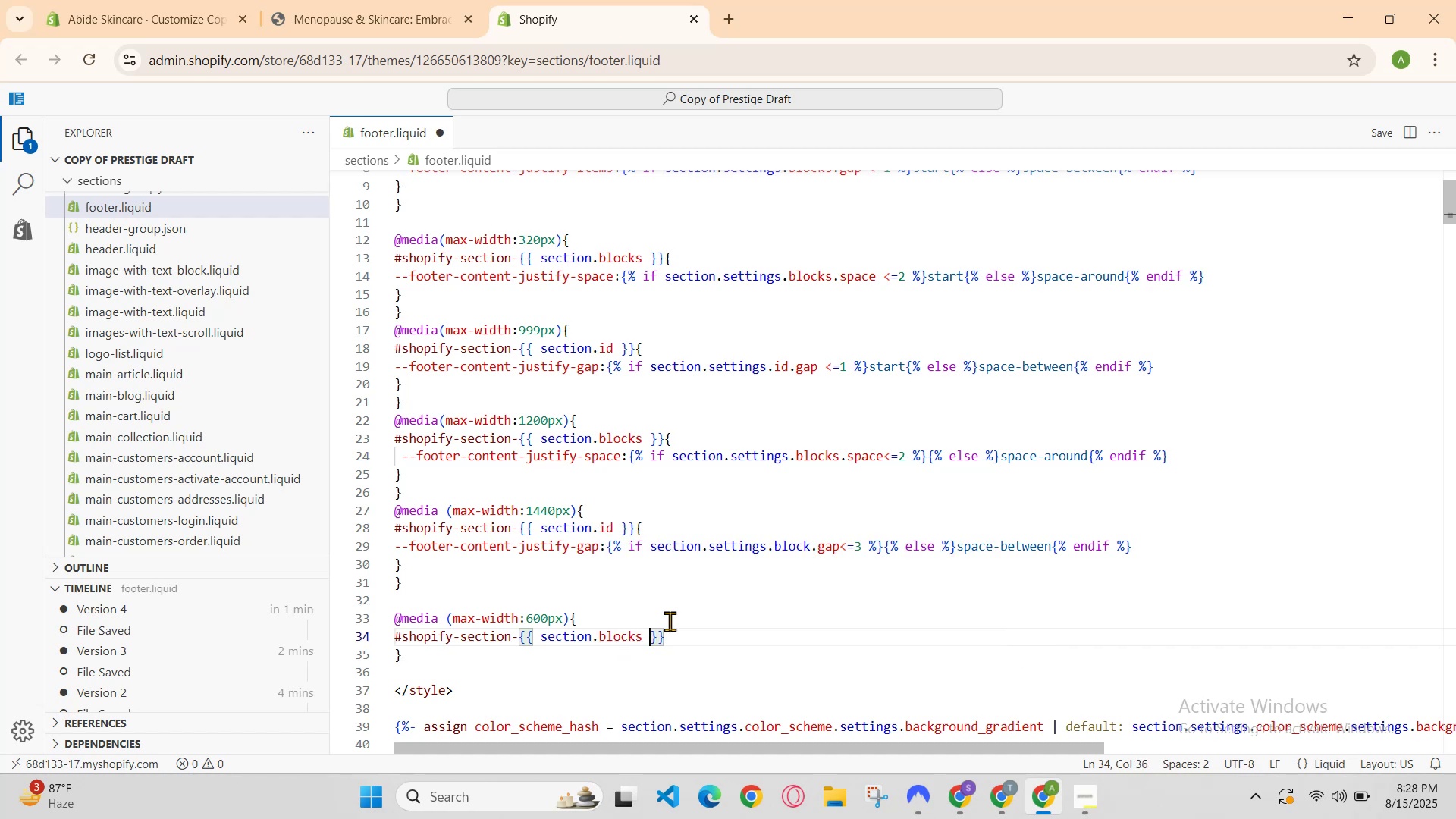 
key(ArrowRight)
 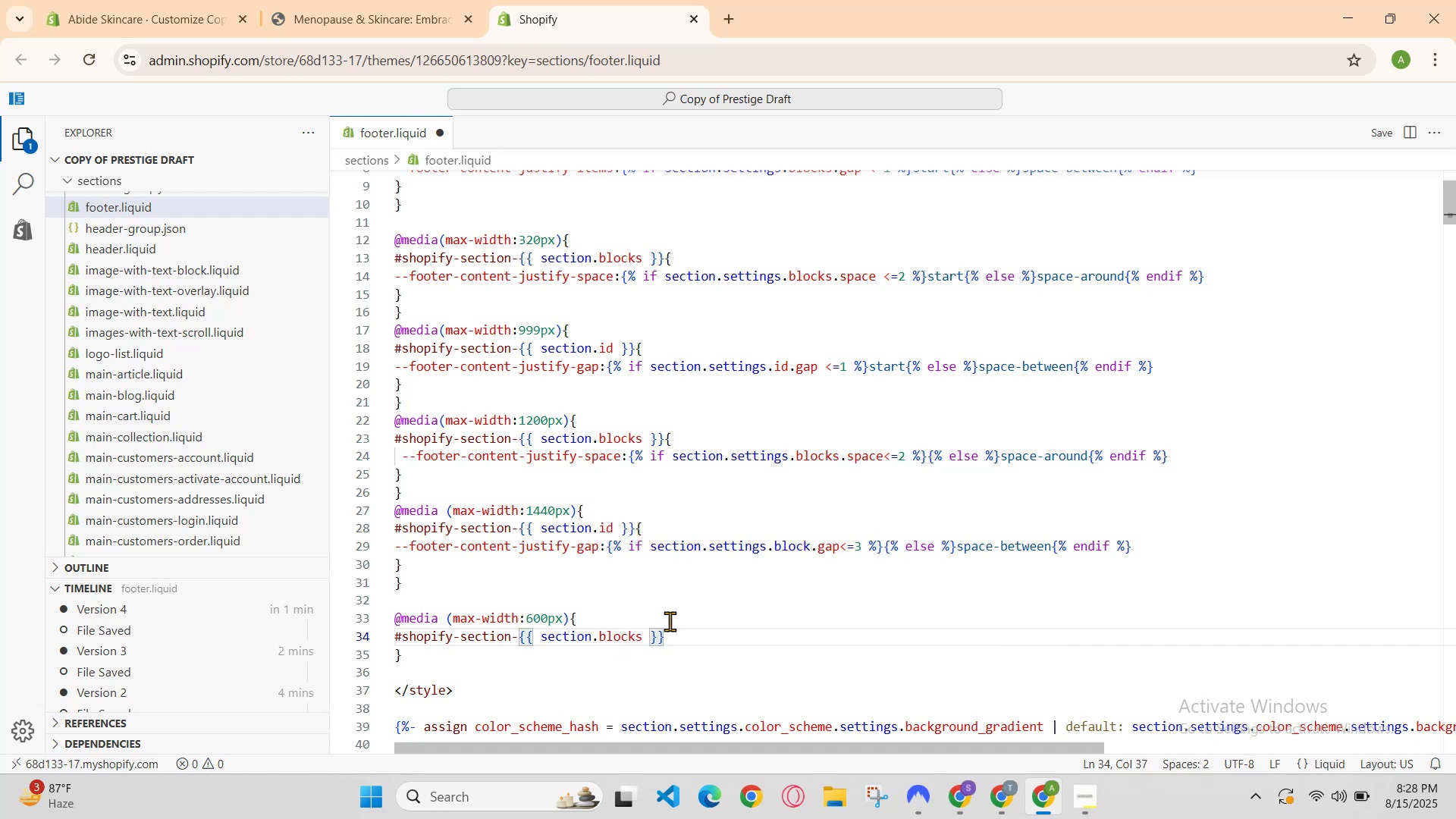 
key(ArrowRight)
 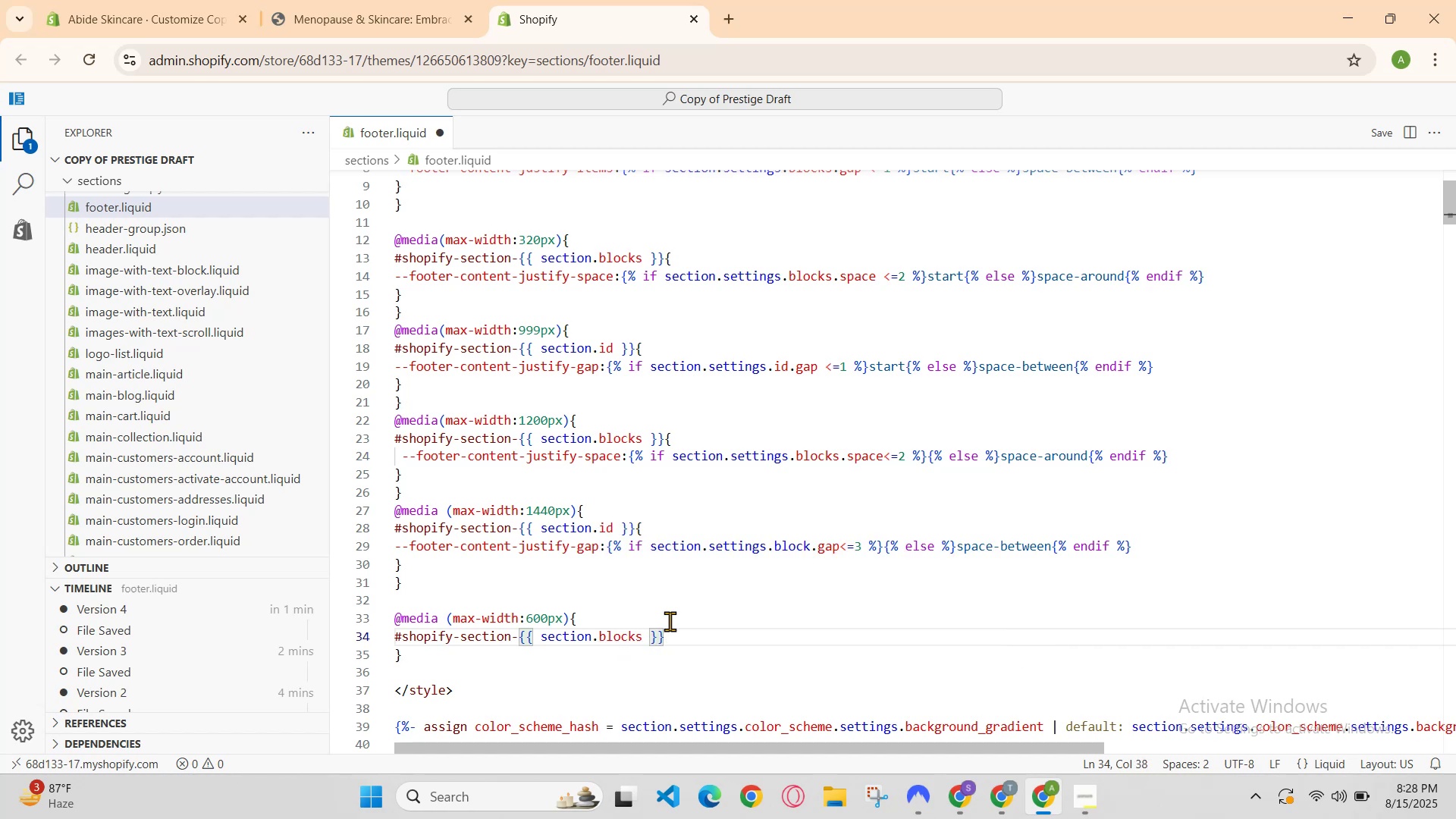 
key(Shift+BracketLeft)
 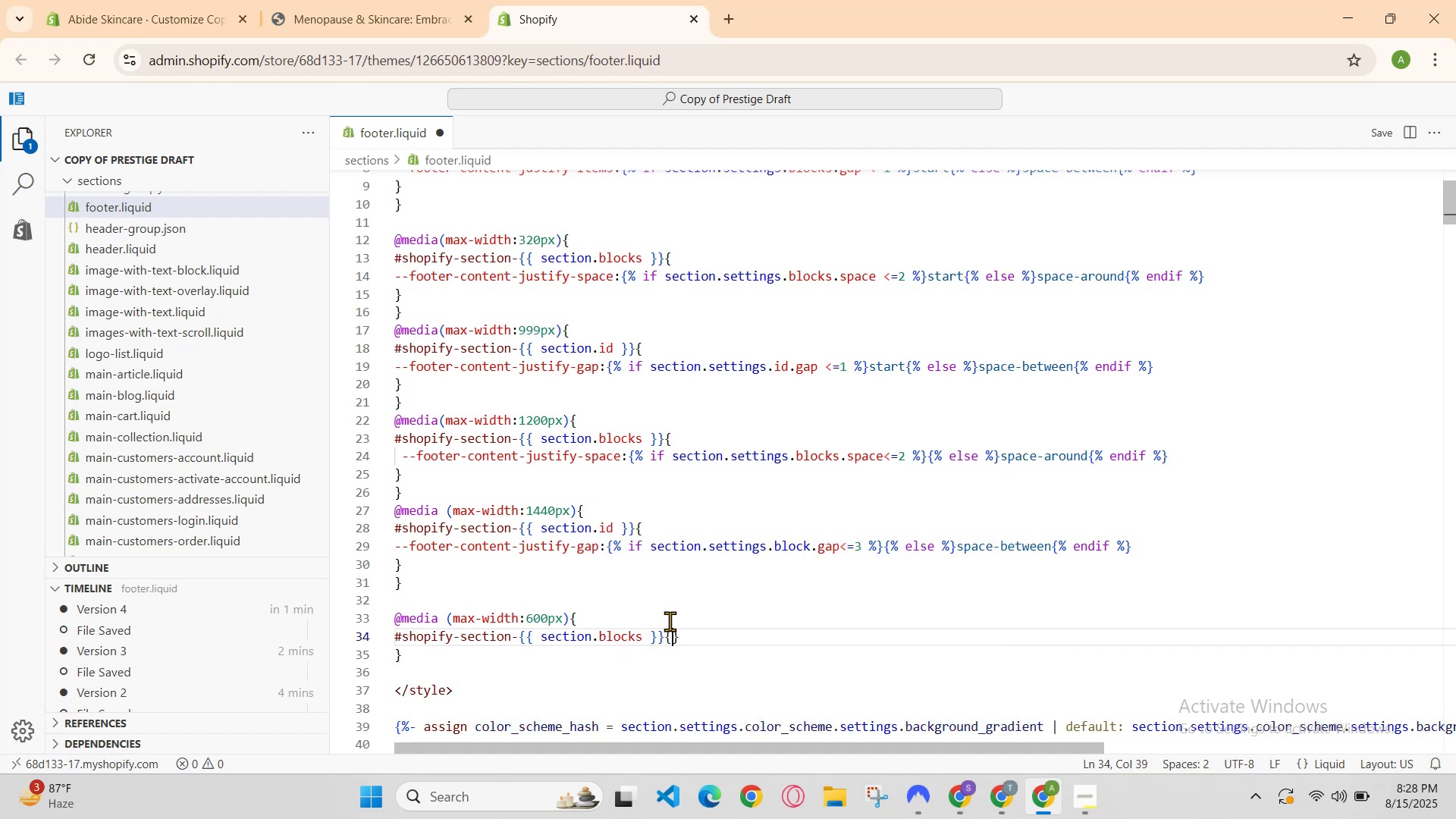 
key(Enter)
 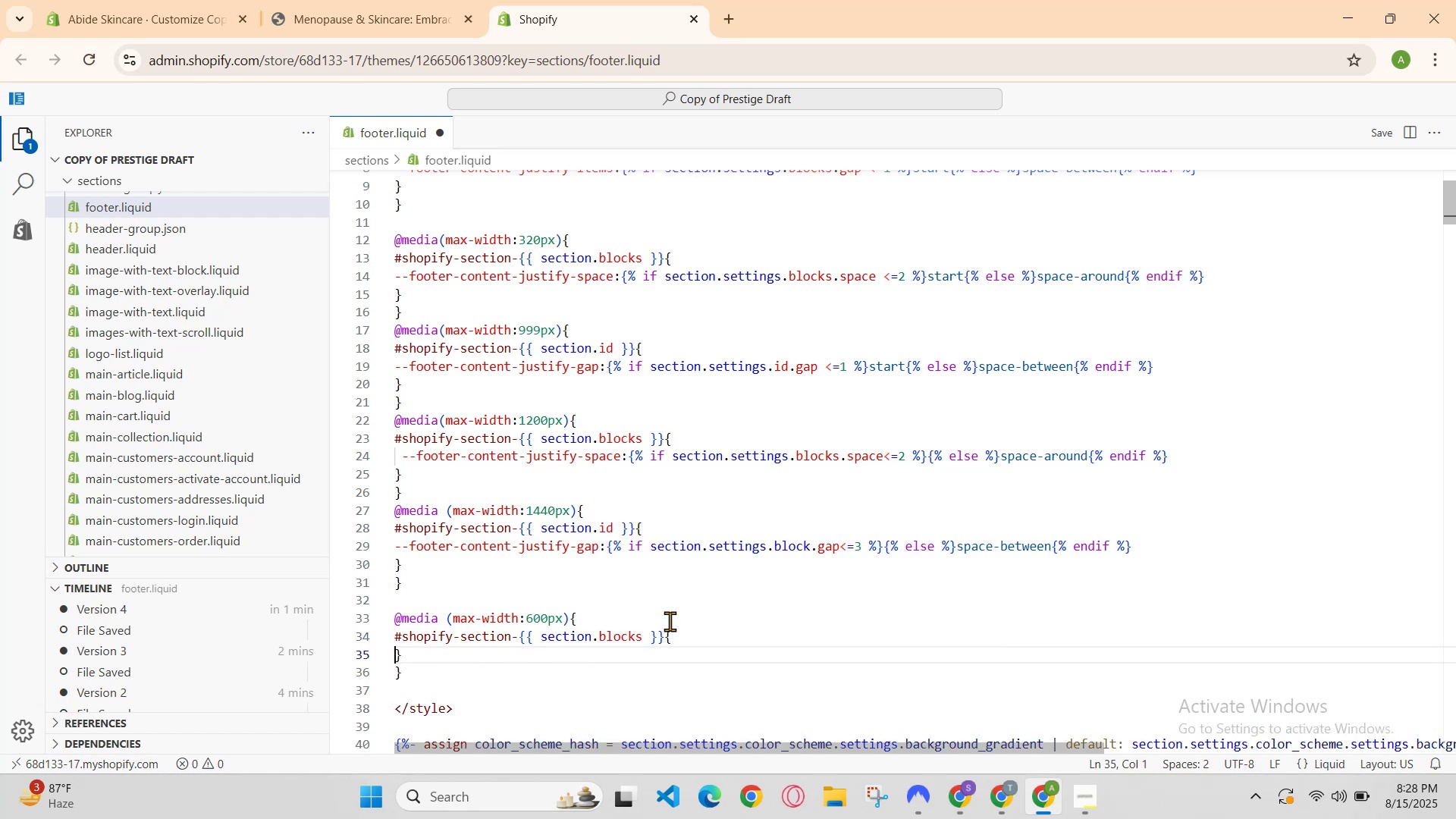 
key(Enter)
 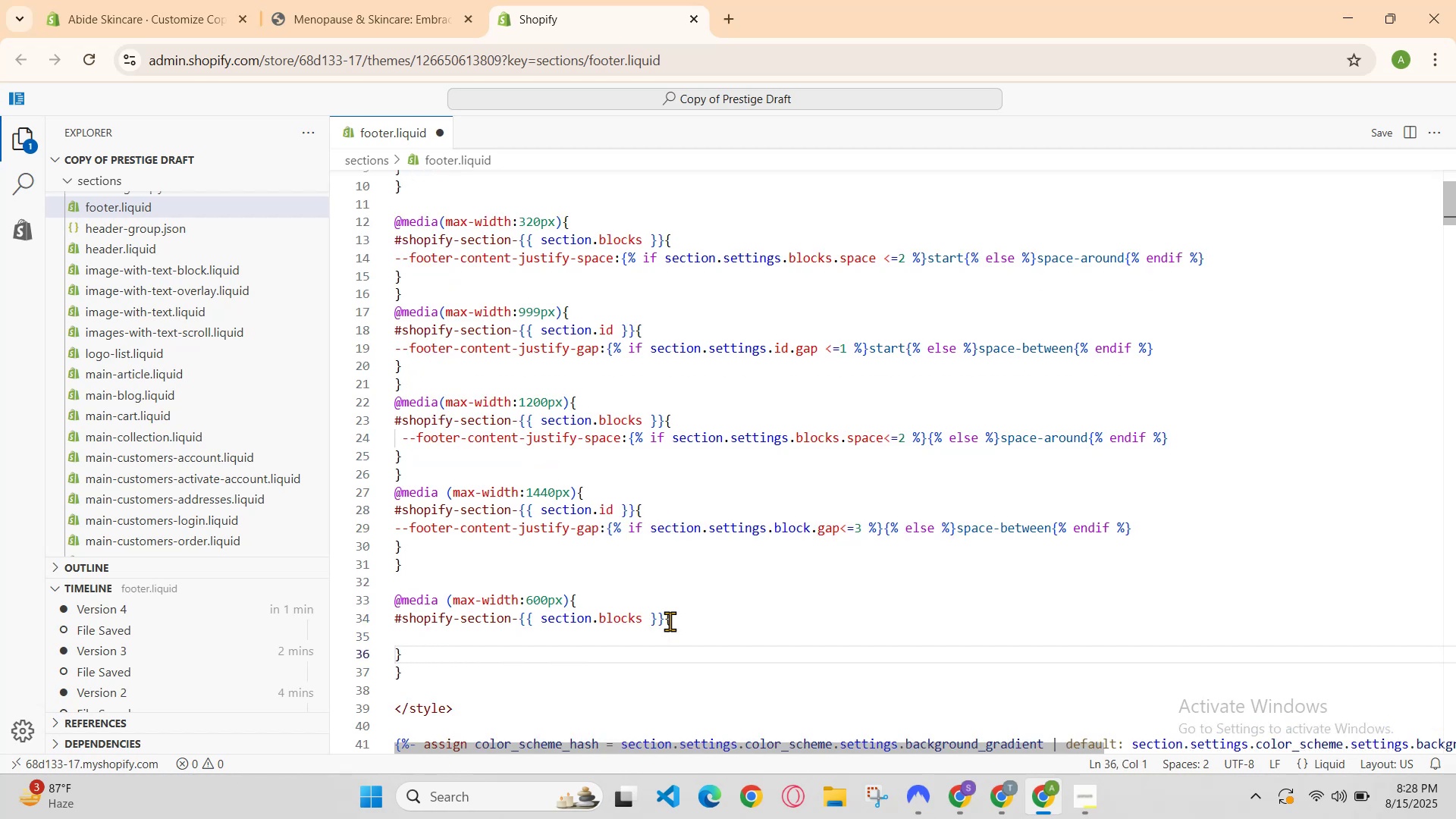 
key(ArrowUp)
 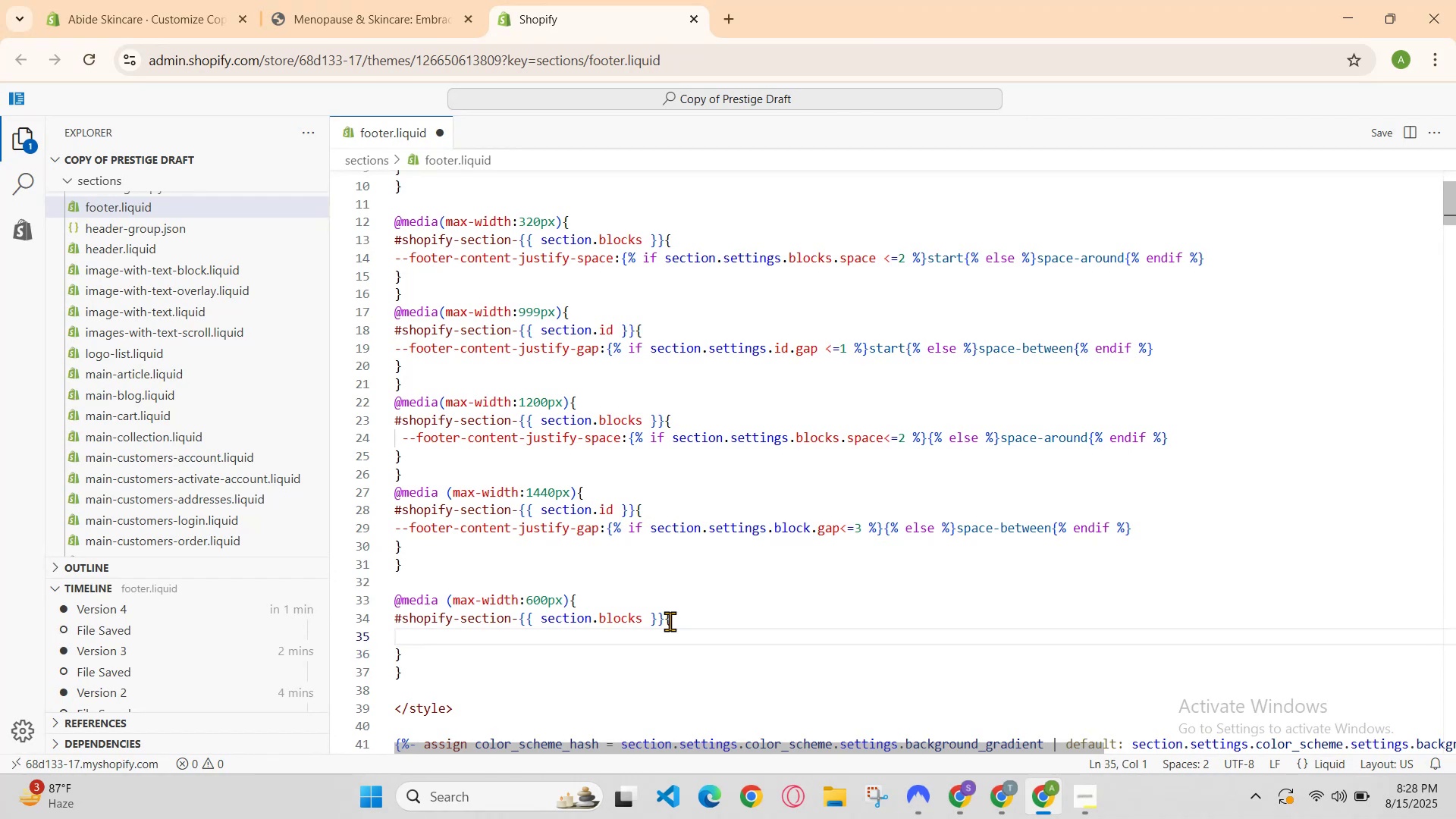 
type(-footer-contern)
 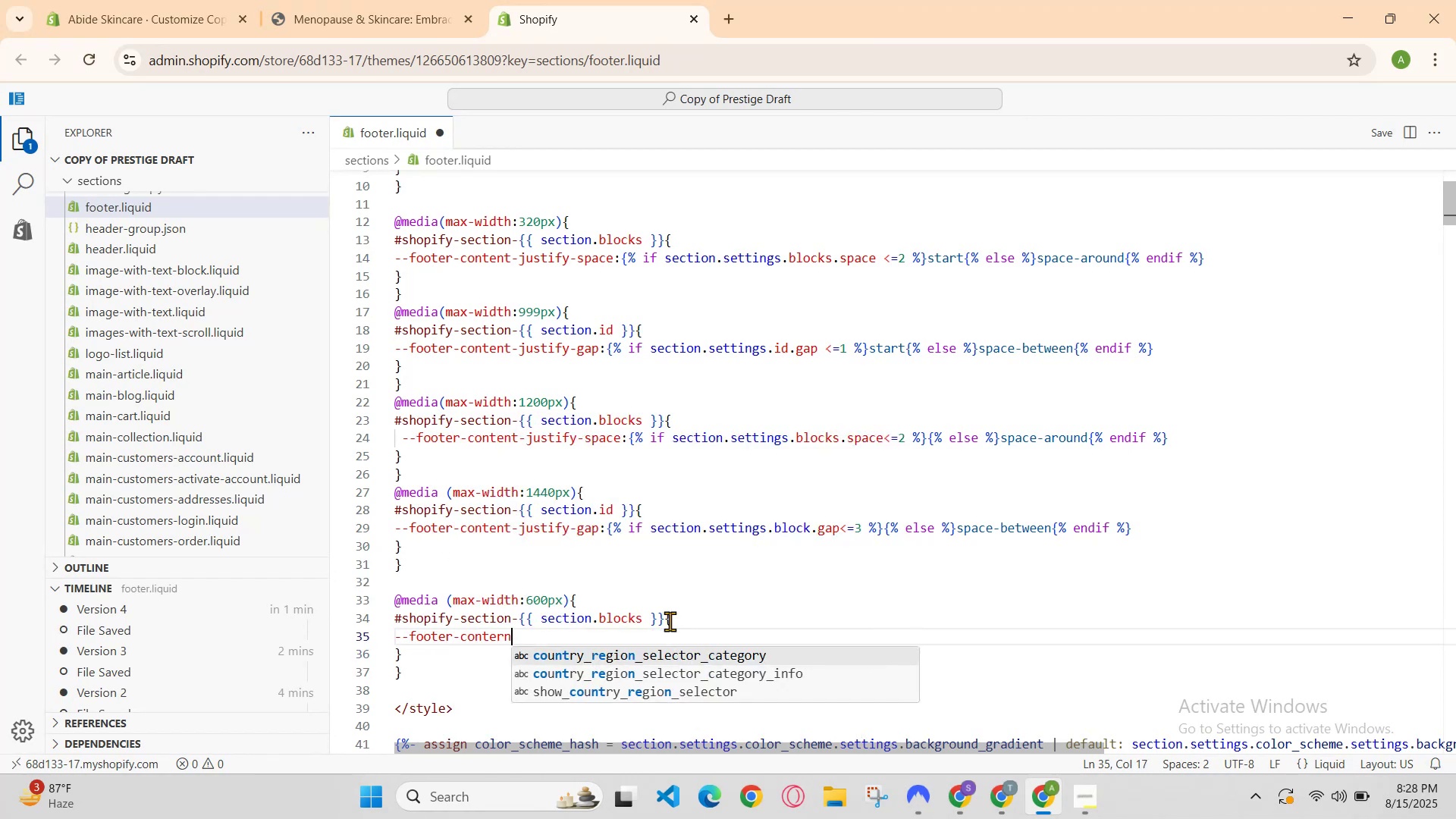 
key(Enter)
 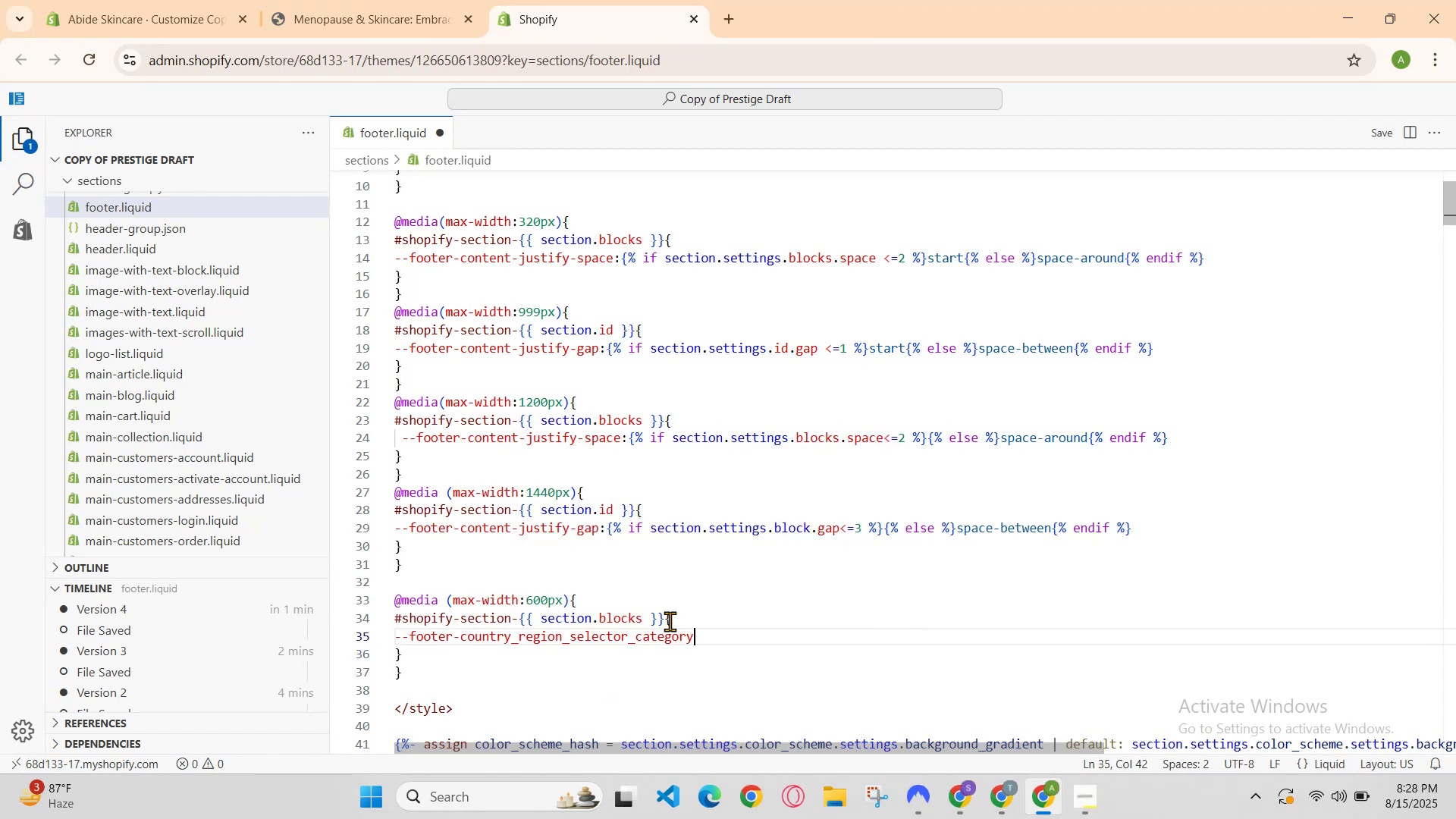 
key(Enter)
 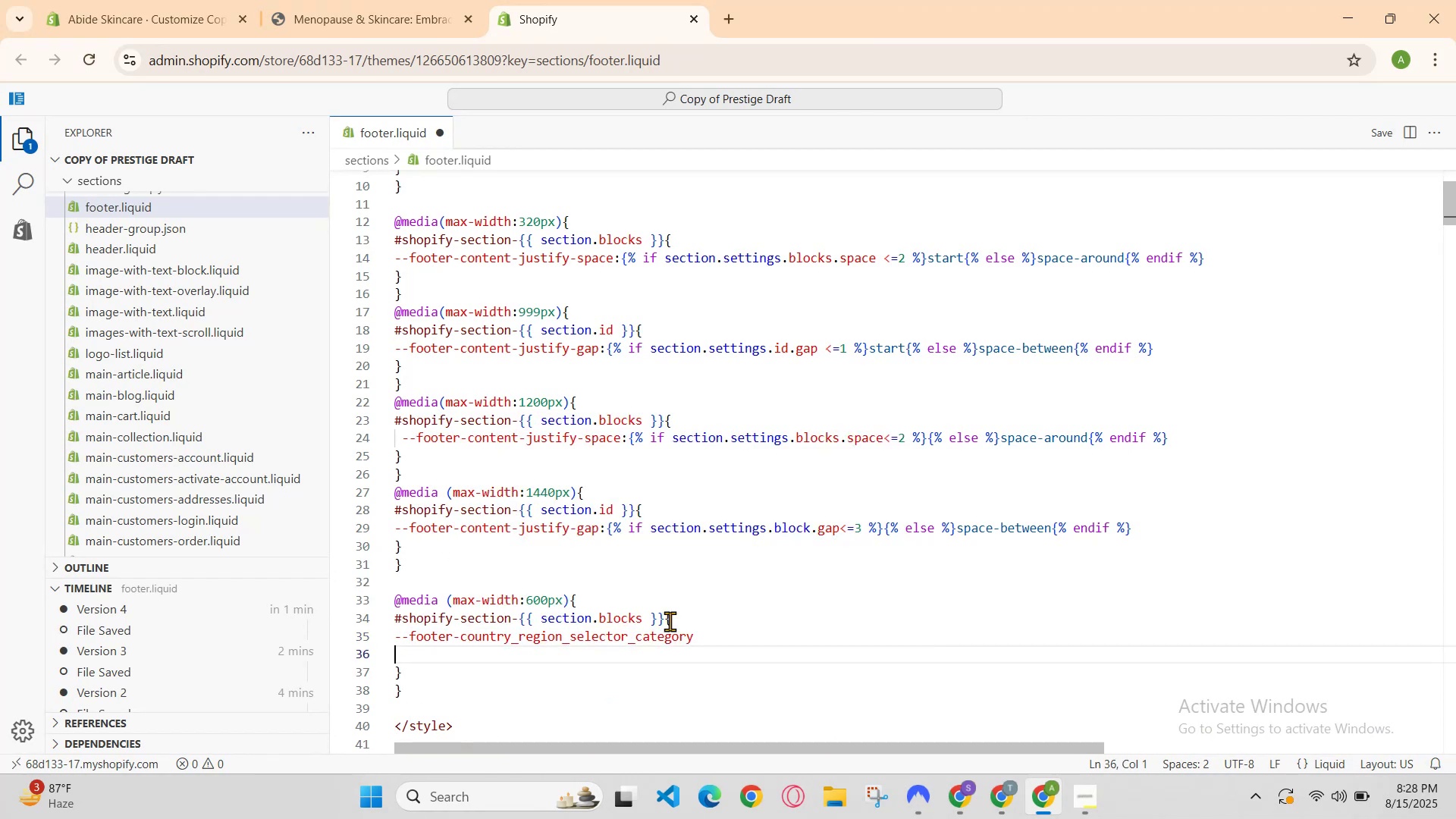 
key(Backspace)
key(Backspace)
key(Backspace)
key(Backspace)
key(Backspace)
key(Backspace)
key(Backspace)
type(ontent\)
key(Backspace)
type(-jus)
 